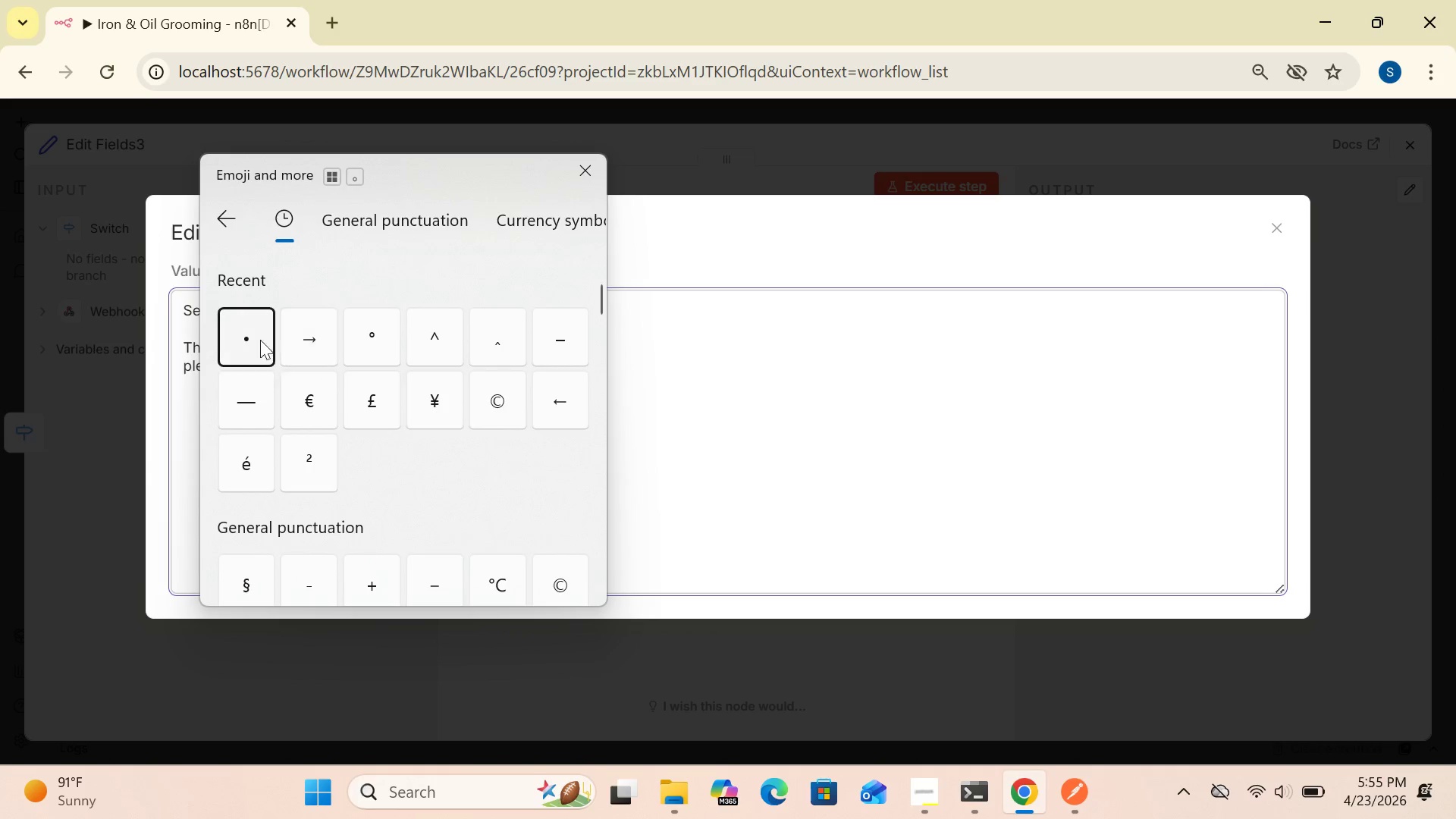 
left_click([256, 336])
 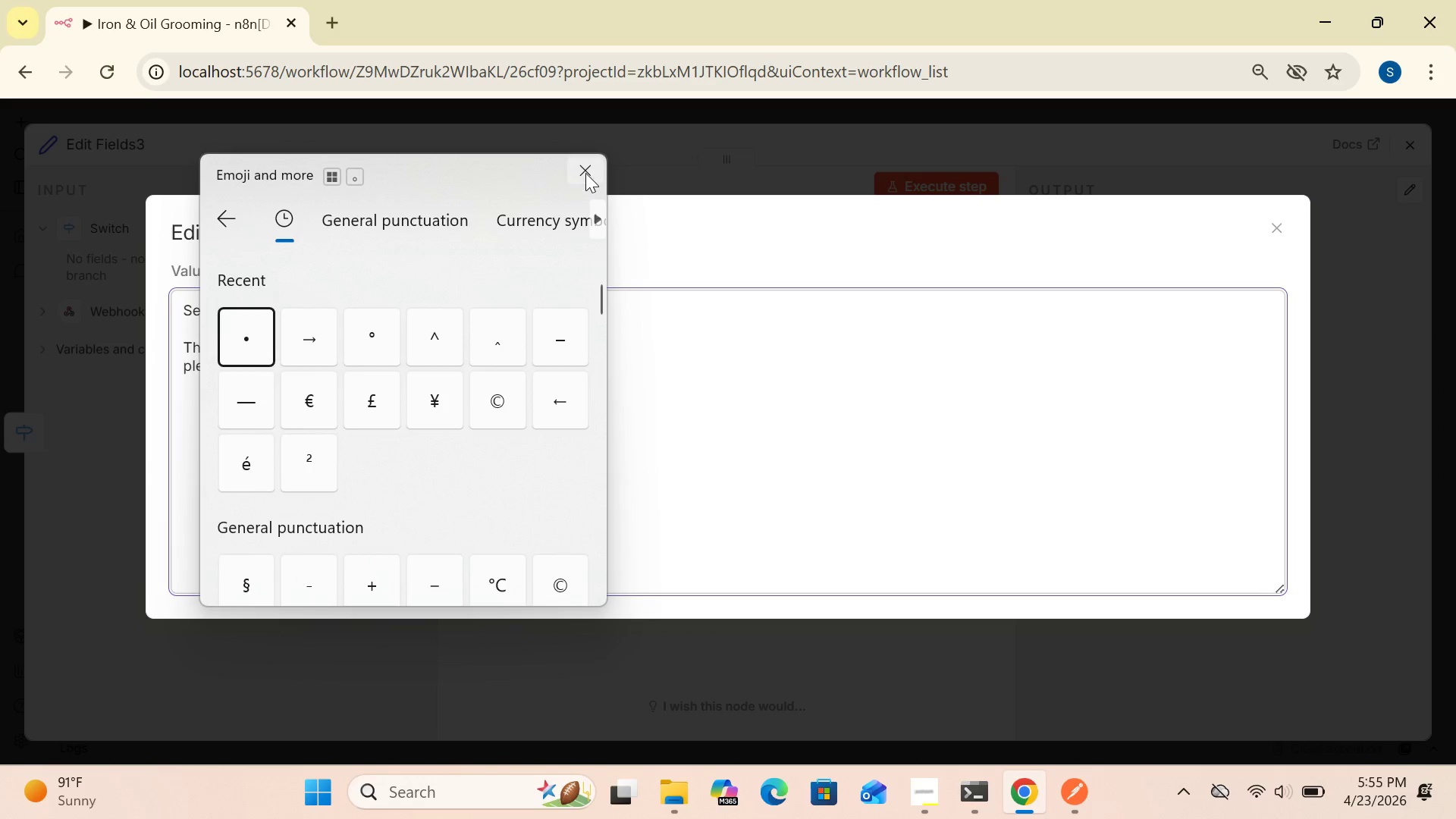 
left_click([585, 172])
 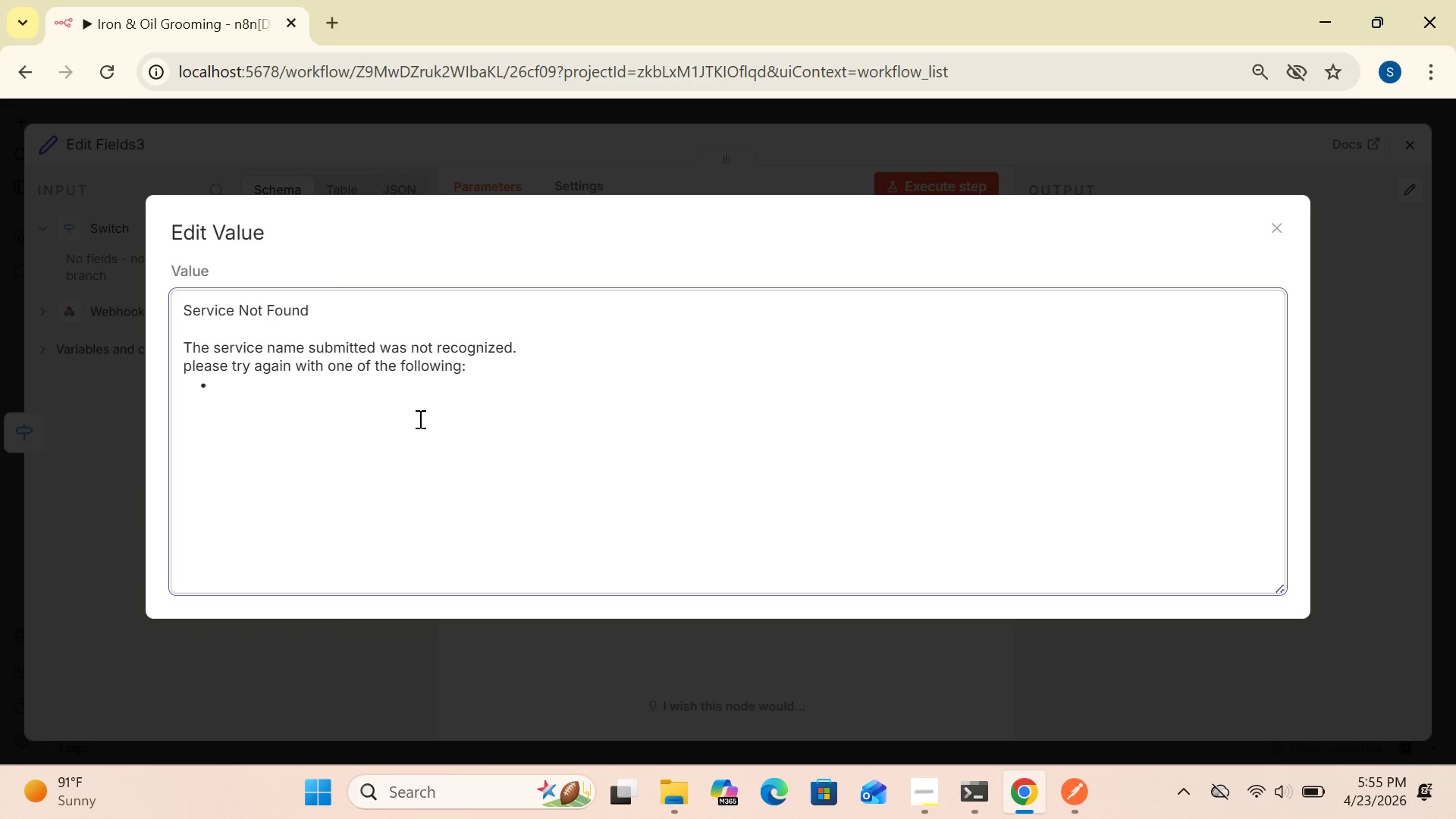 
type( Straight Razor Shave)
 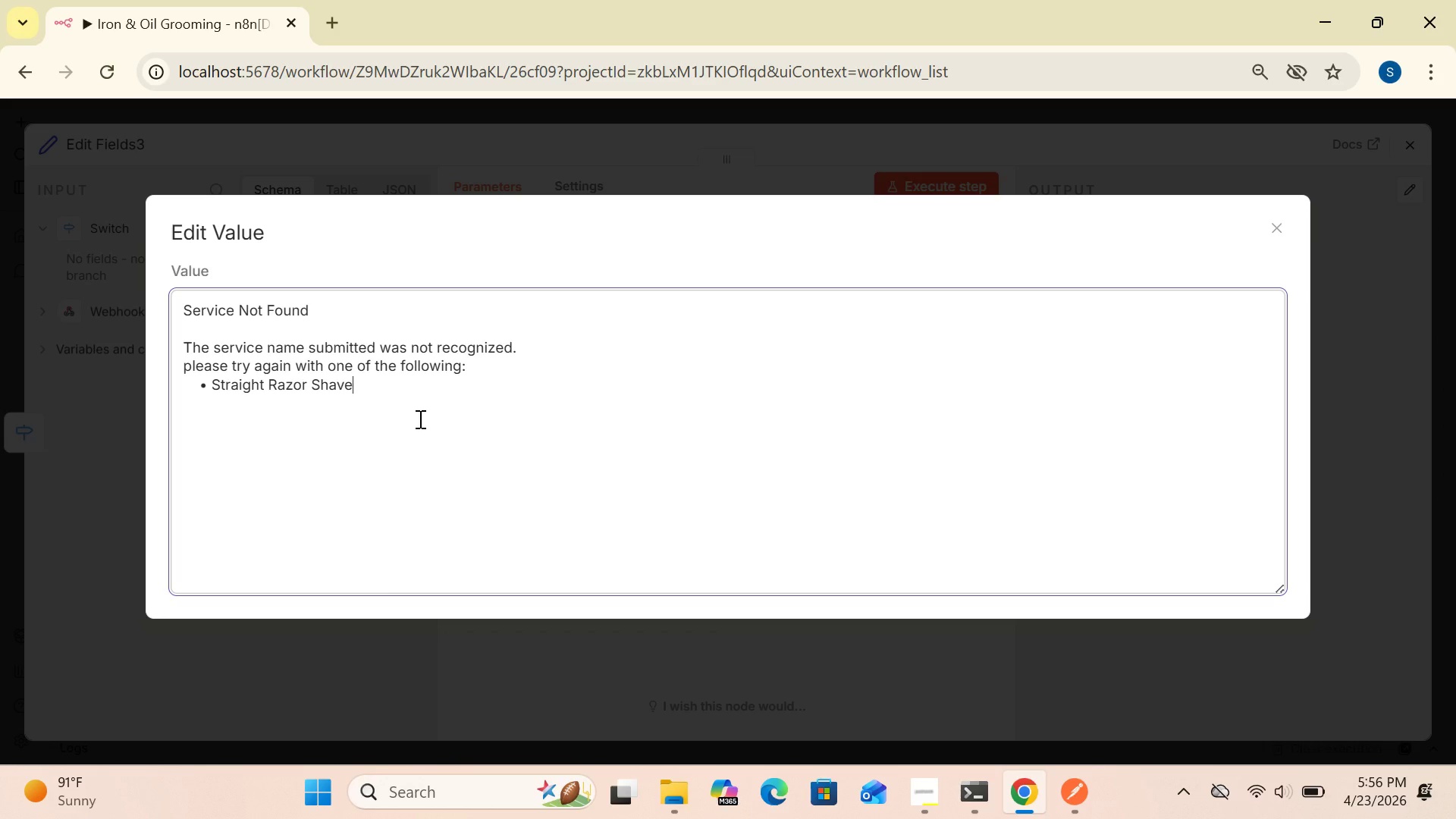 
key(Enter)
 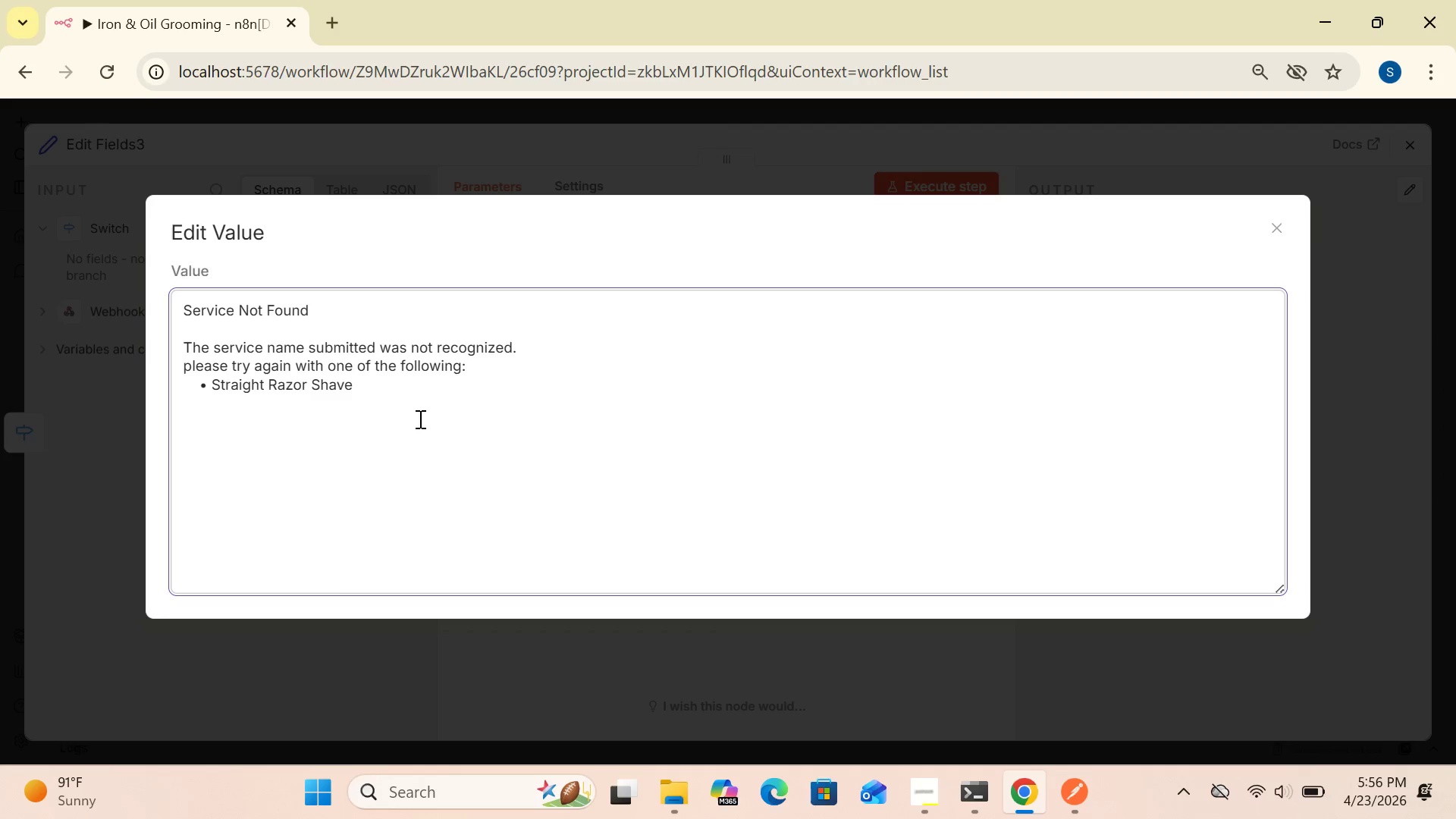 
key(Space)
 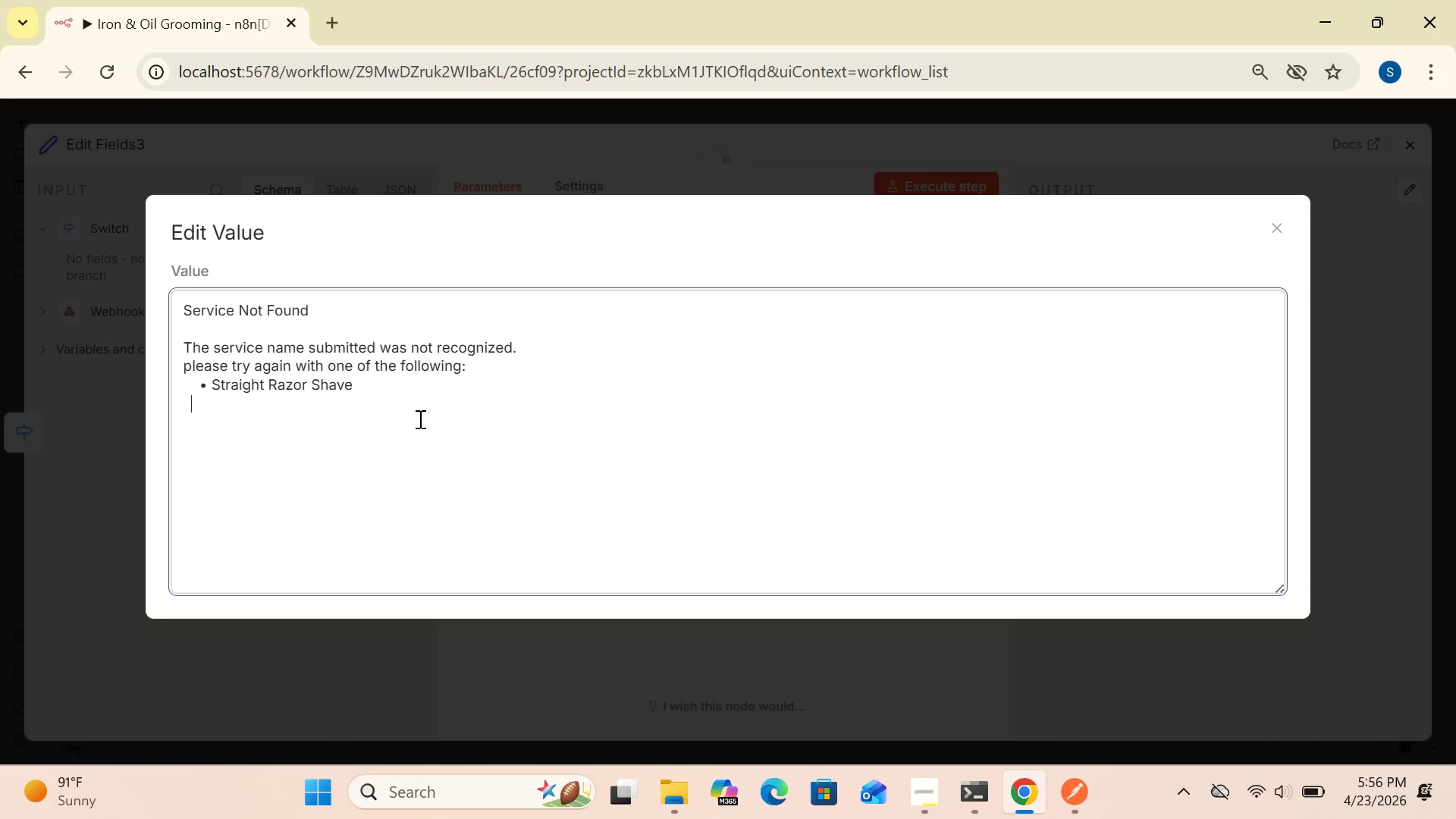 
key(Space)
 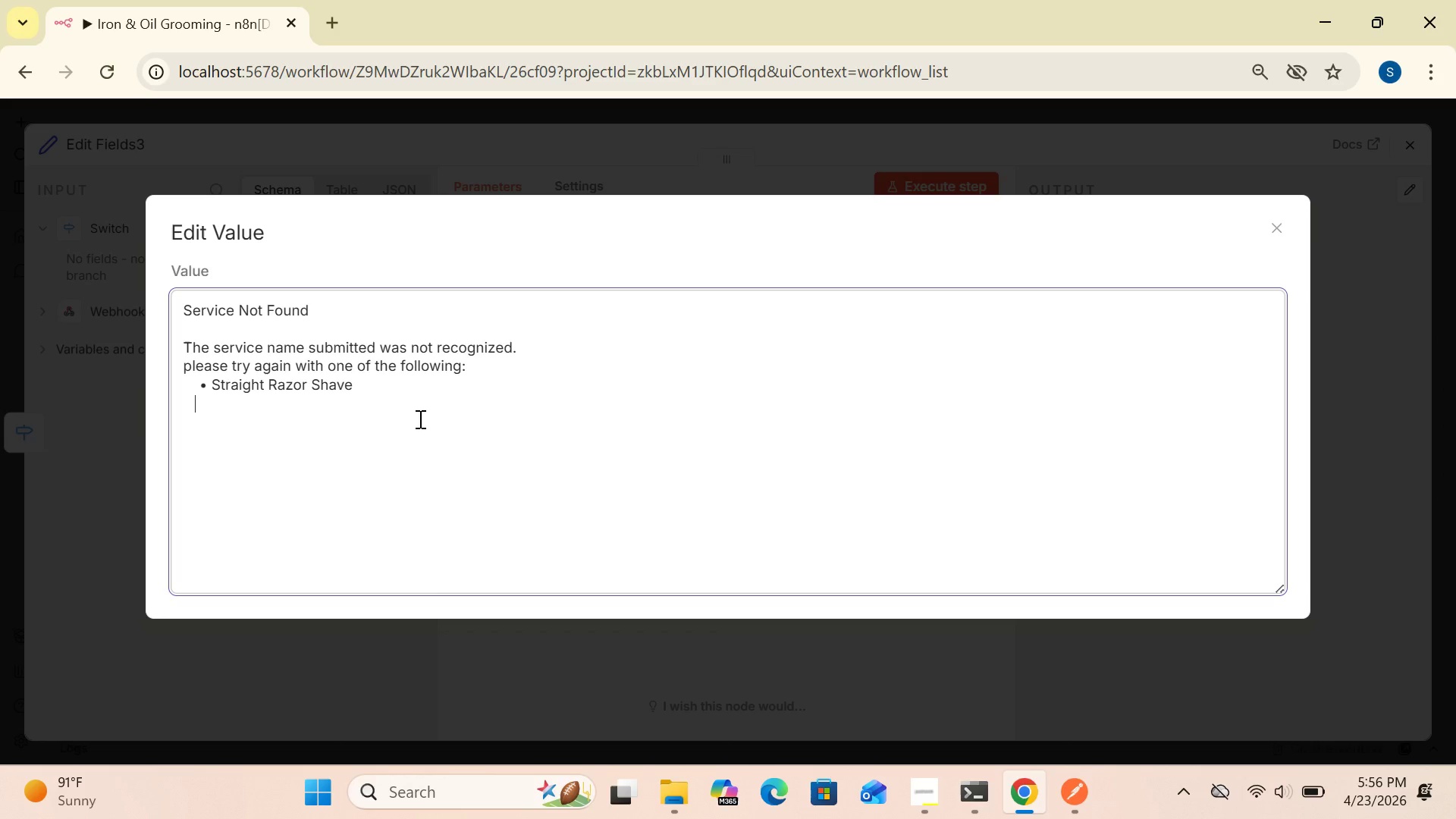 
key(Space)
 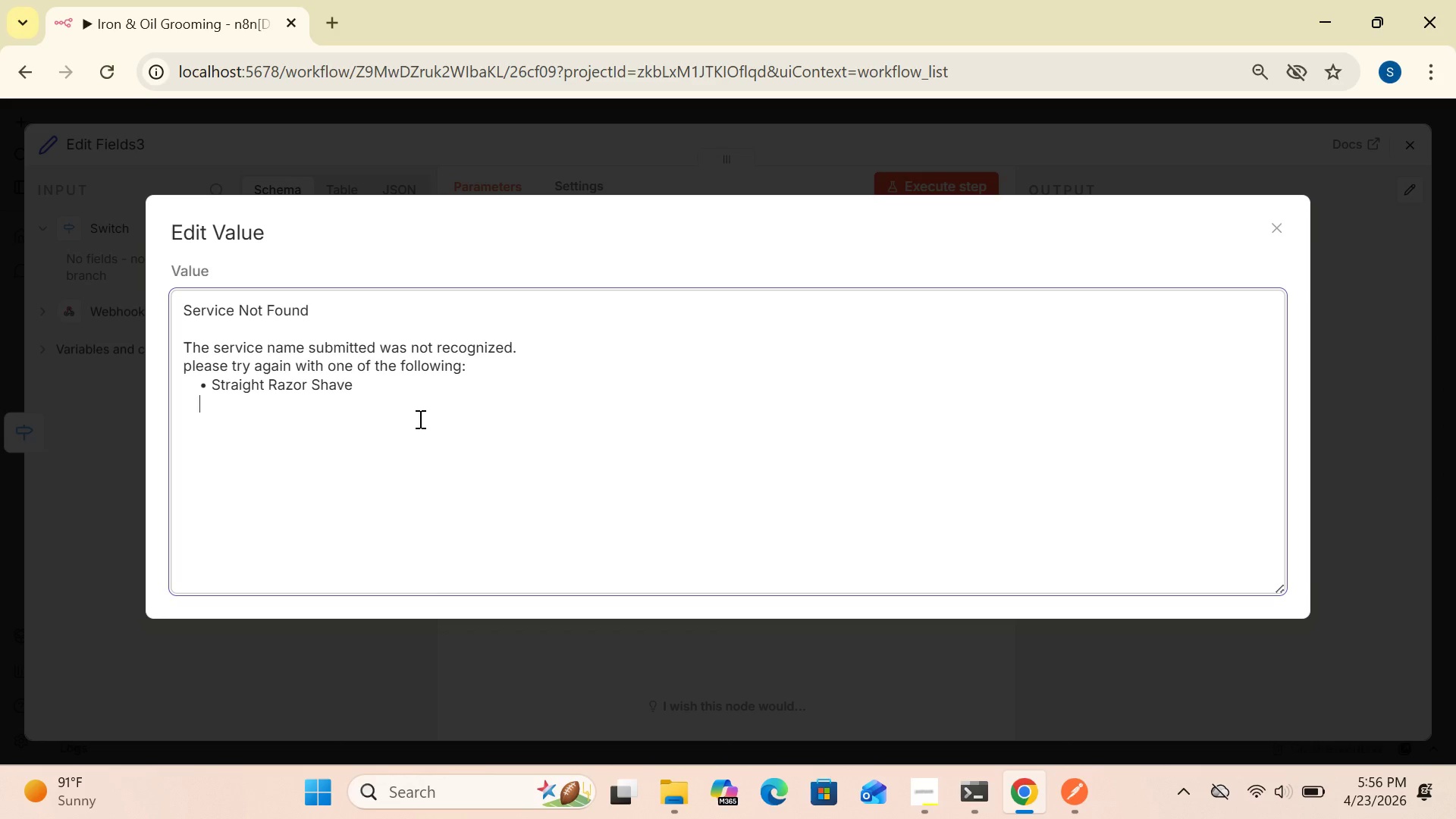 
key(Space)
 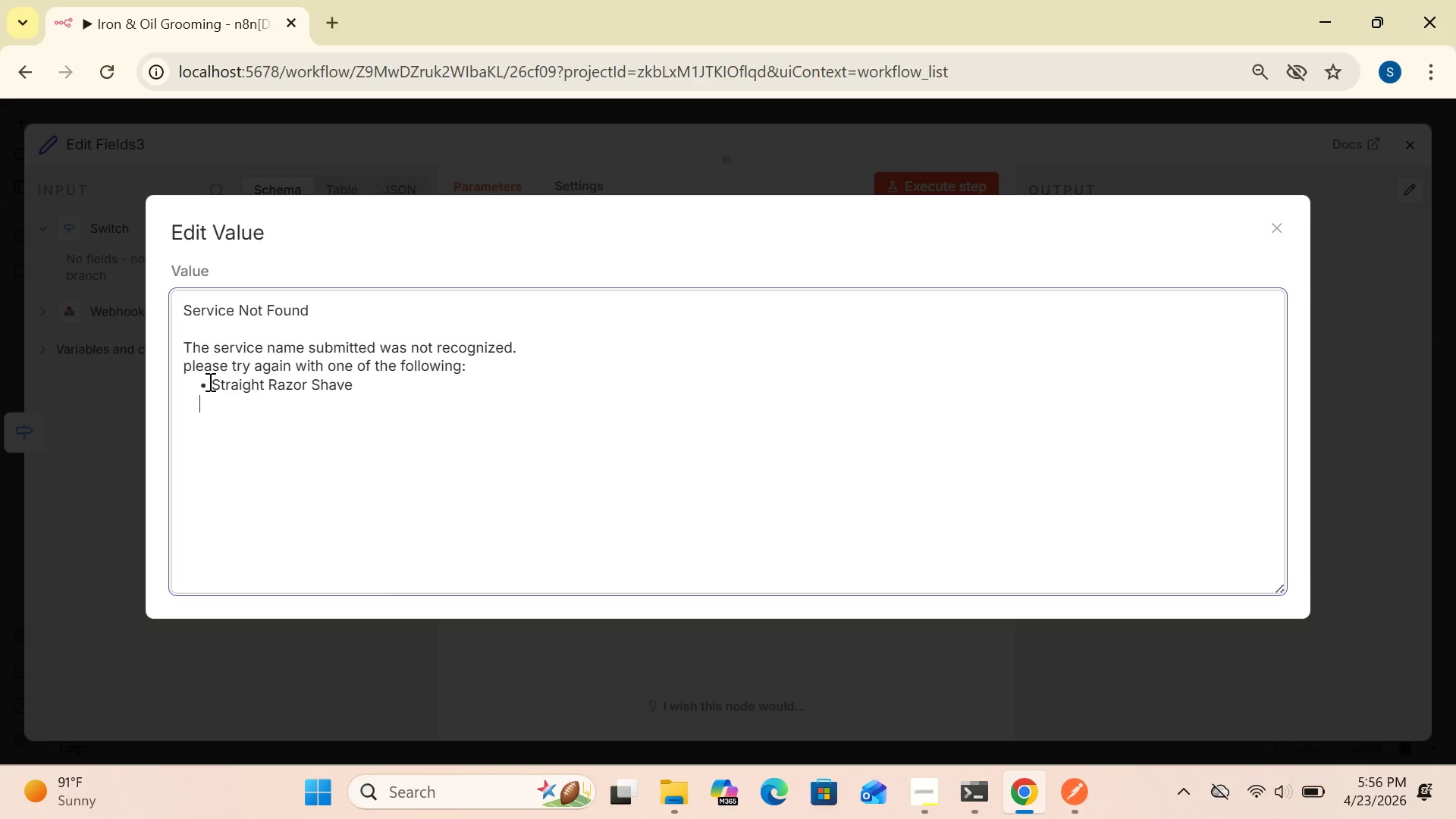 
left_click_drag(start_coordinate=[208, 383], to_coordinate=[180, 382])
 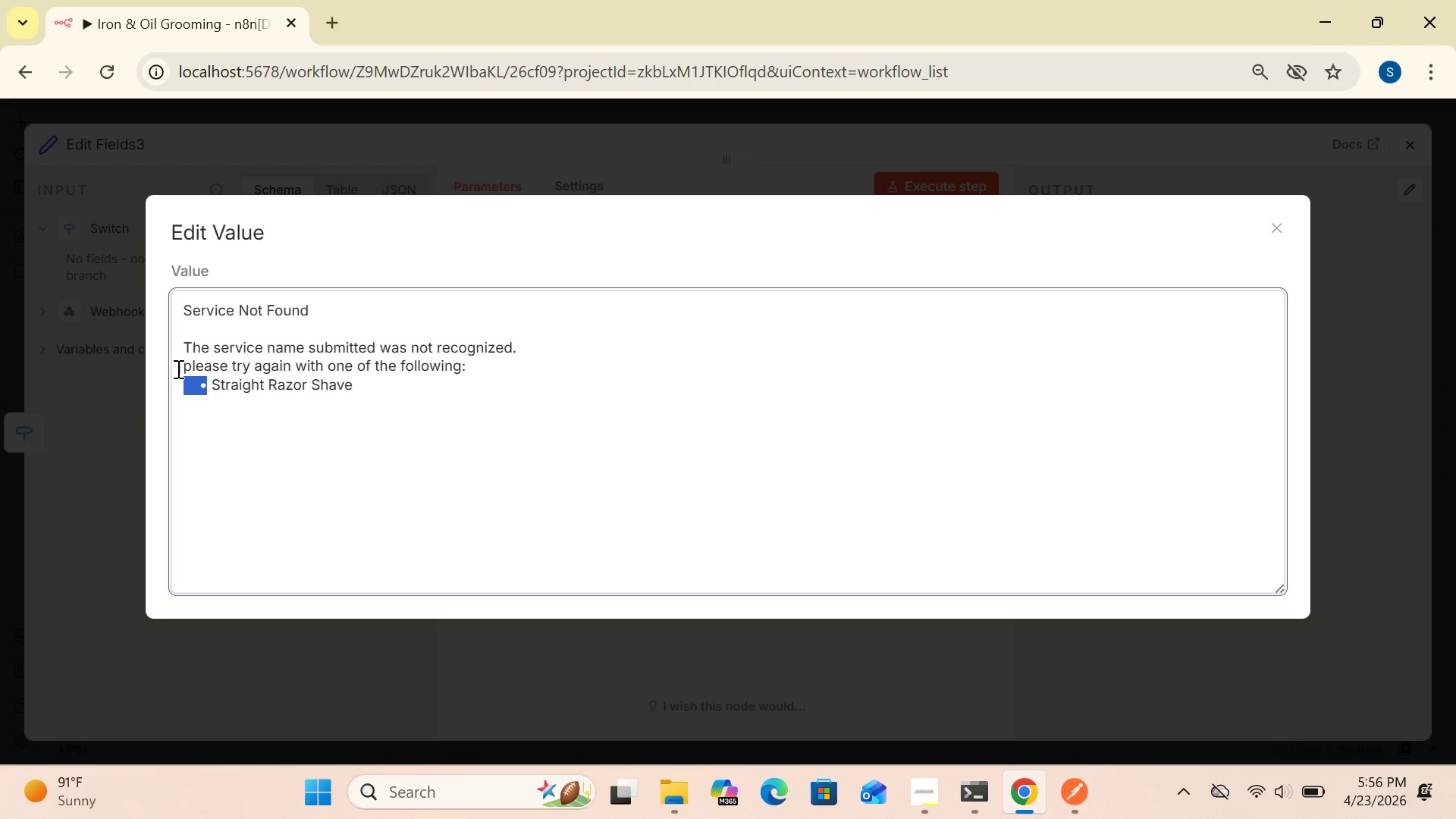 
key(Control+C)
 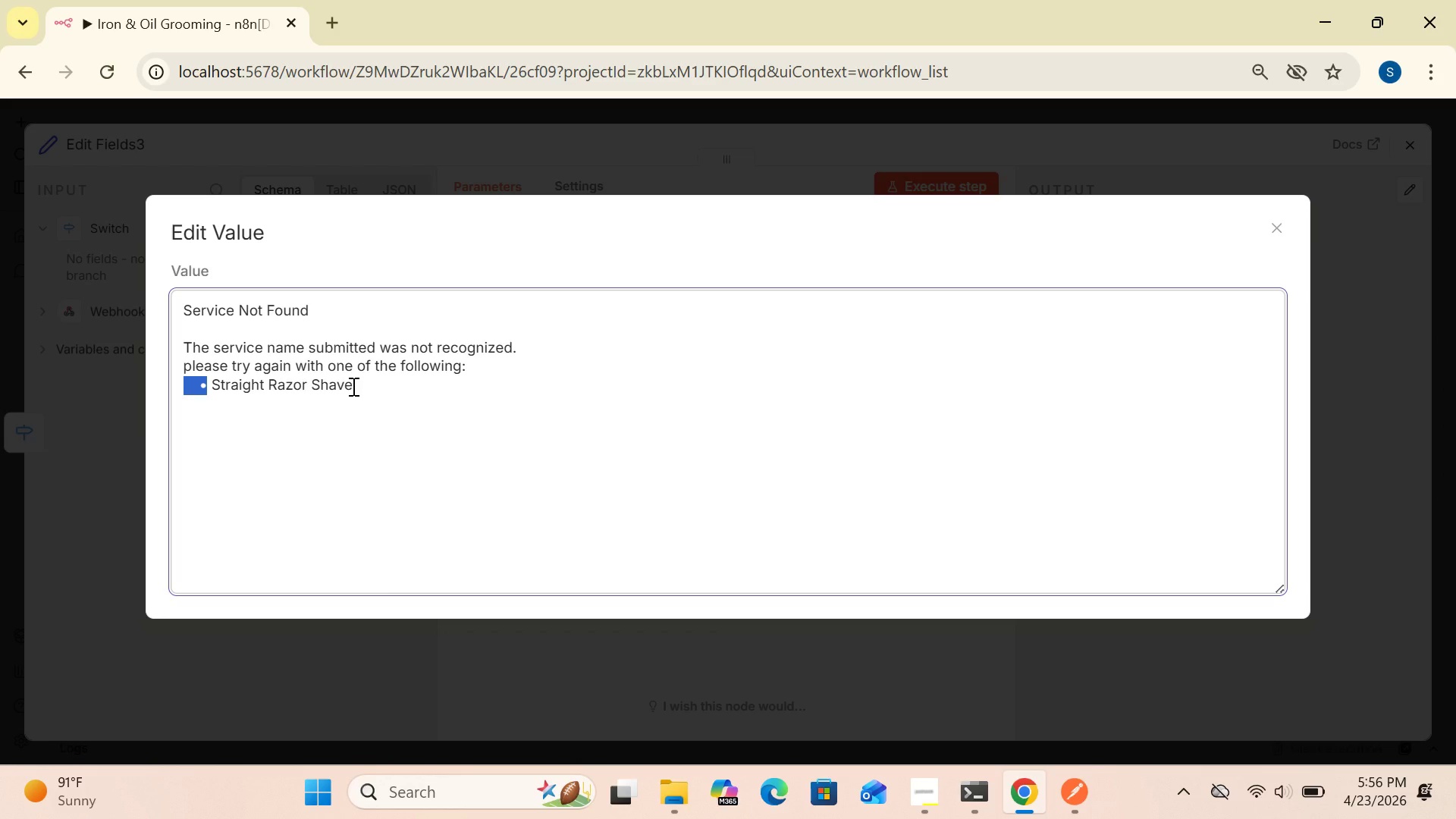 
left_click([352, 386])
 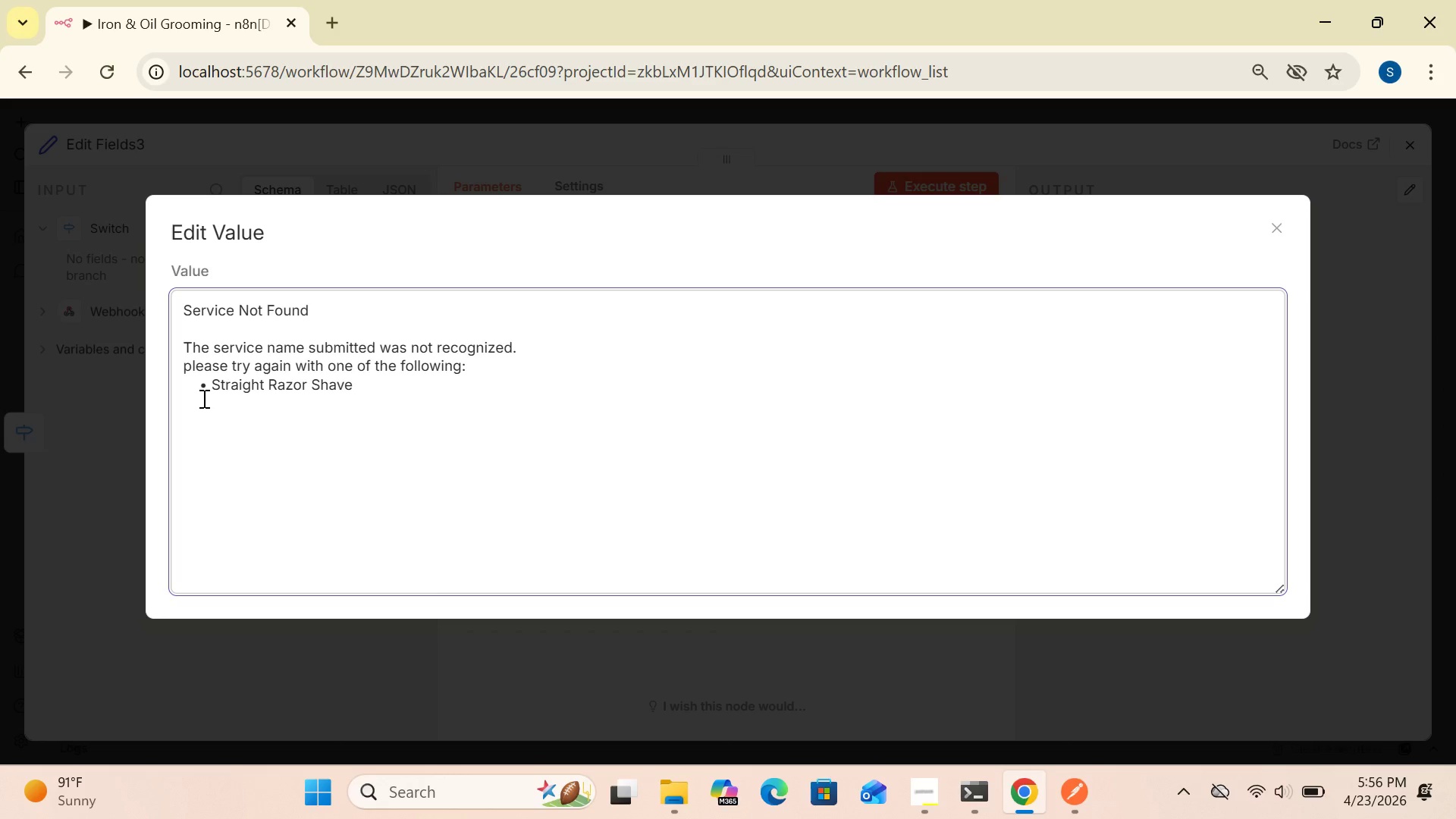 
left_click([202, 398])
 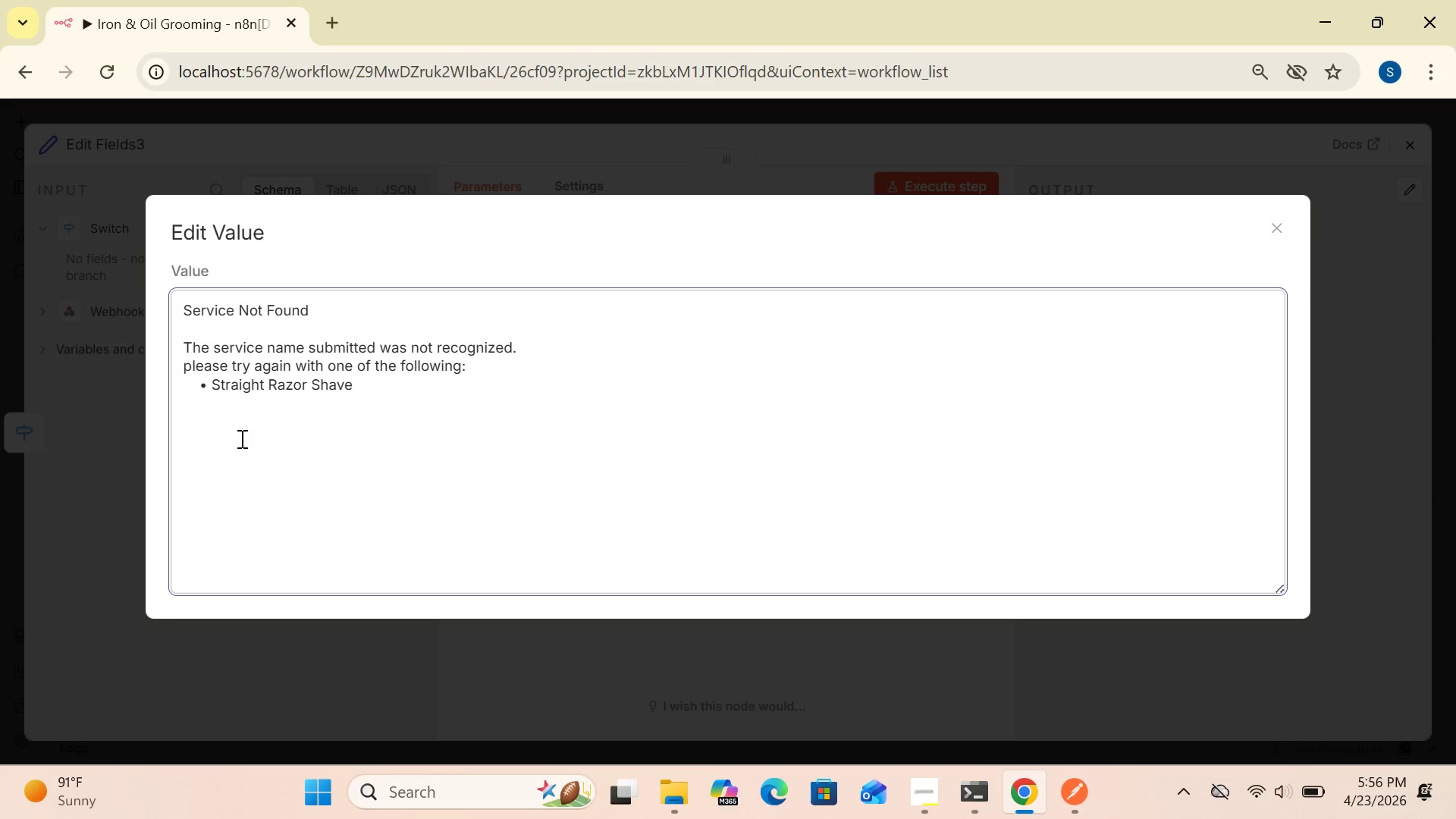 
key(Control+V)
 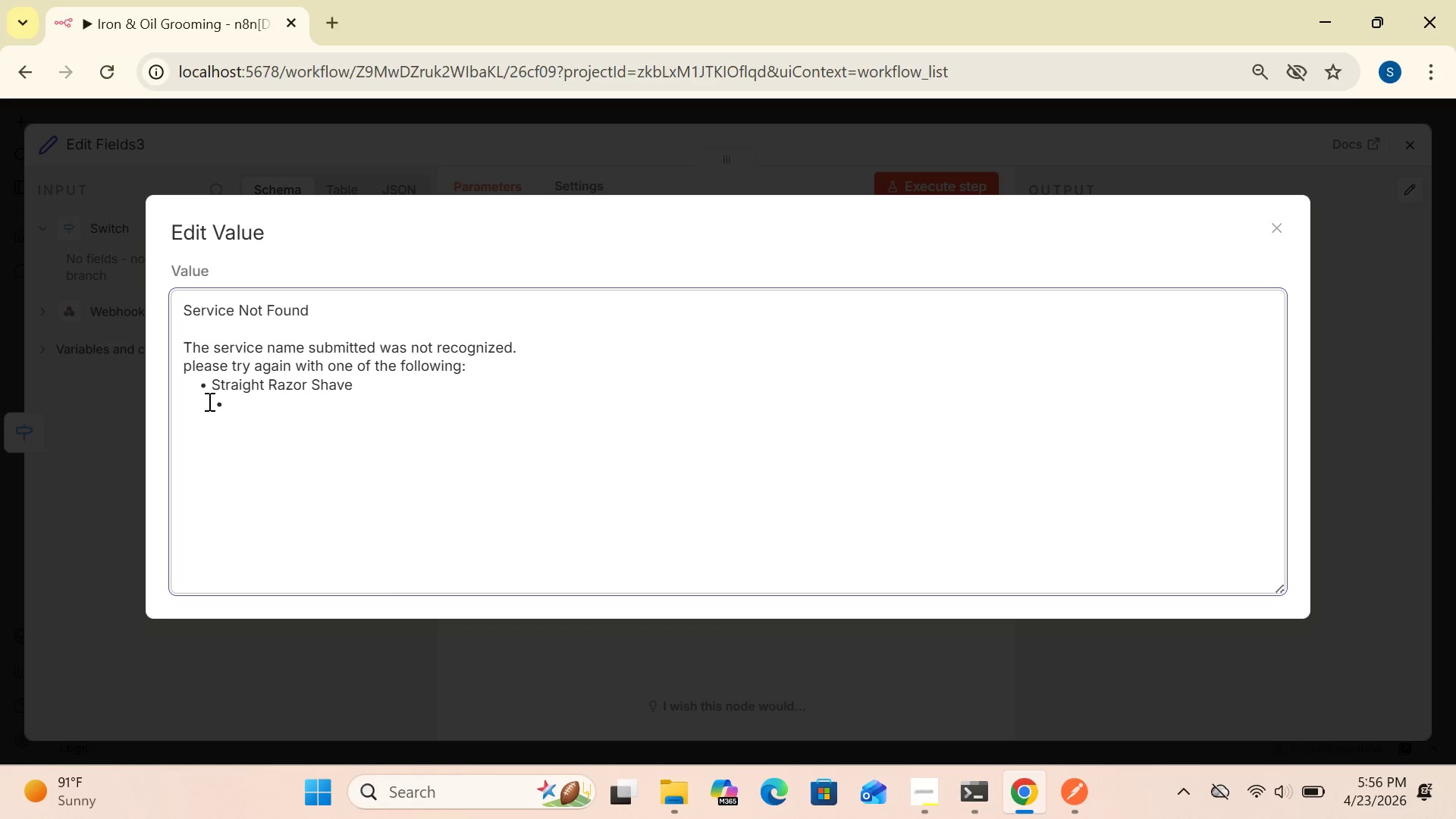 
left_click([213, 401])
 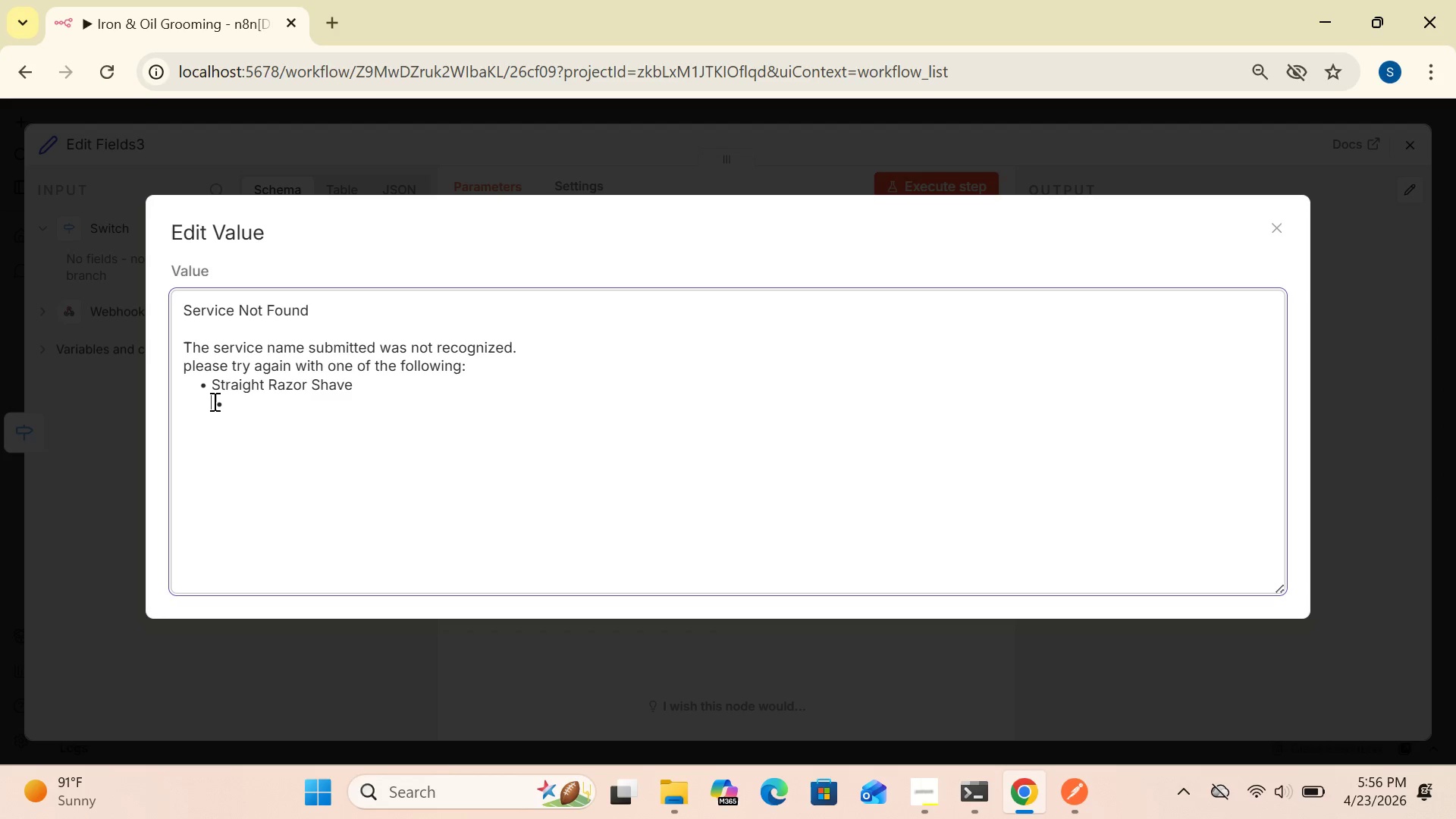 
key(Backspace)
 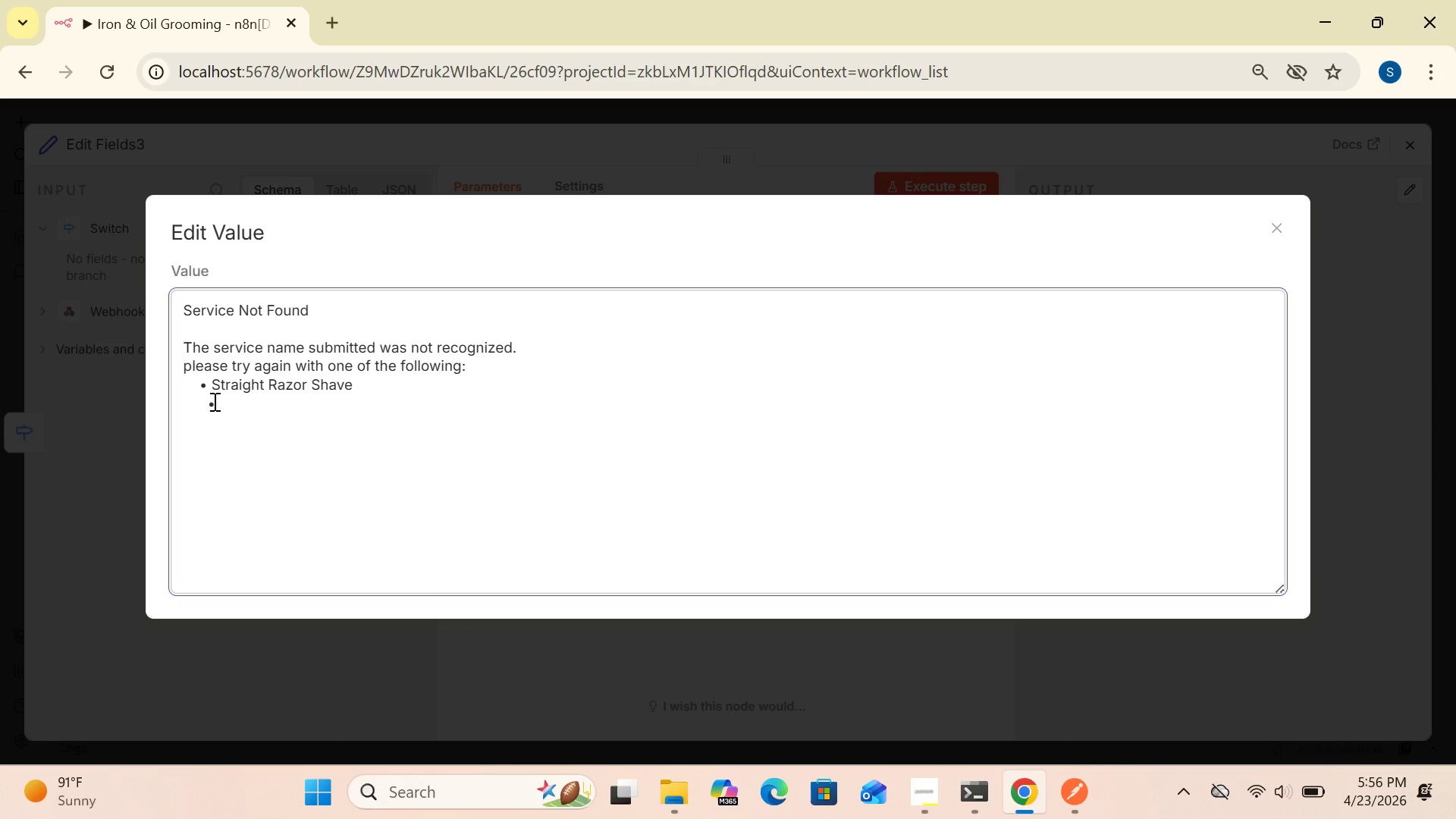 
key(Backspace)
 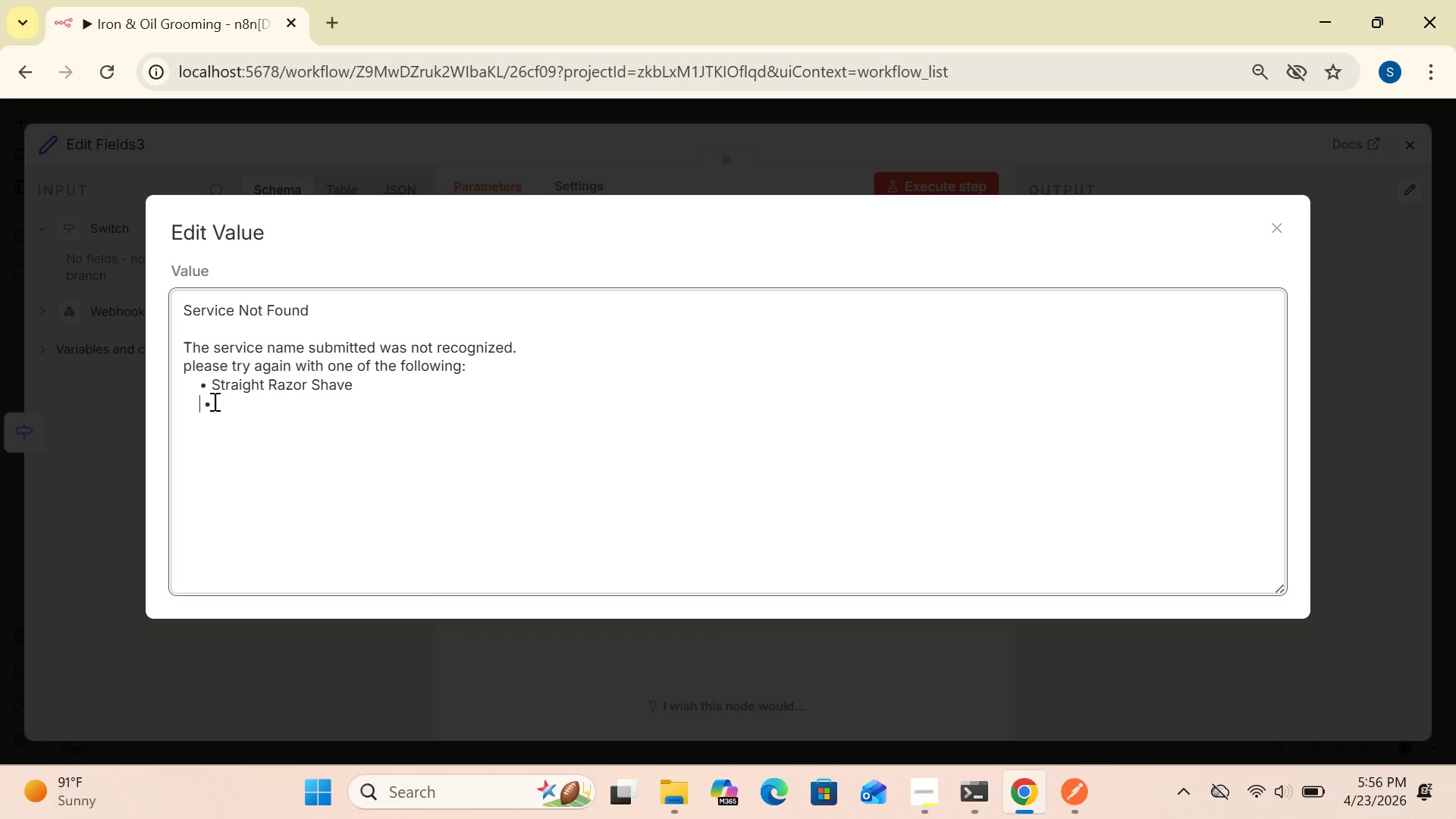 
key(Backspace)
 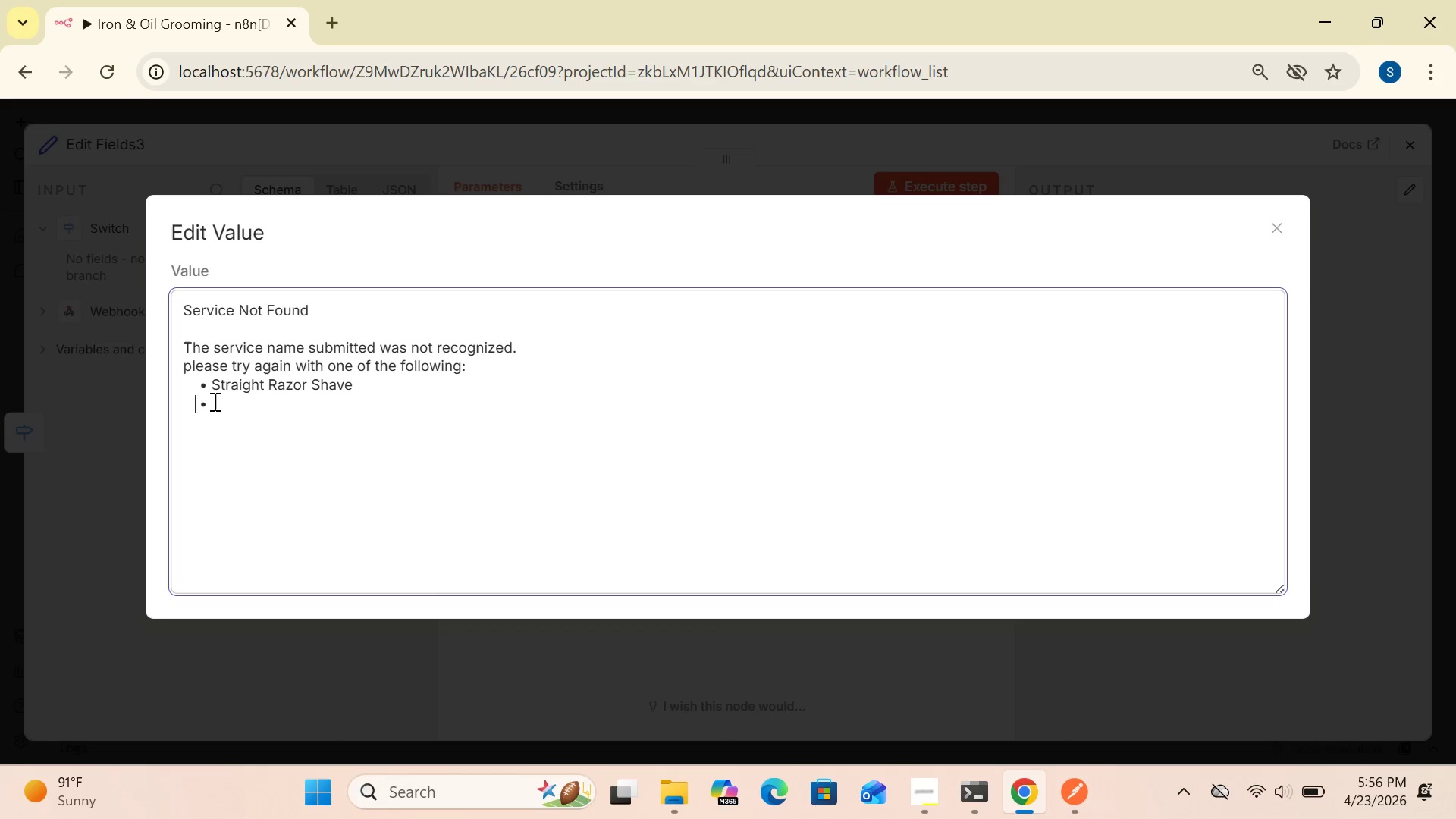 
key(Backspace)
 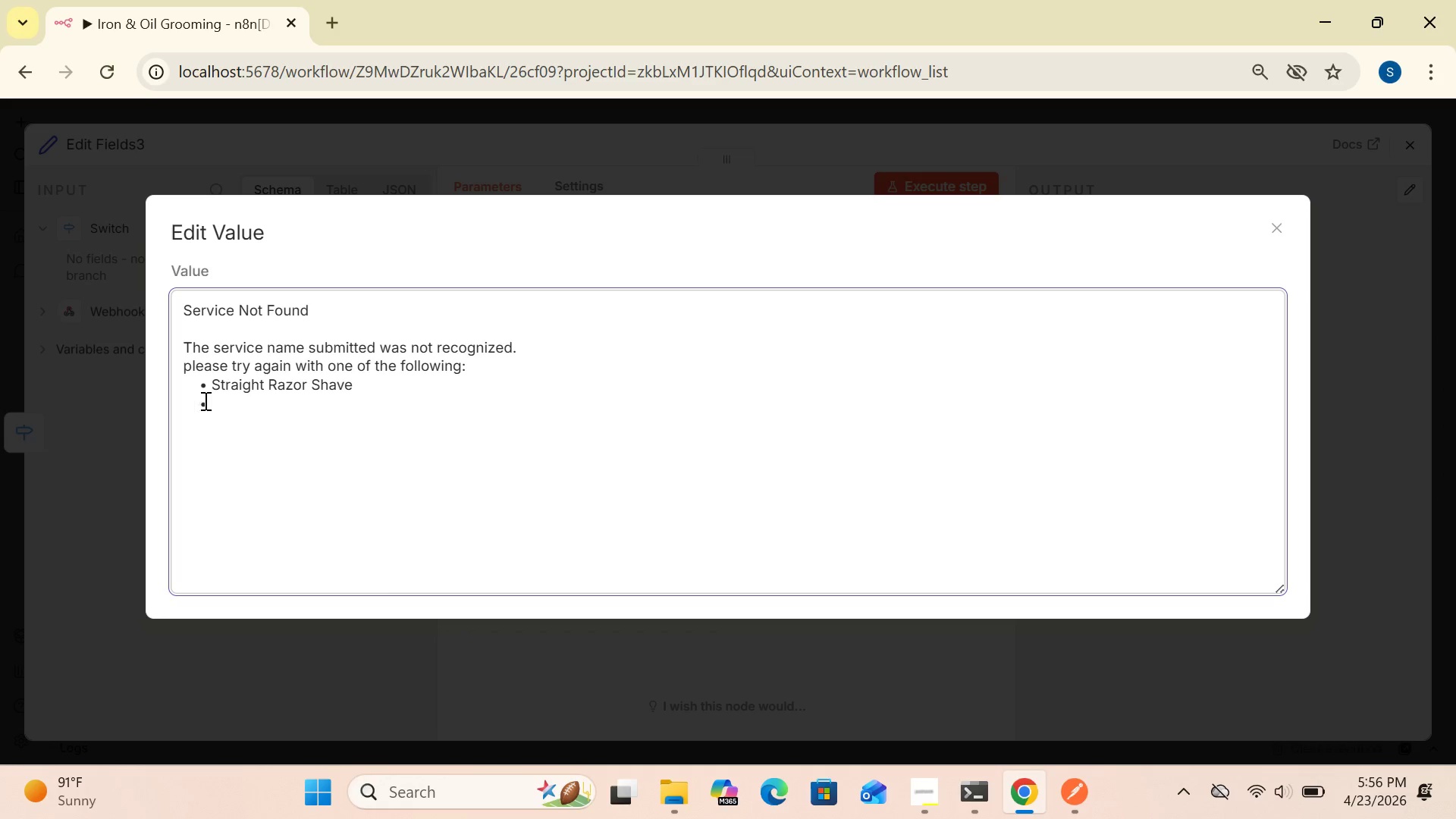 
wait(7.19)
 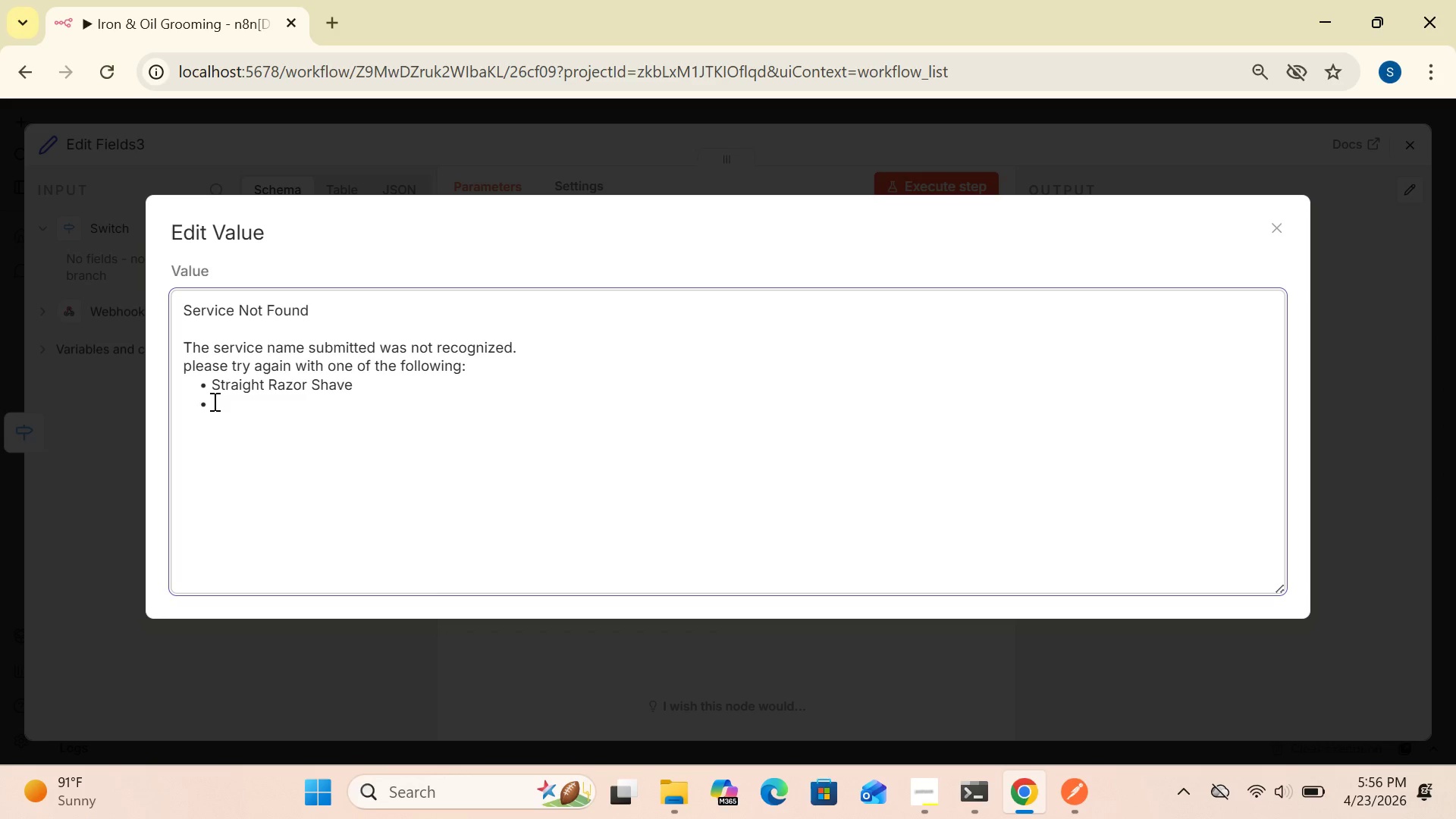 
left_click([212, 407])
 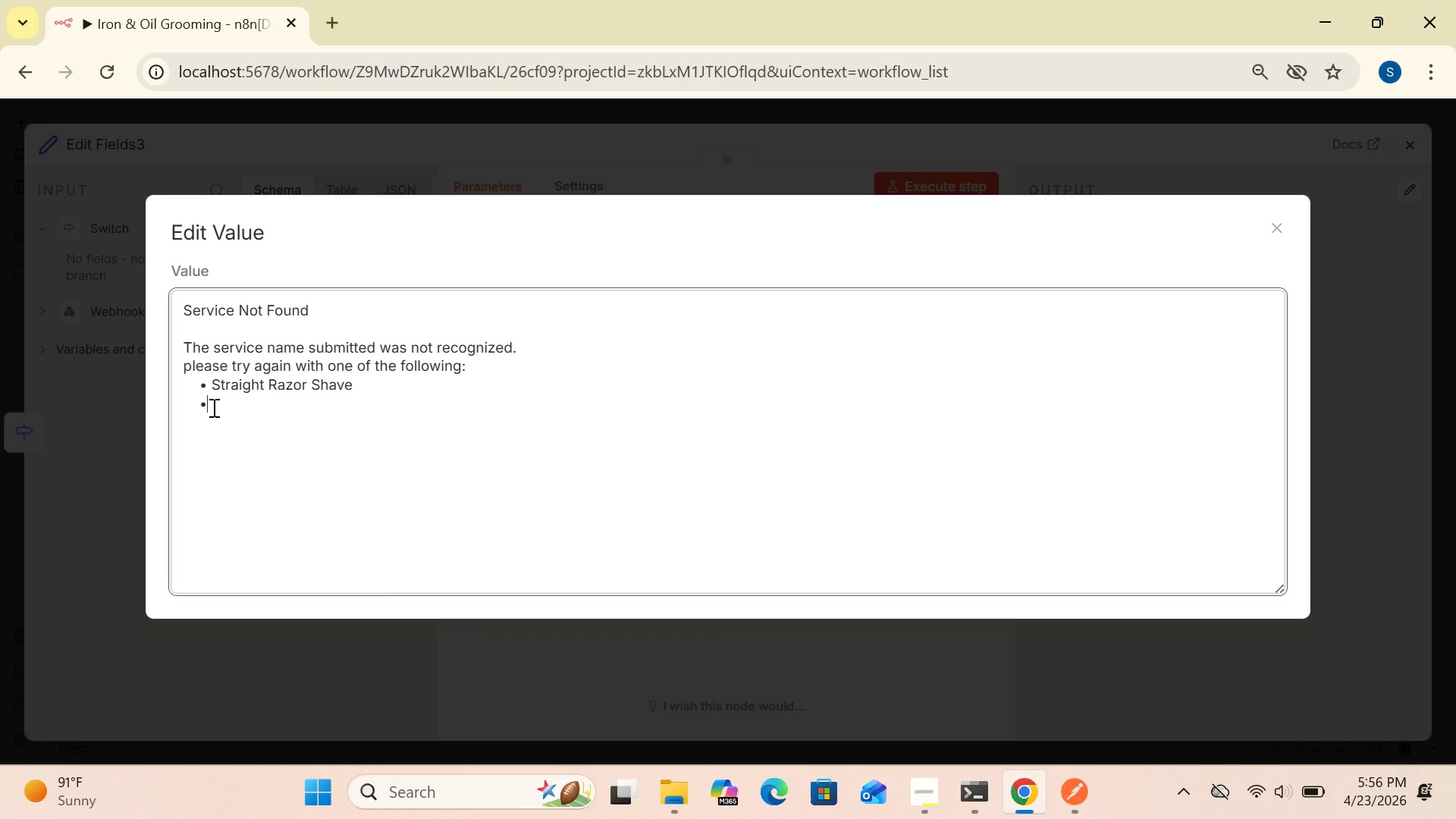 
key(Space)
 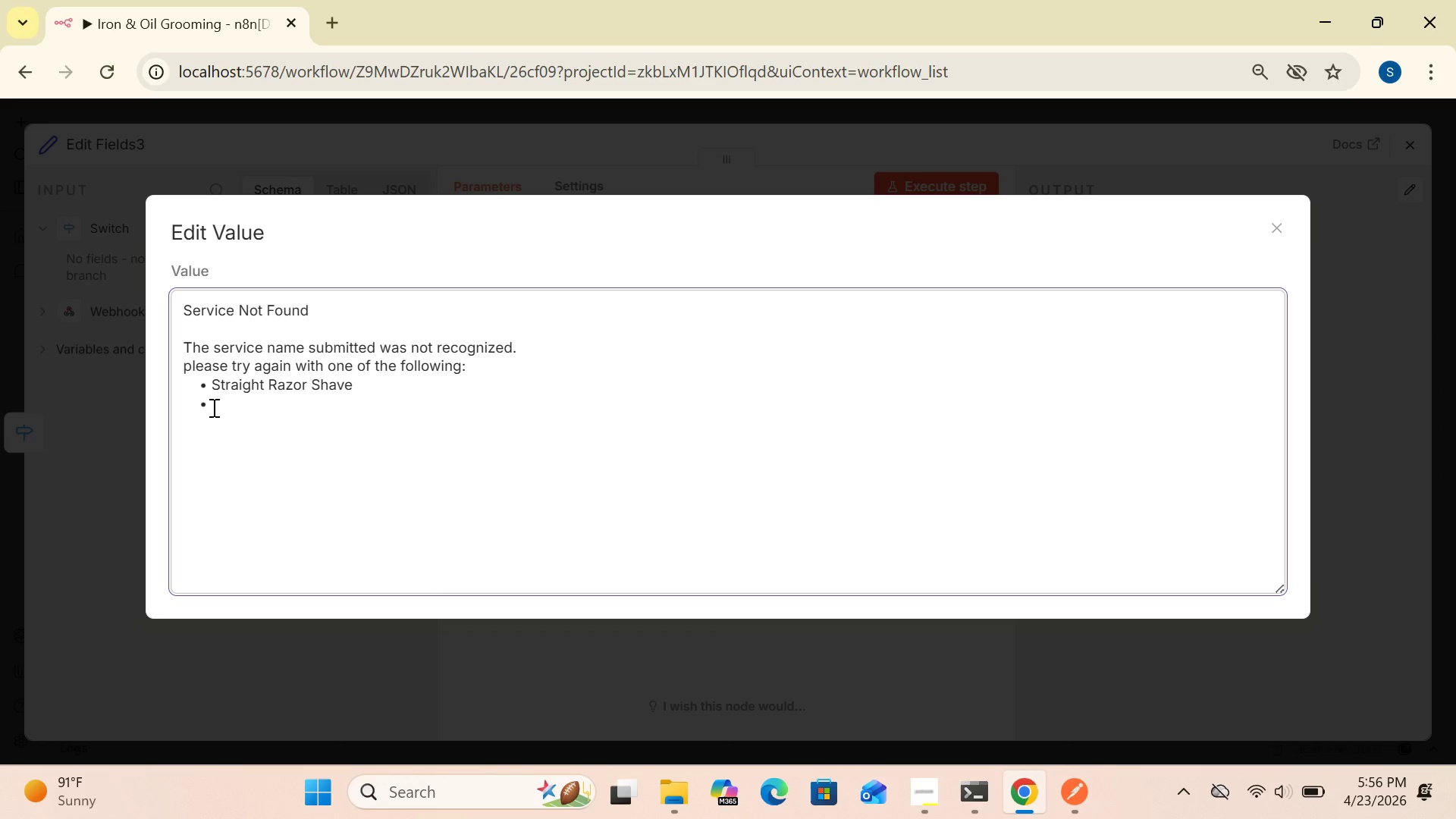 
type(Beard S)
 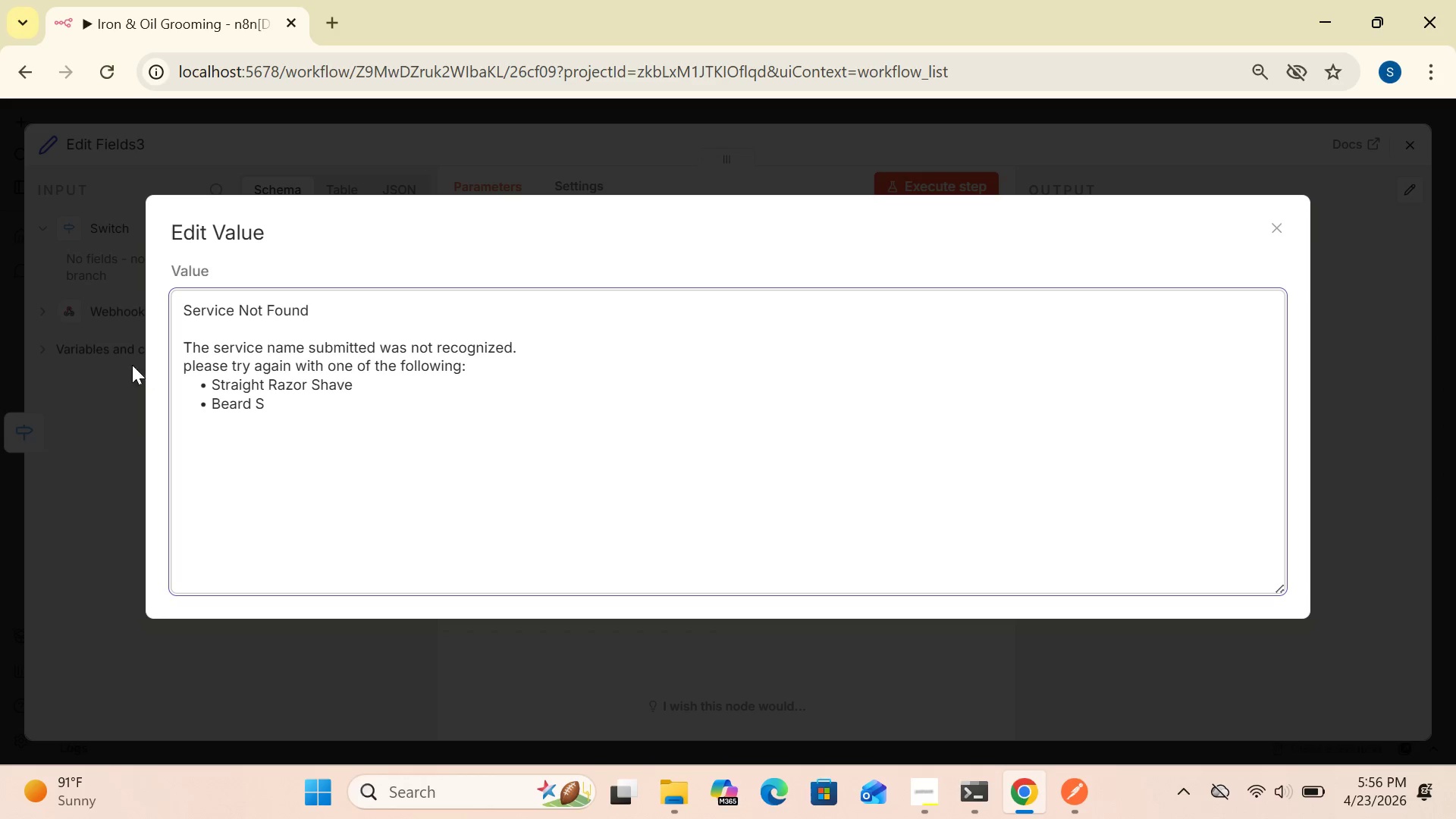 
type(culpting)
 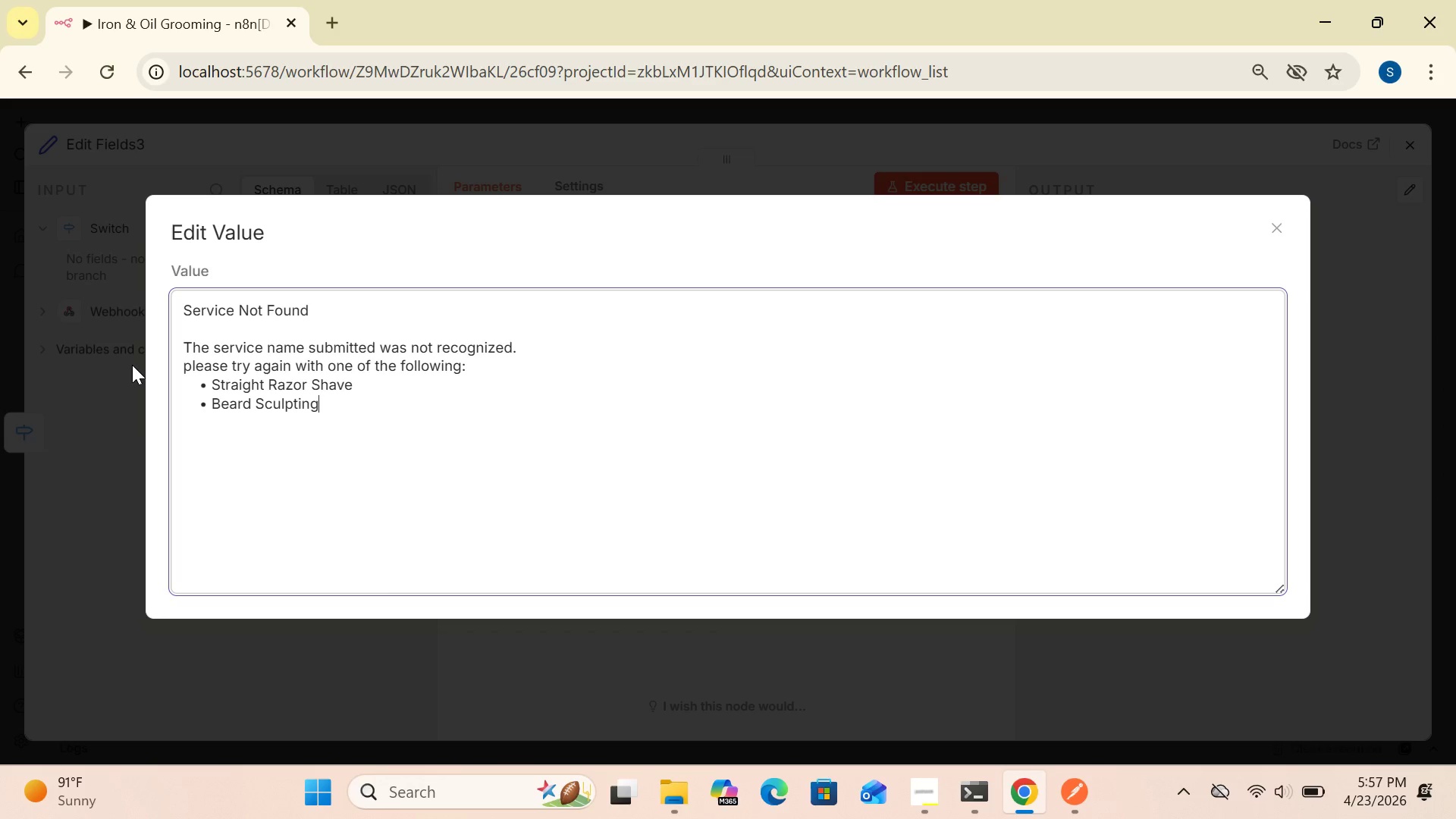 
key(Enter)
 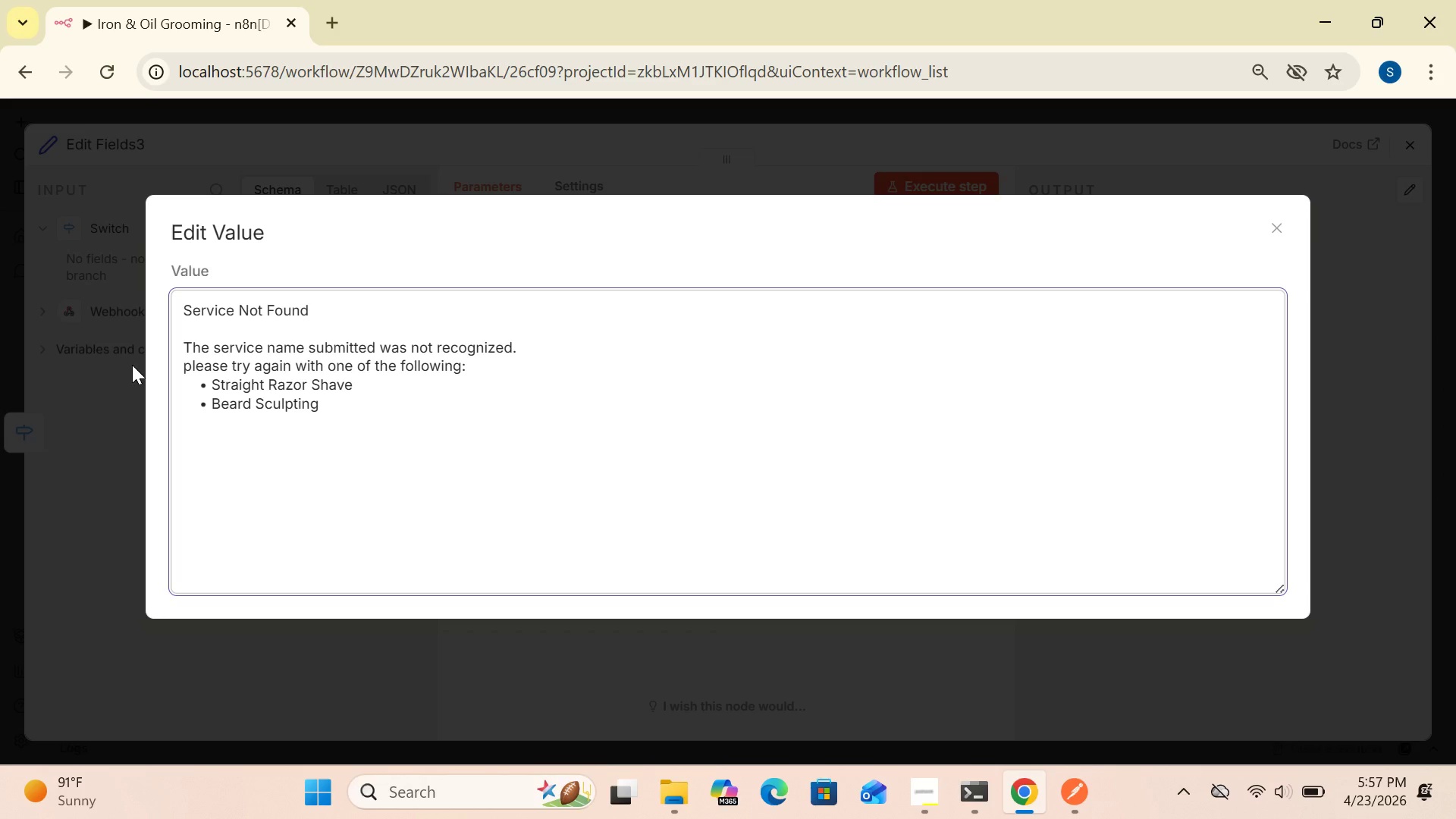 
key(Space)
 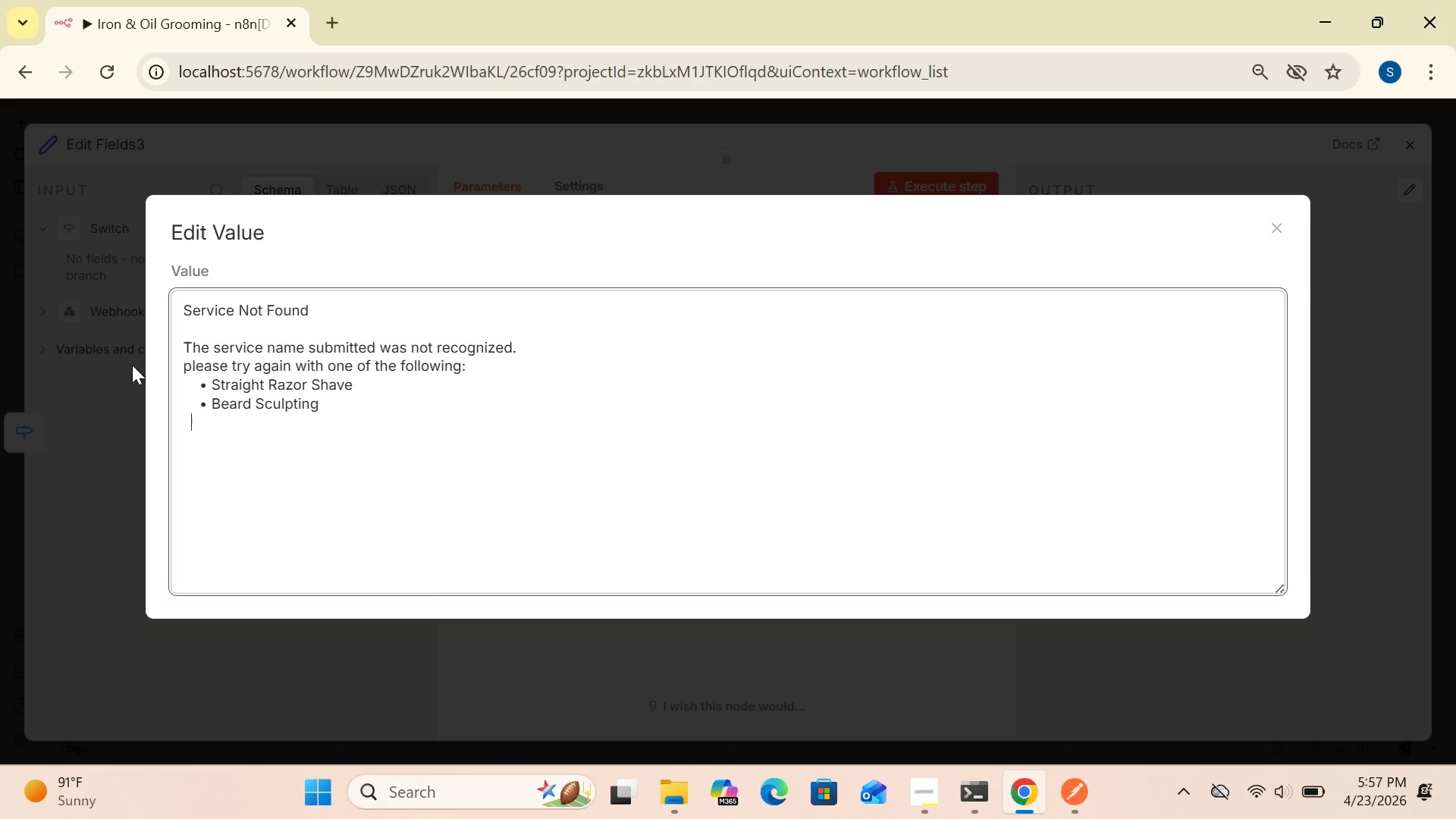 
key(Space)
 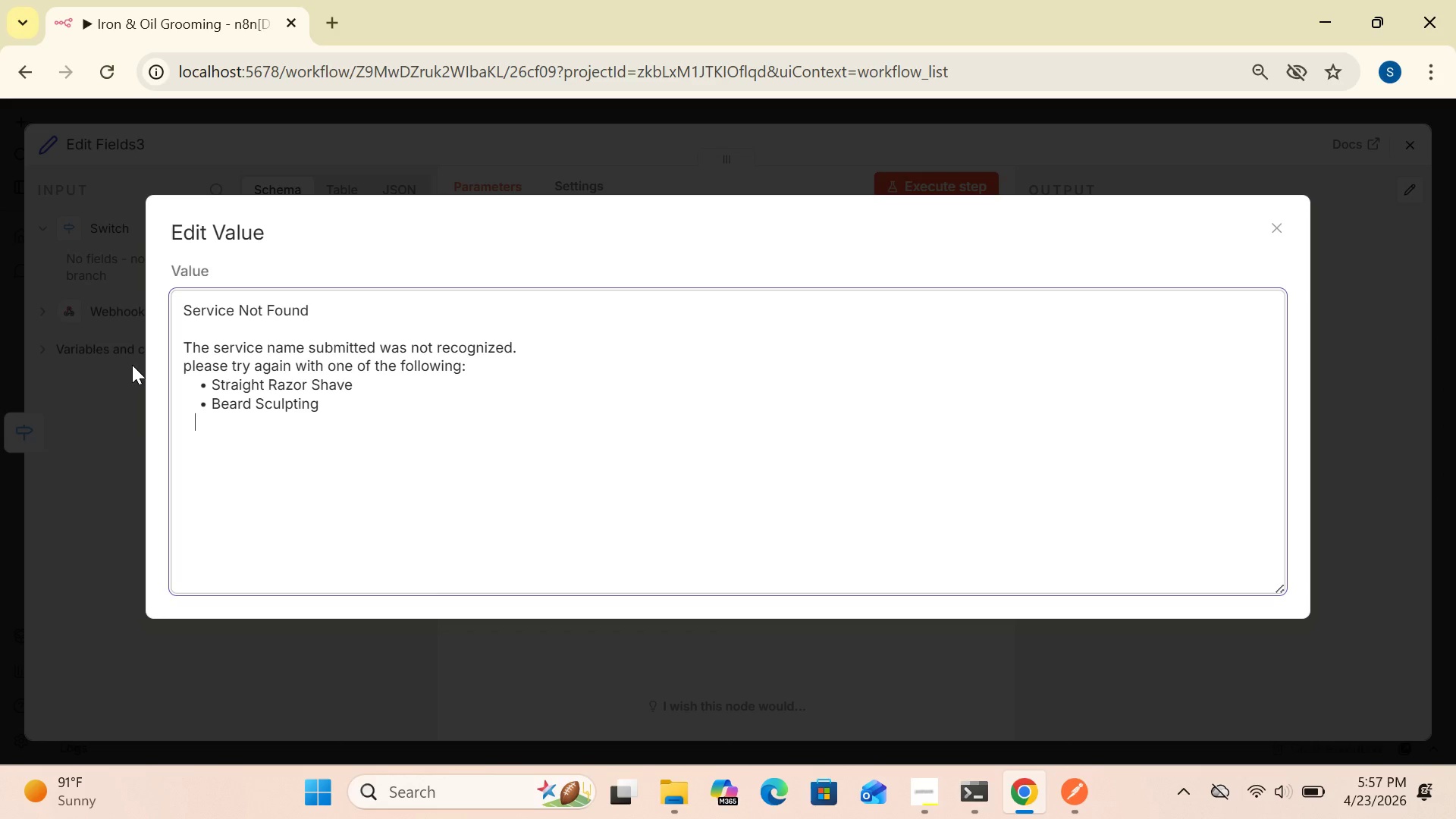 
key(Space)
 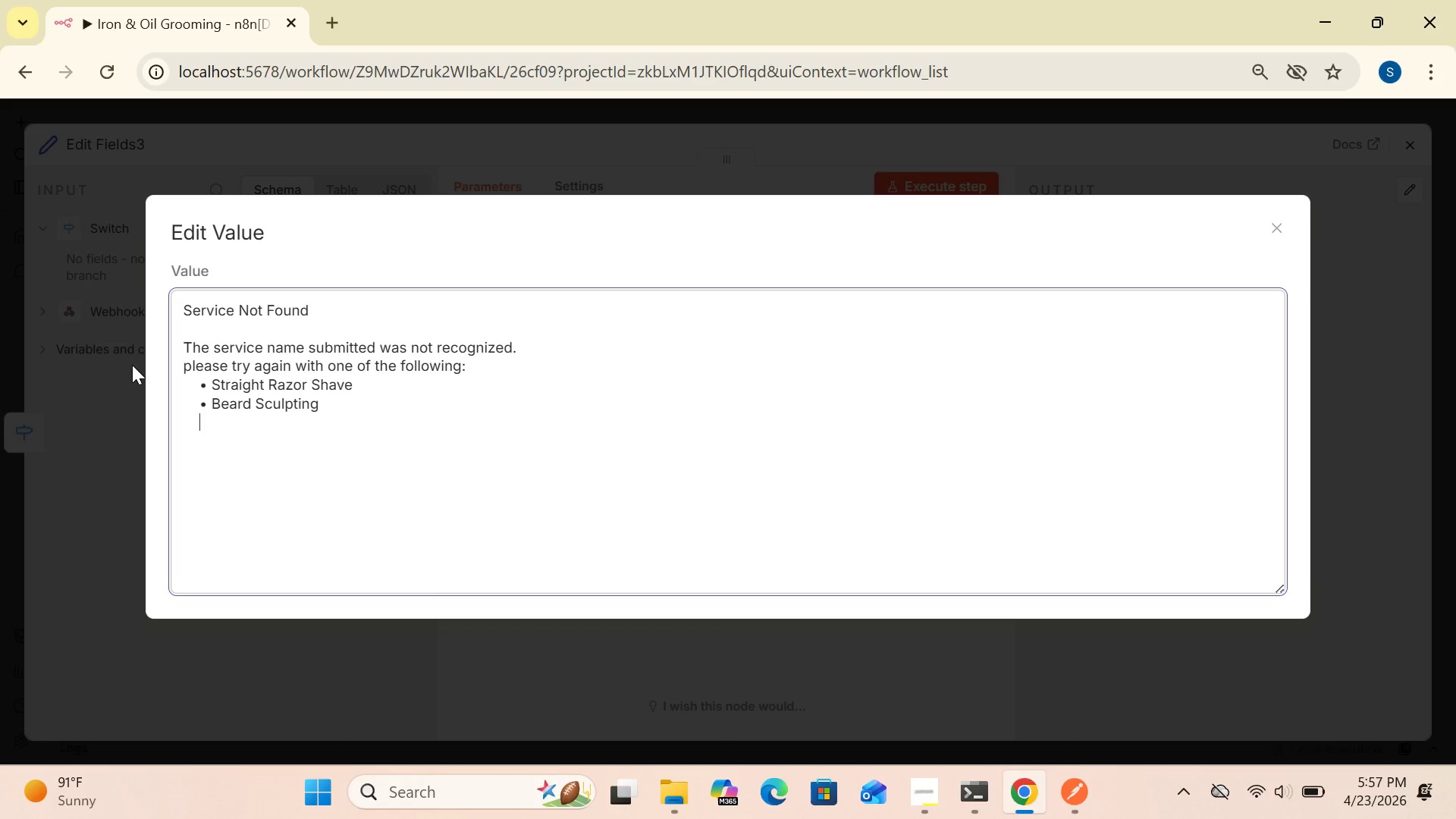 
key(Space)
 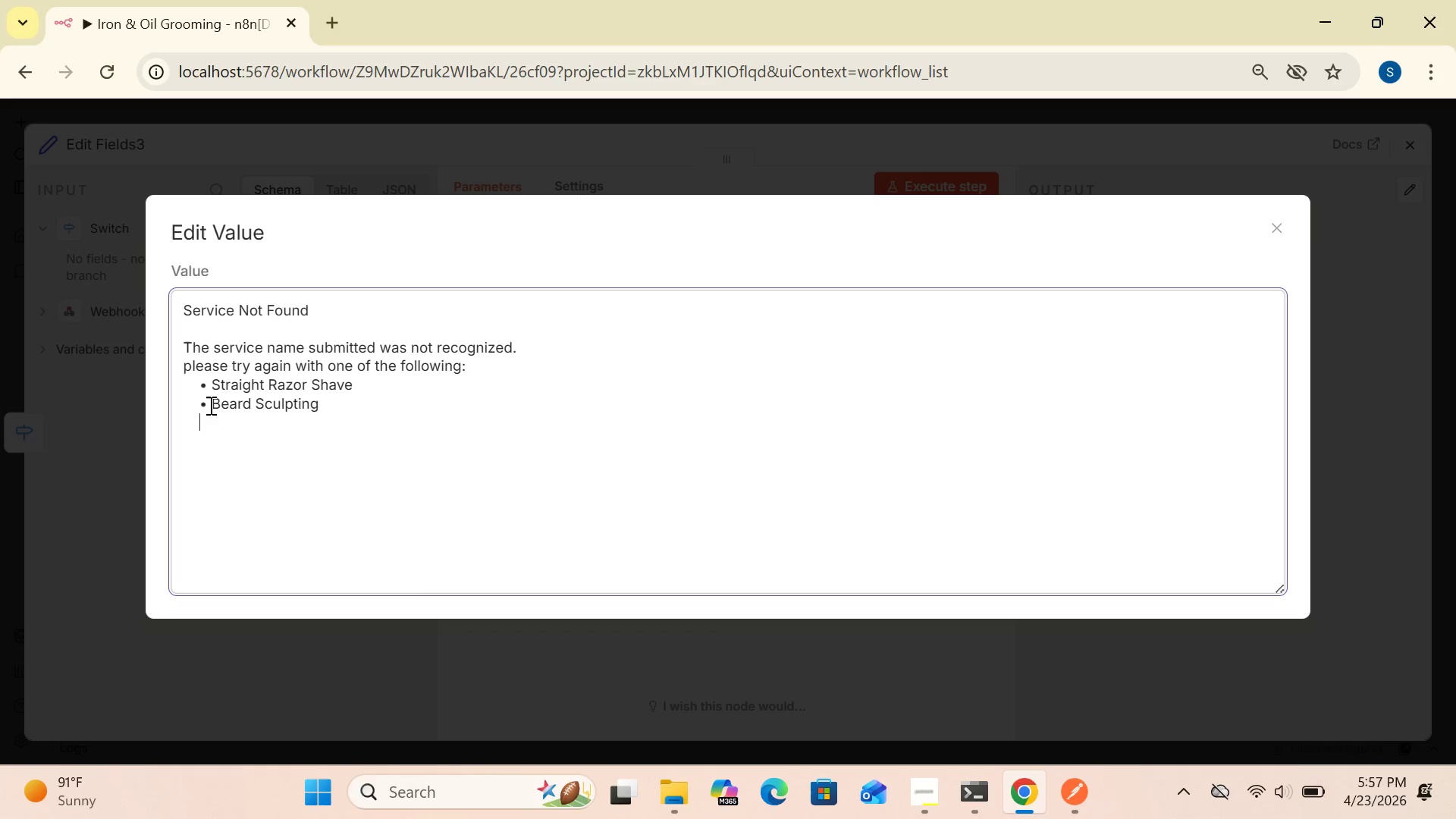 
left_click_drag(start_coordinate=[206, 405], to_coordinate=[168, 406])
 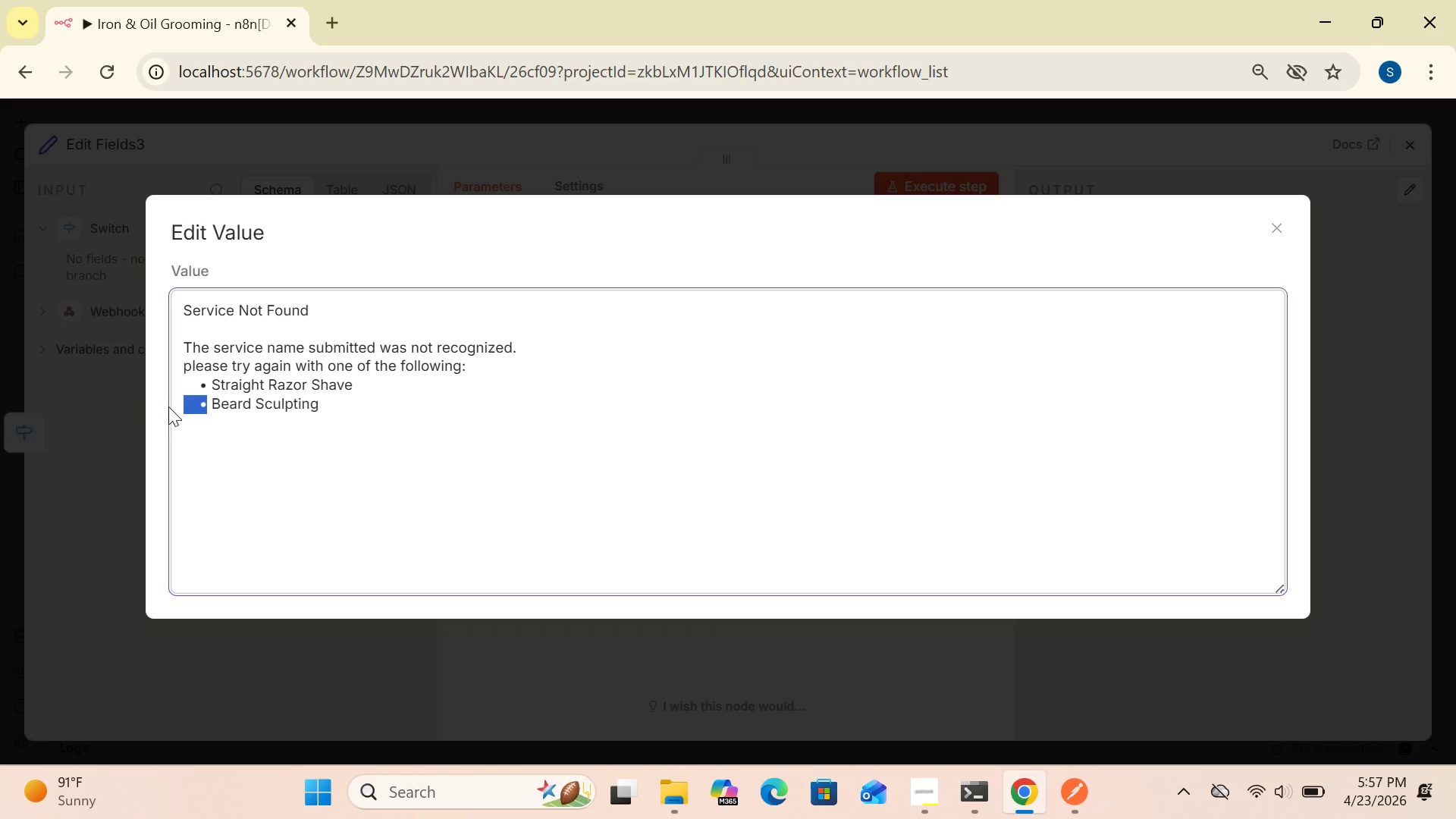 
key(Control+C)
 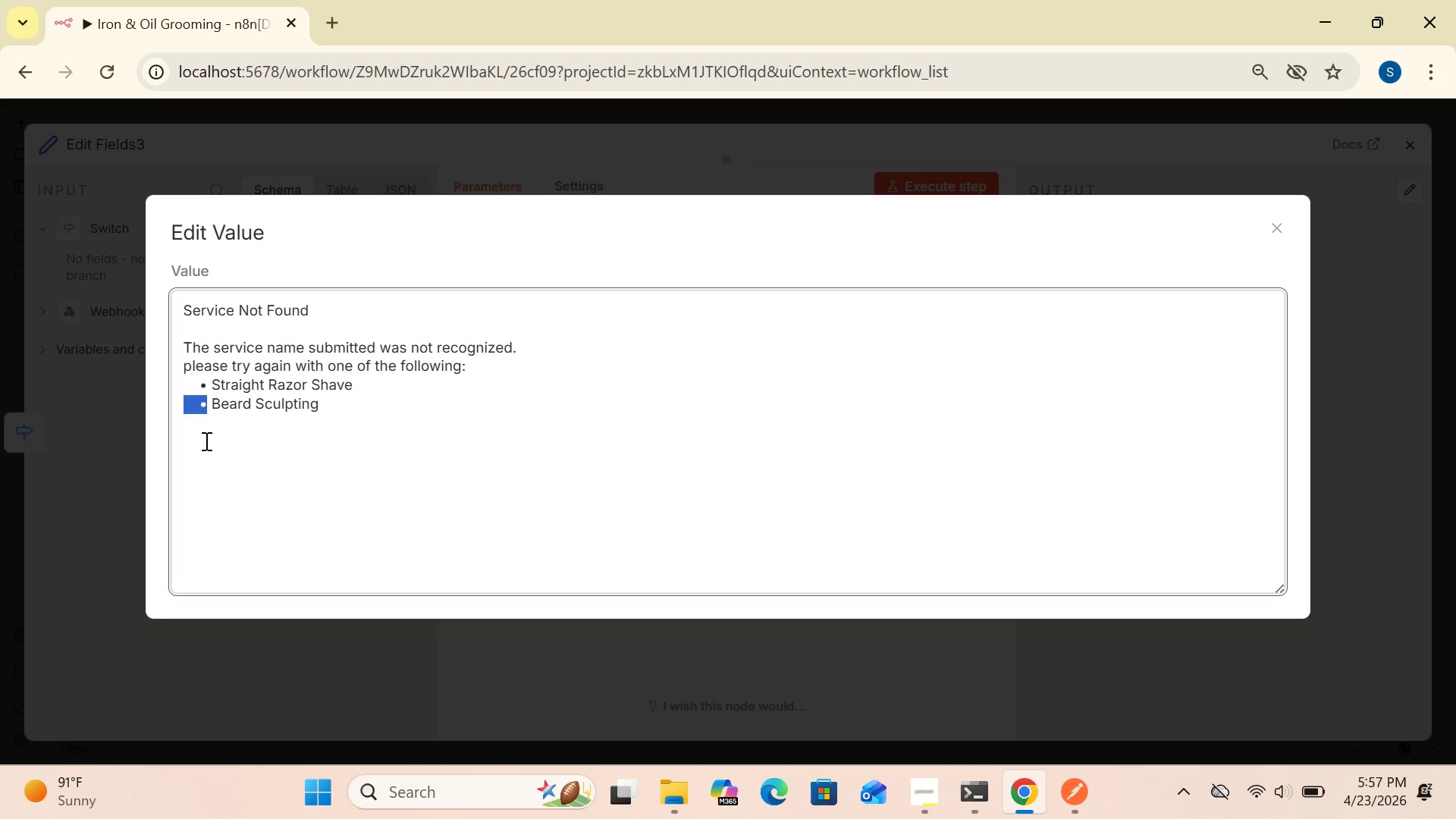 
left_click([205, 438])
 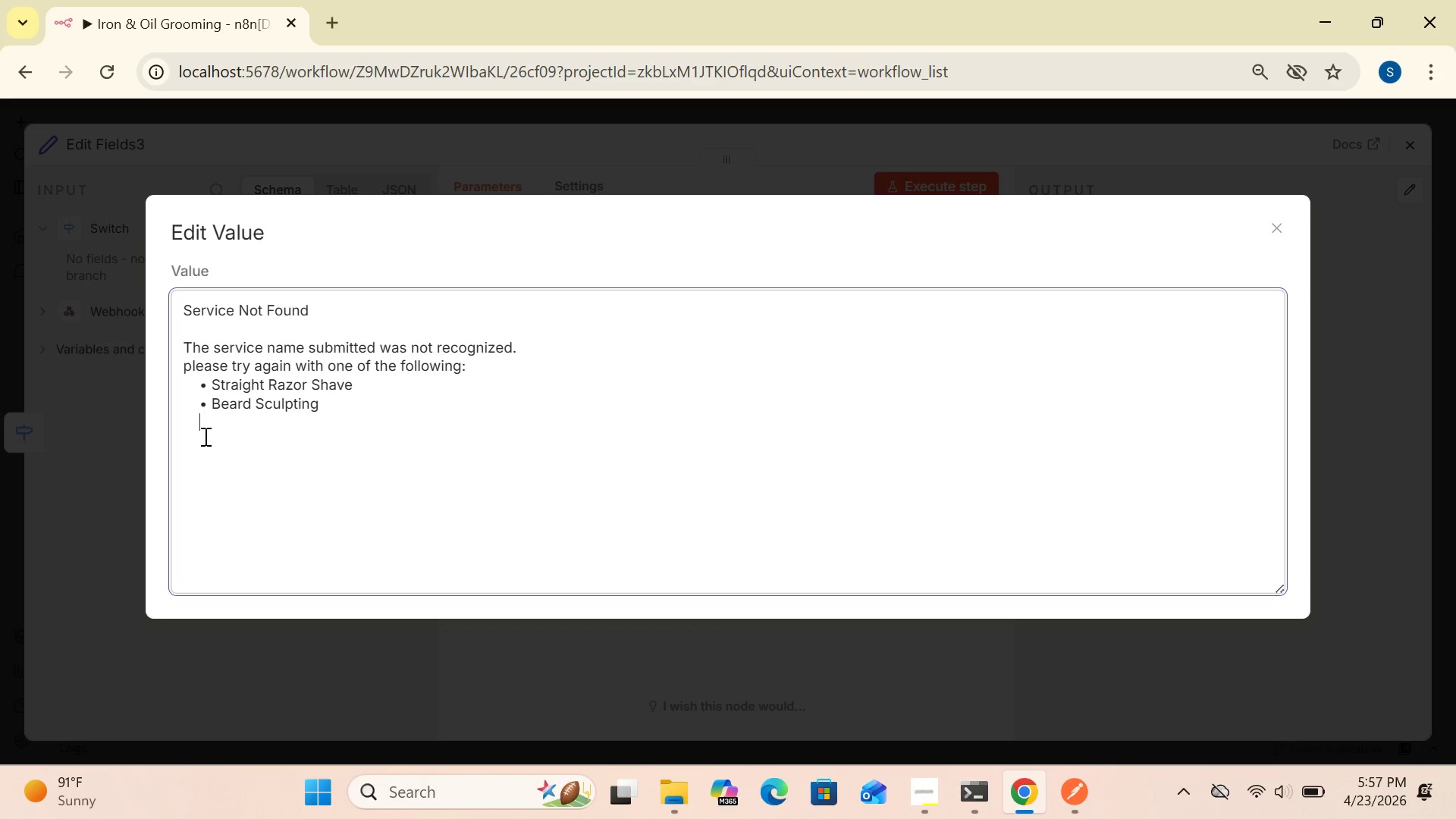 
key(Control+V)
 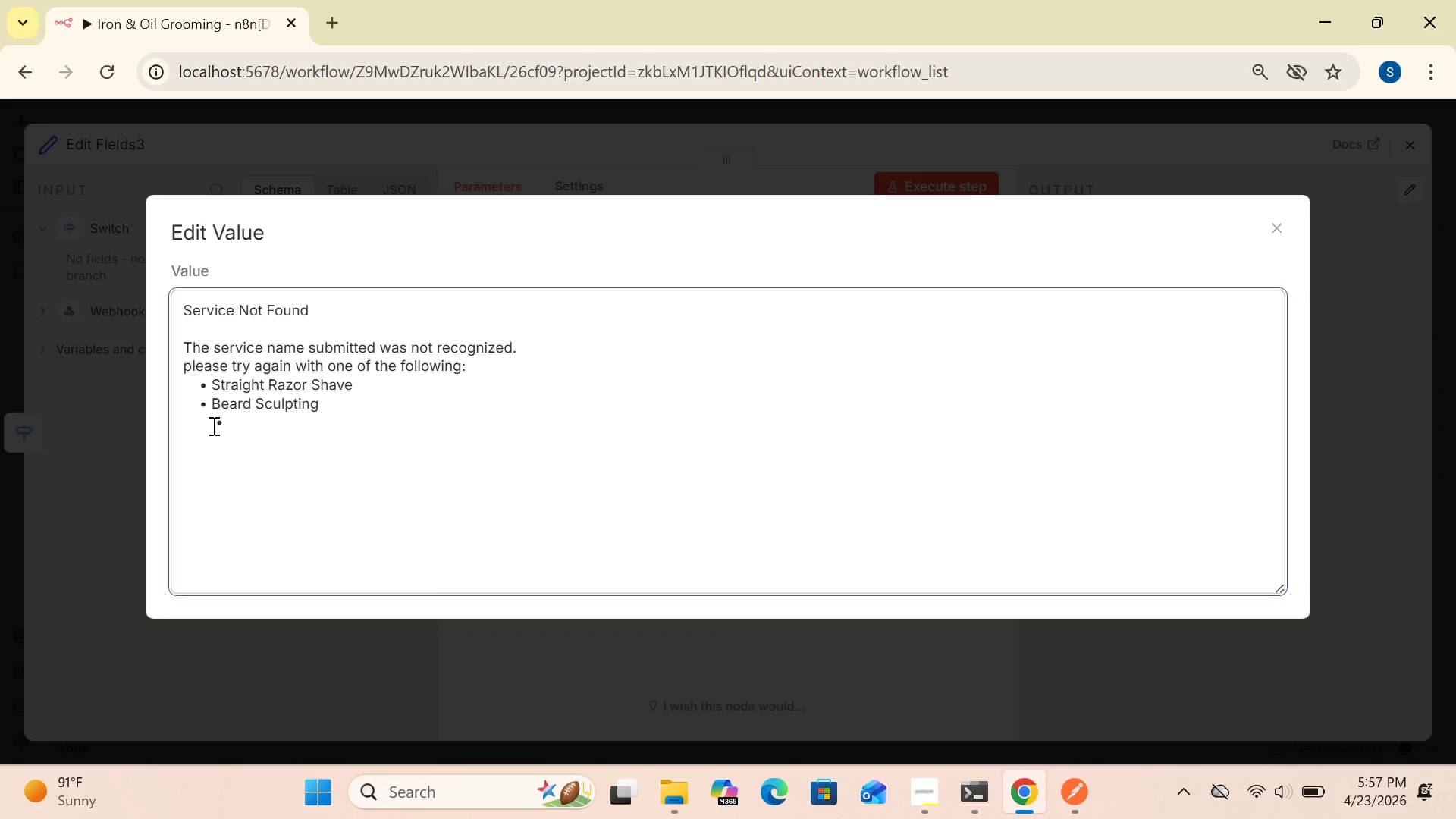 
left_click([212, 425])
 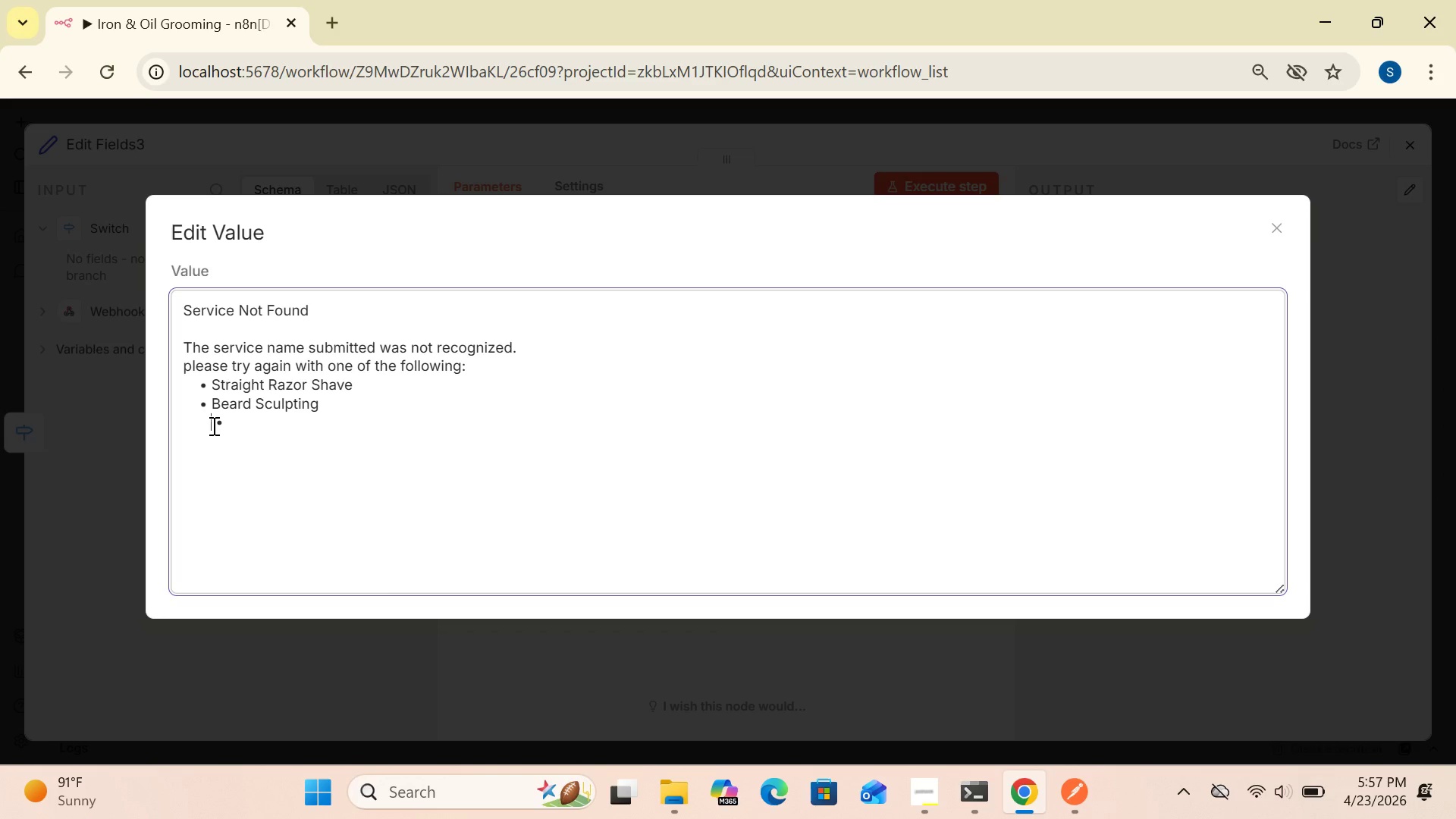 
key(Backspace)
 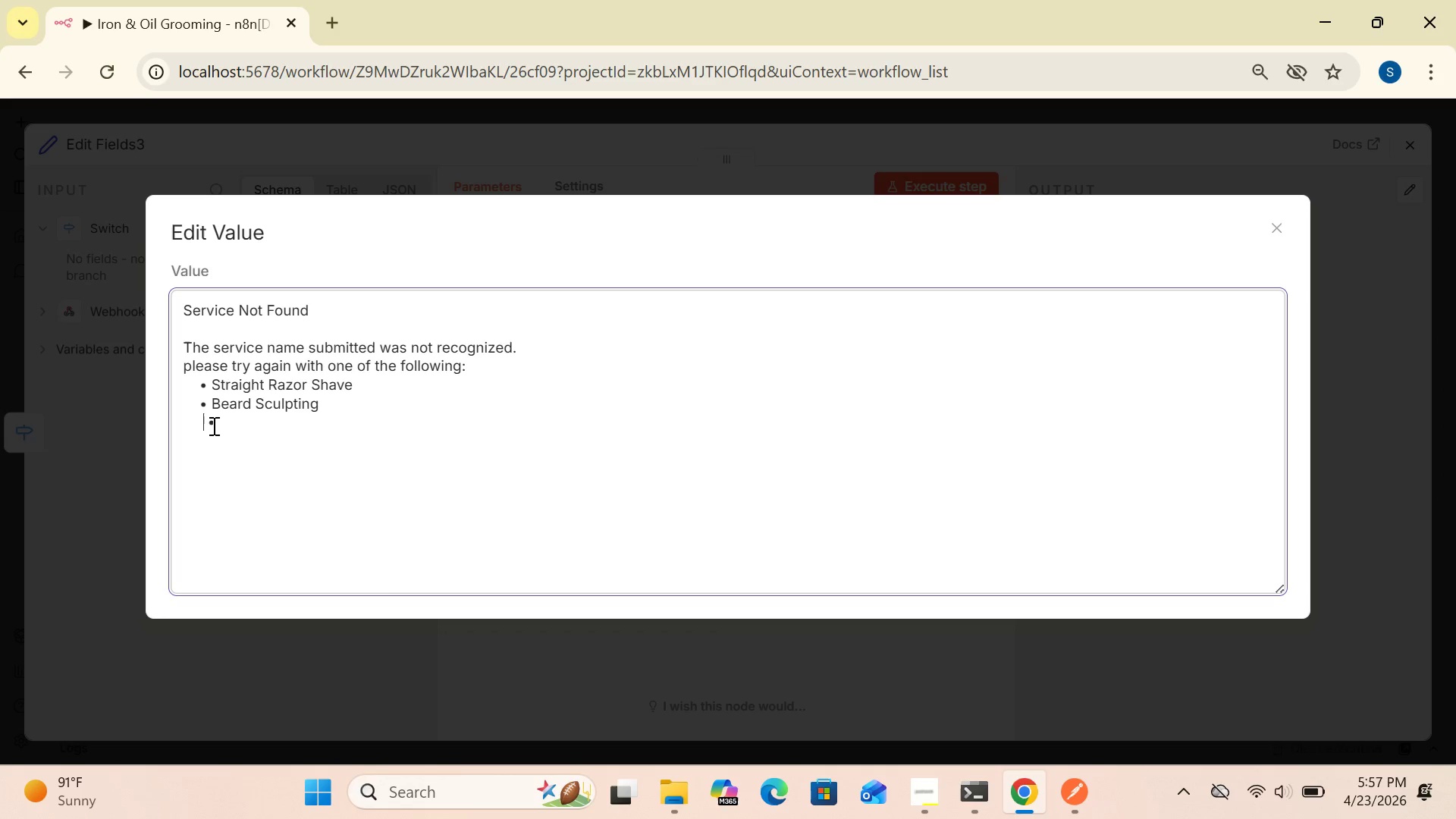 
key(Backspace)
 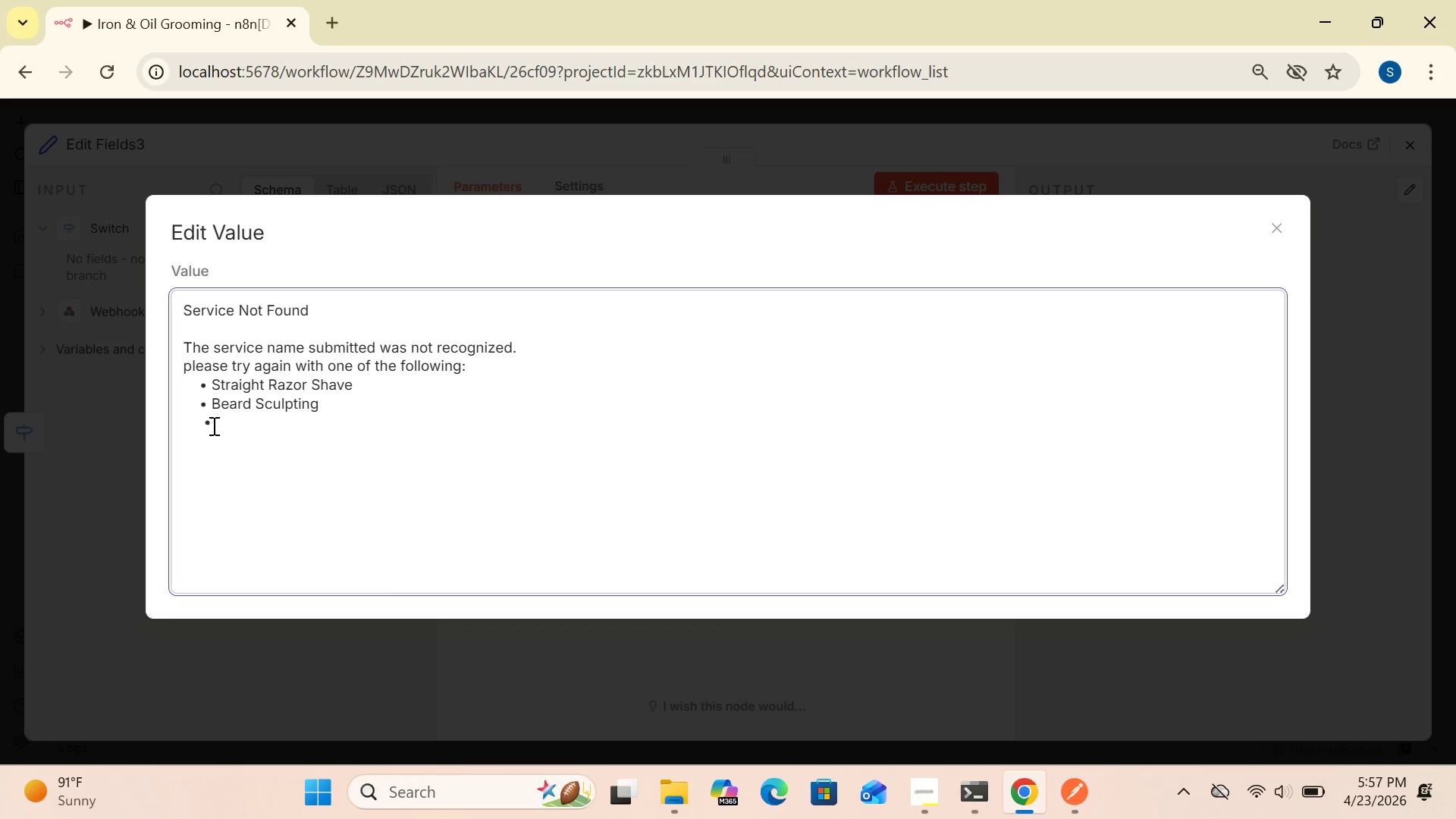 
key(Backspace)
 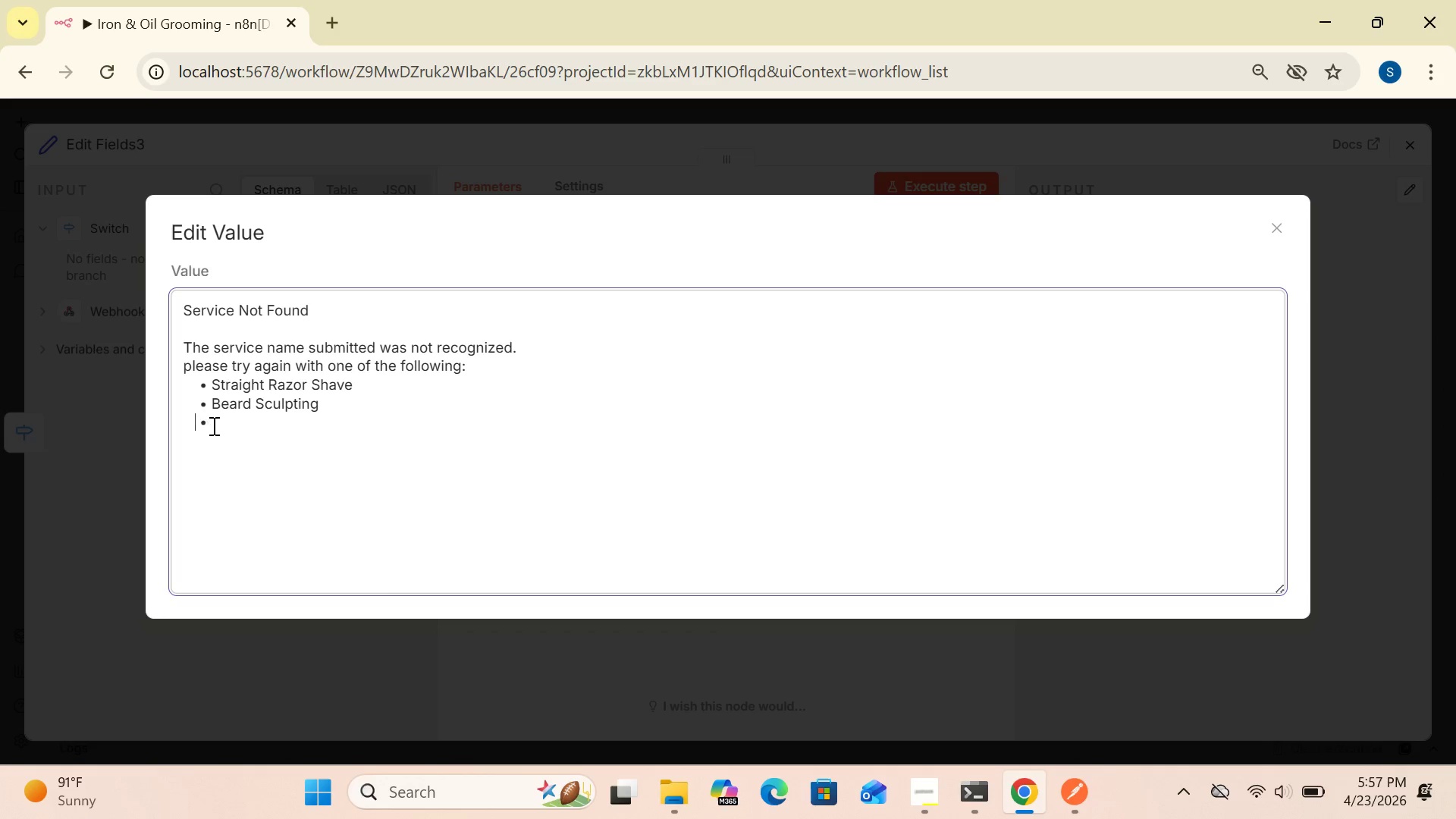 
key(Backspace)
 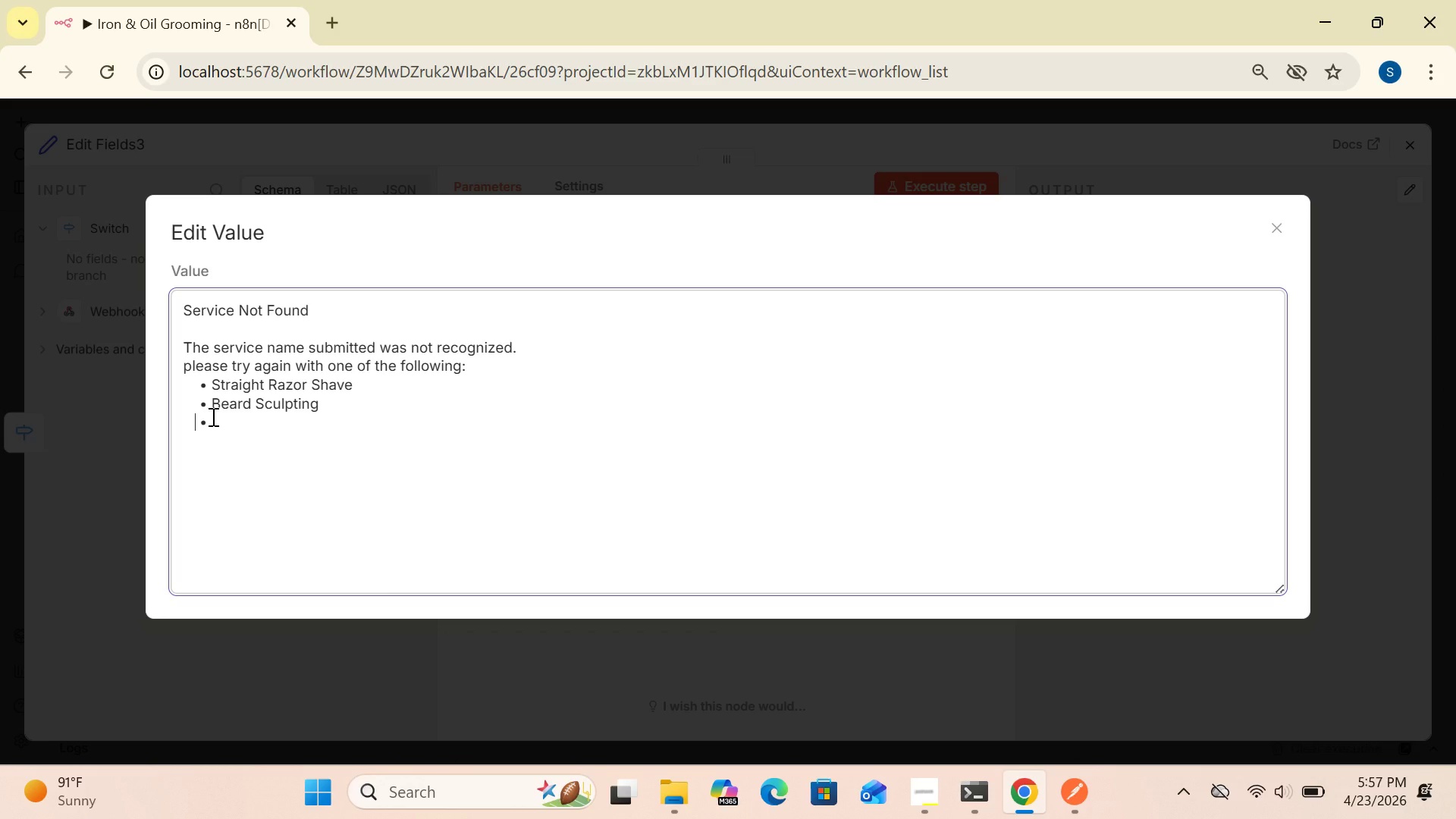 
left_click([212, 416])
 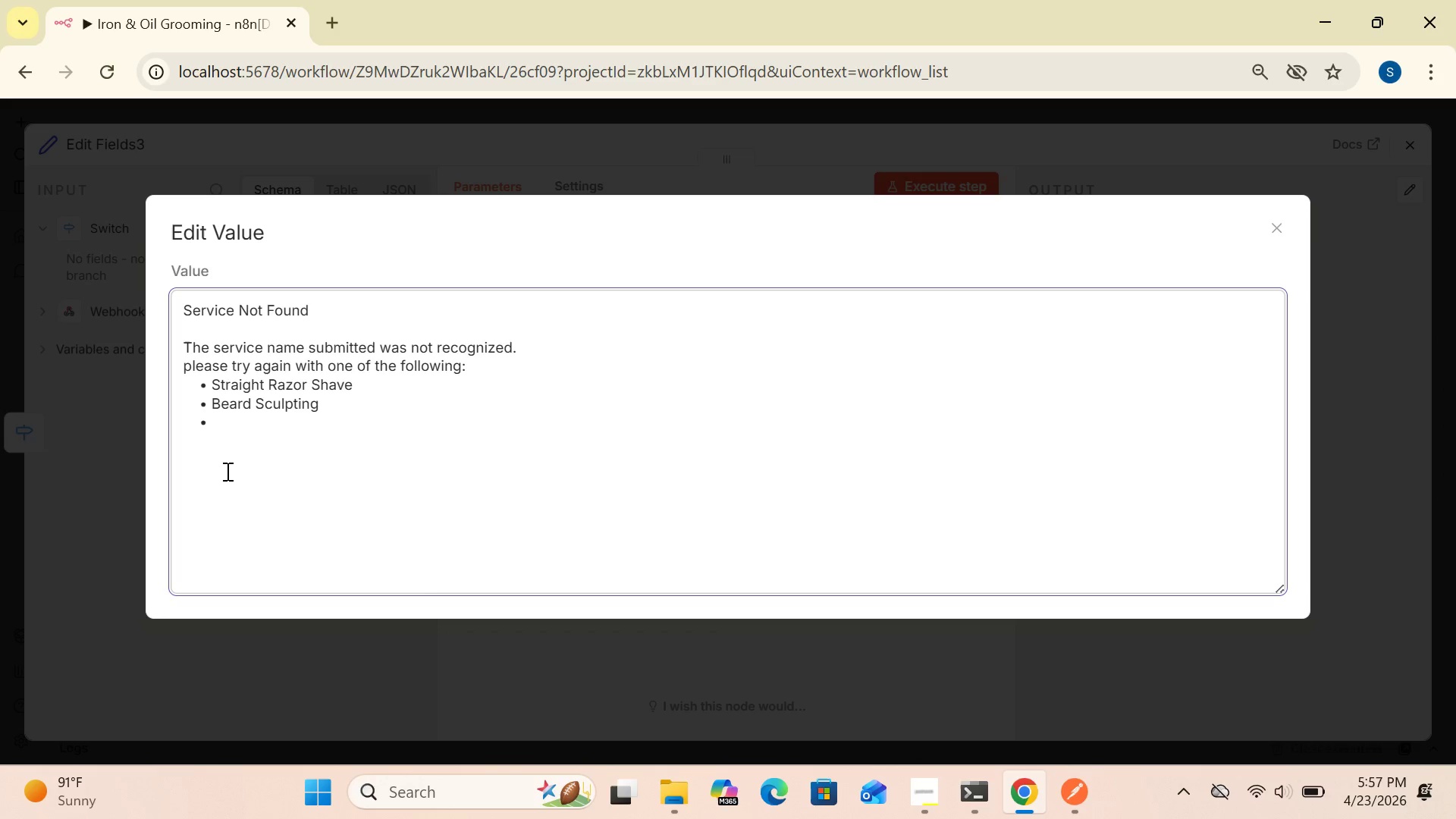 
type(S)
key(Backspace)
type( Scalp Detox)
 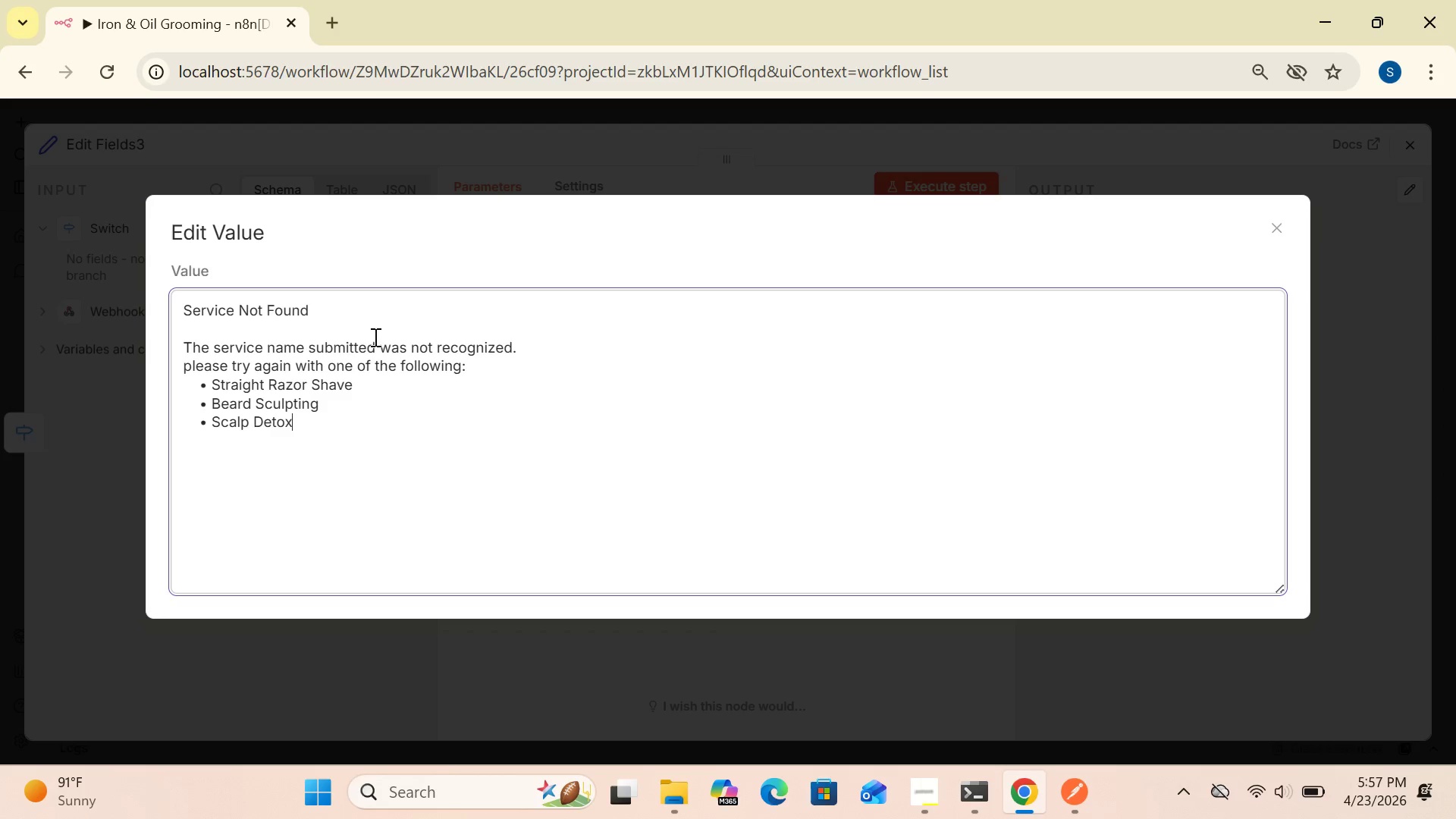 
left_click([667, 239])
 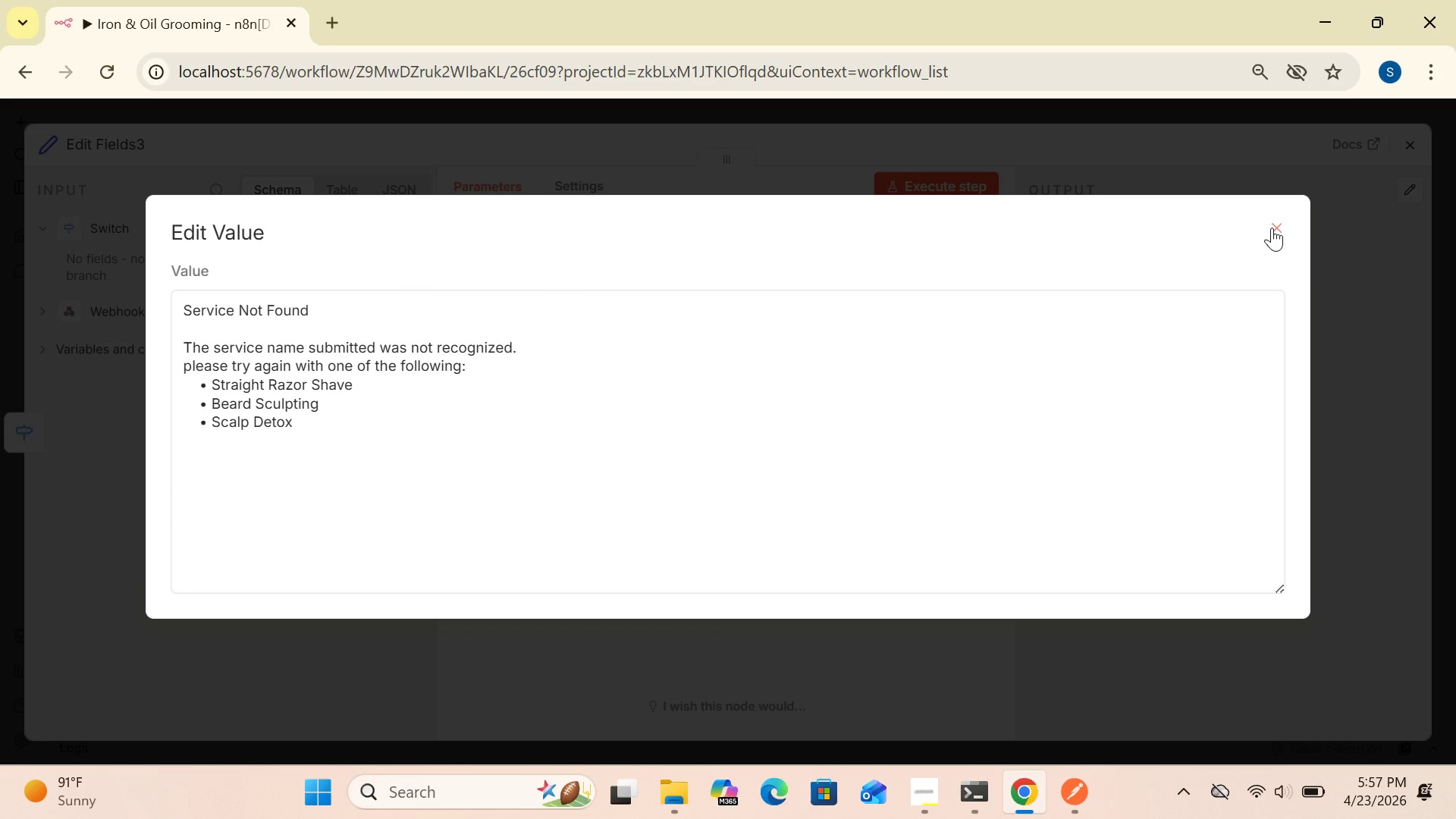 
wait(6.09)
 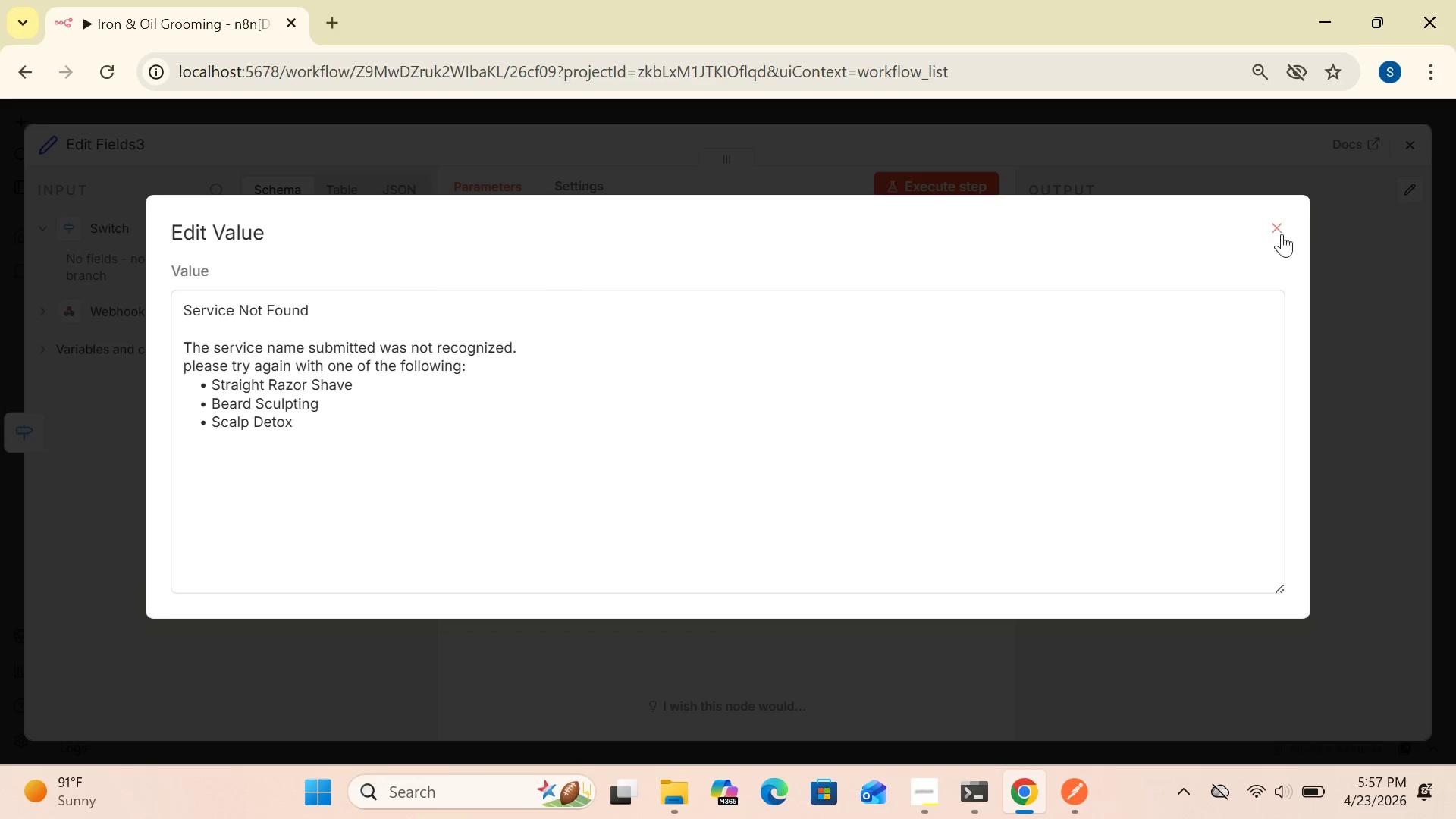 
left_click([1272, 228])
 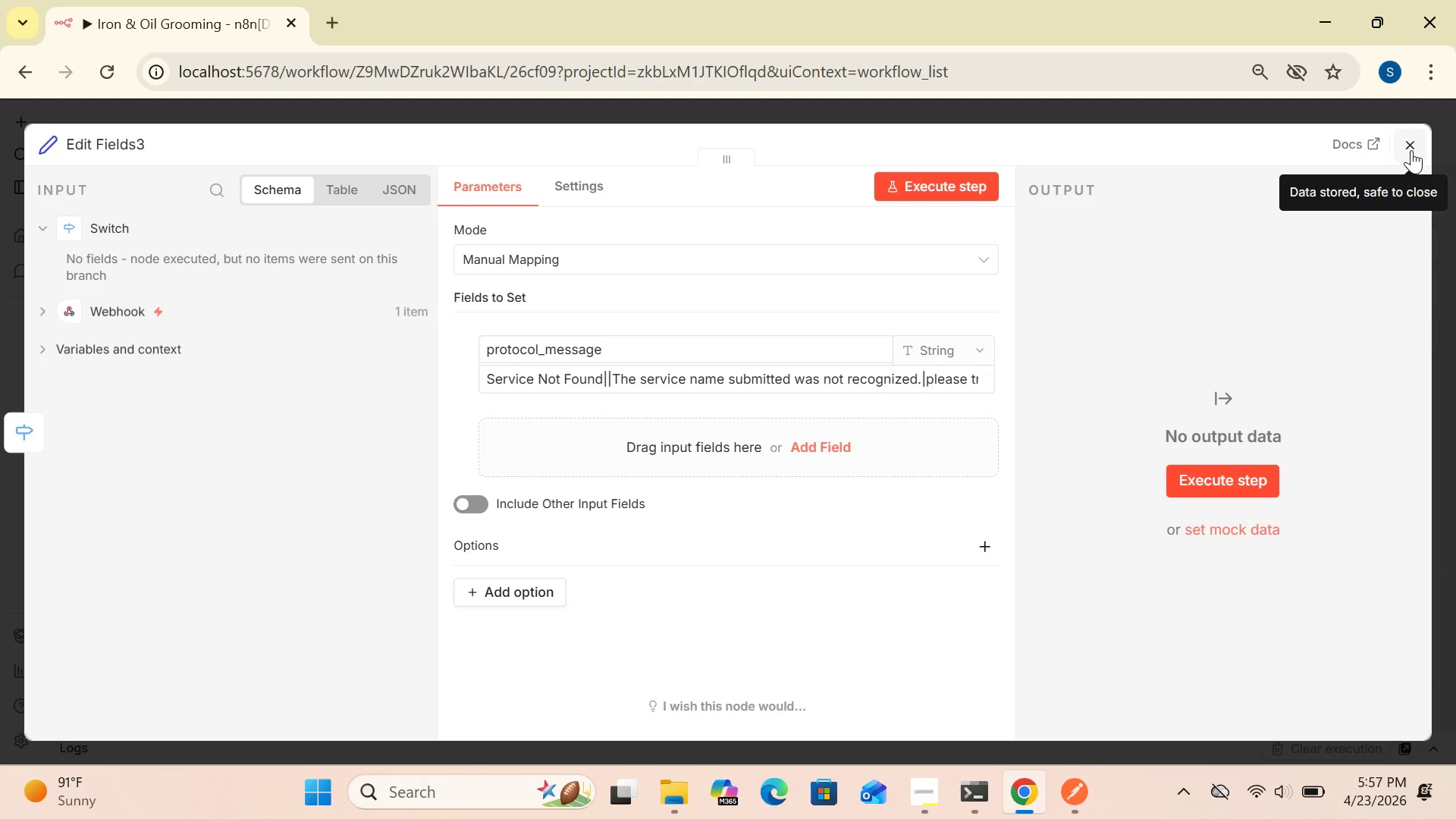 
left_click([1408, 143])
 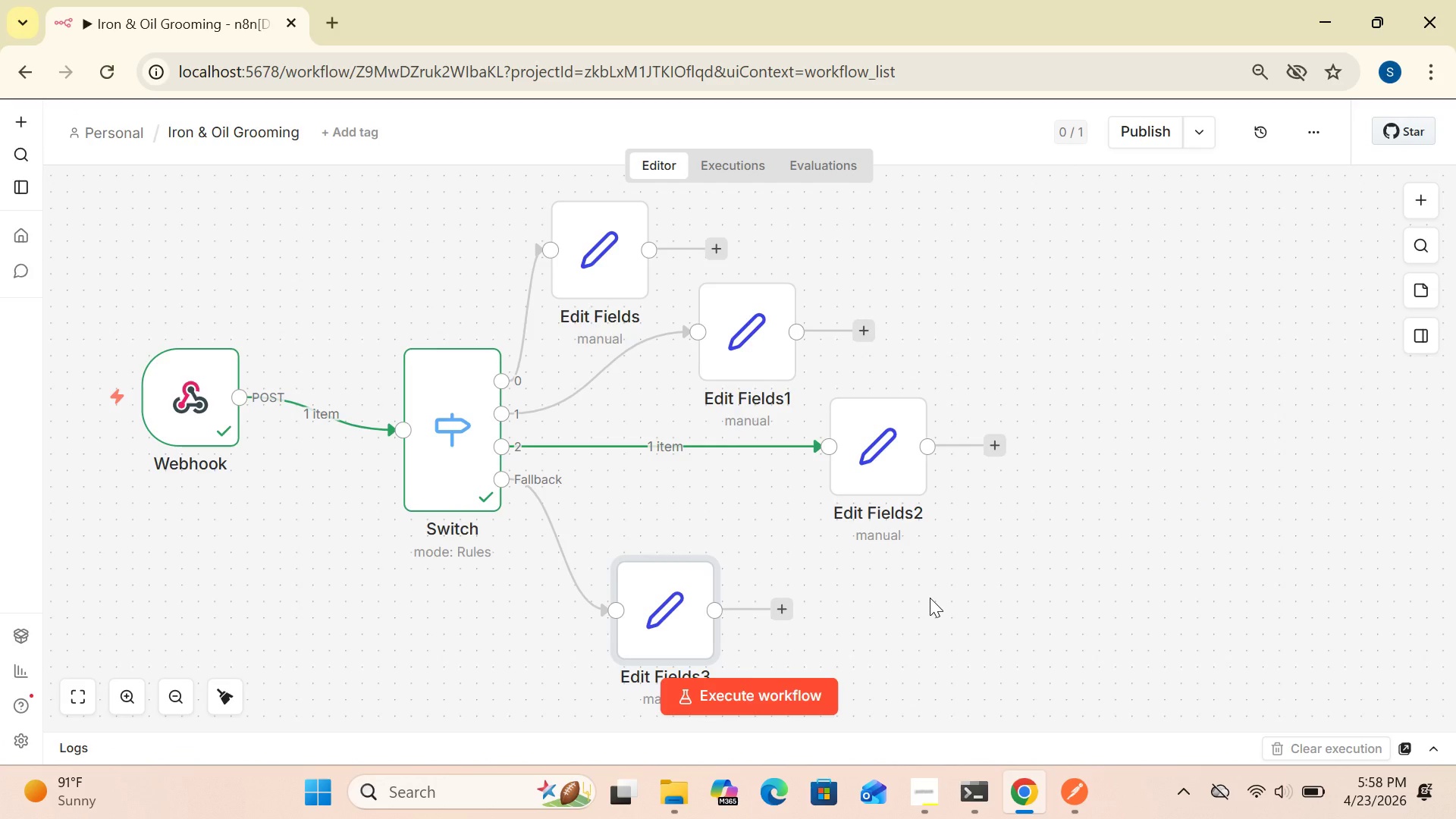 
wait(18.81)
 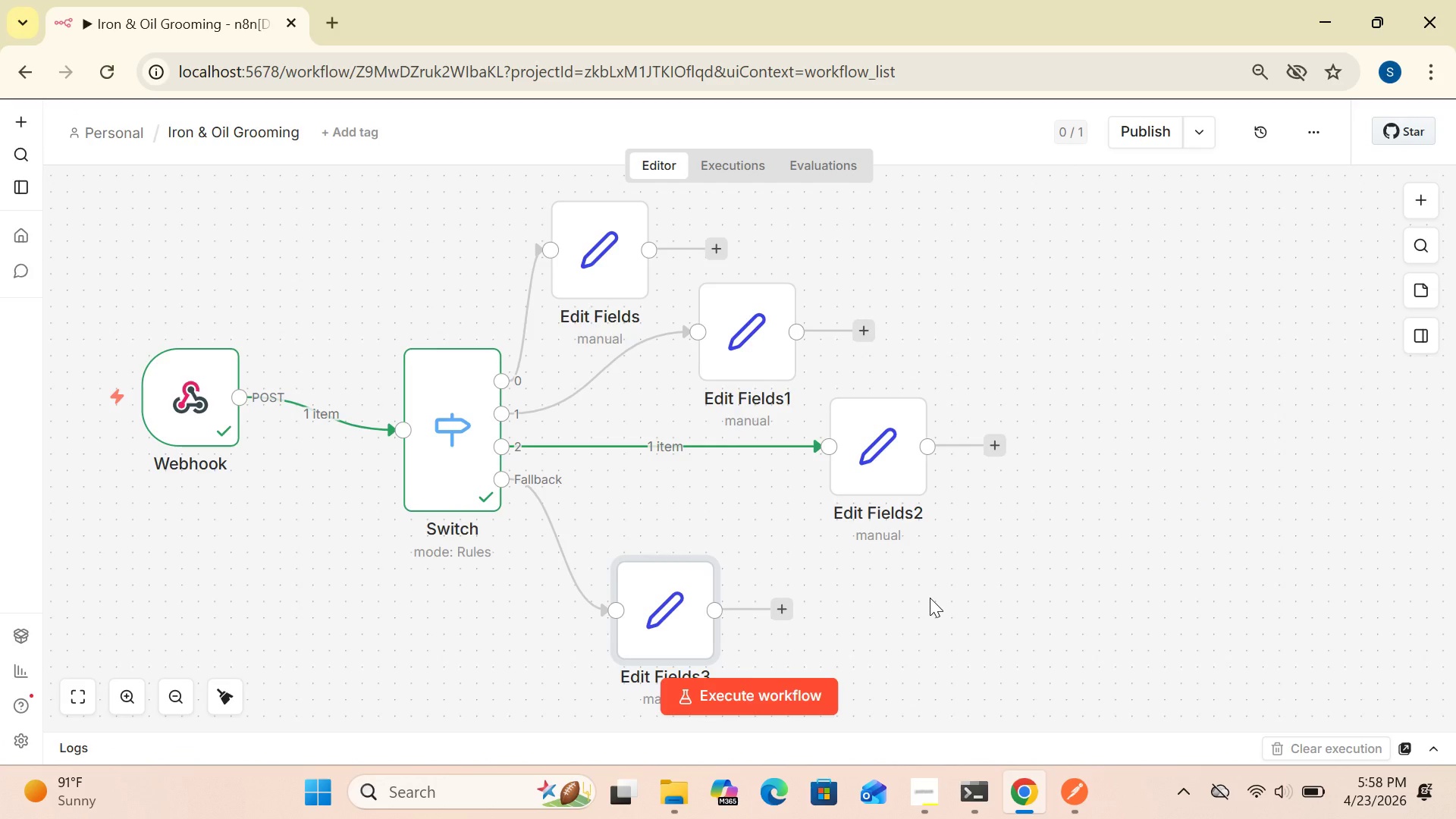 
mouse_move([813, 706])
 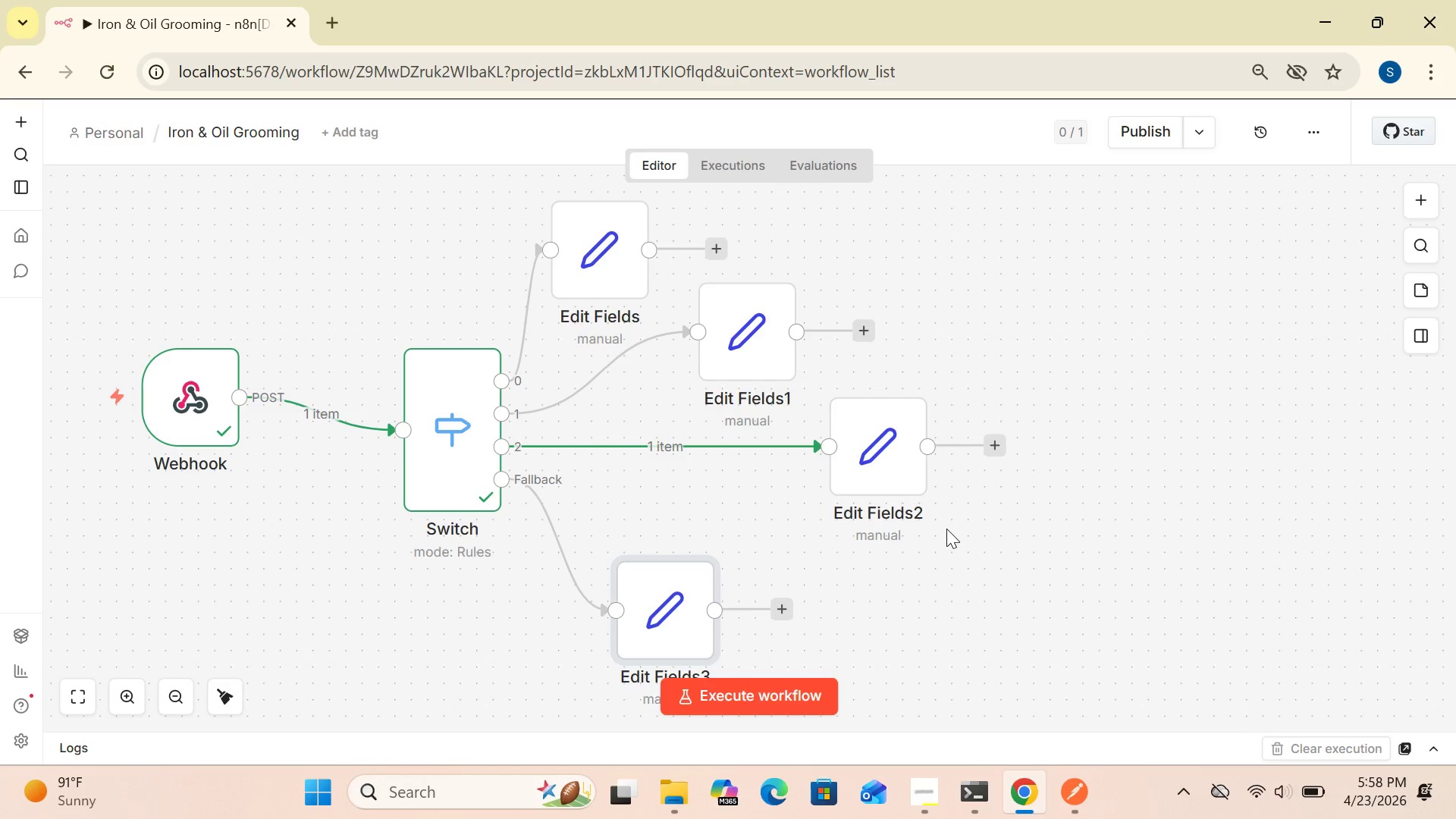 
wait(13.18)
 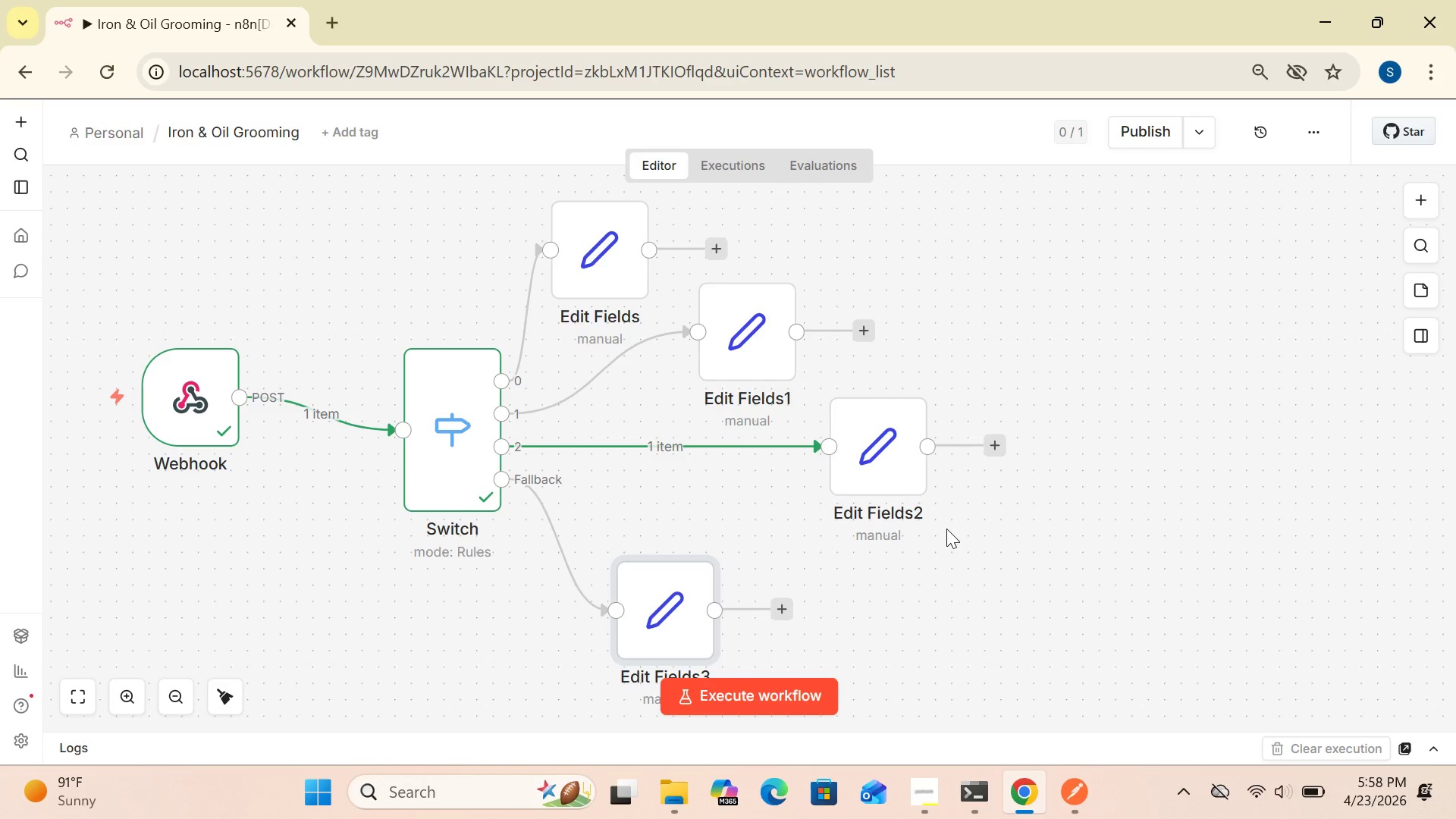 
left_click([993, 435])
 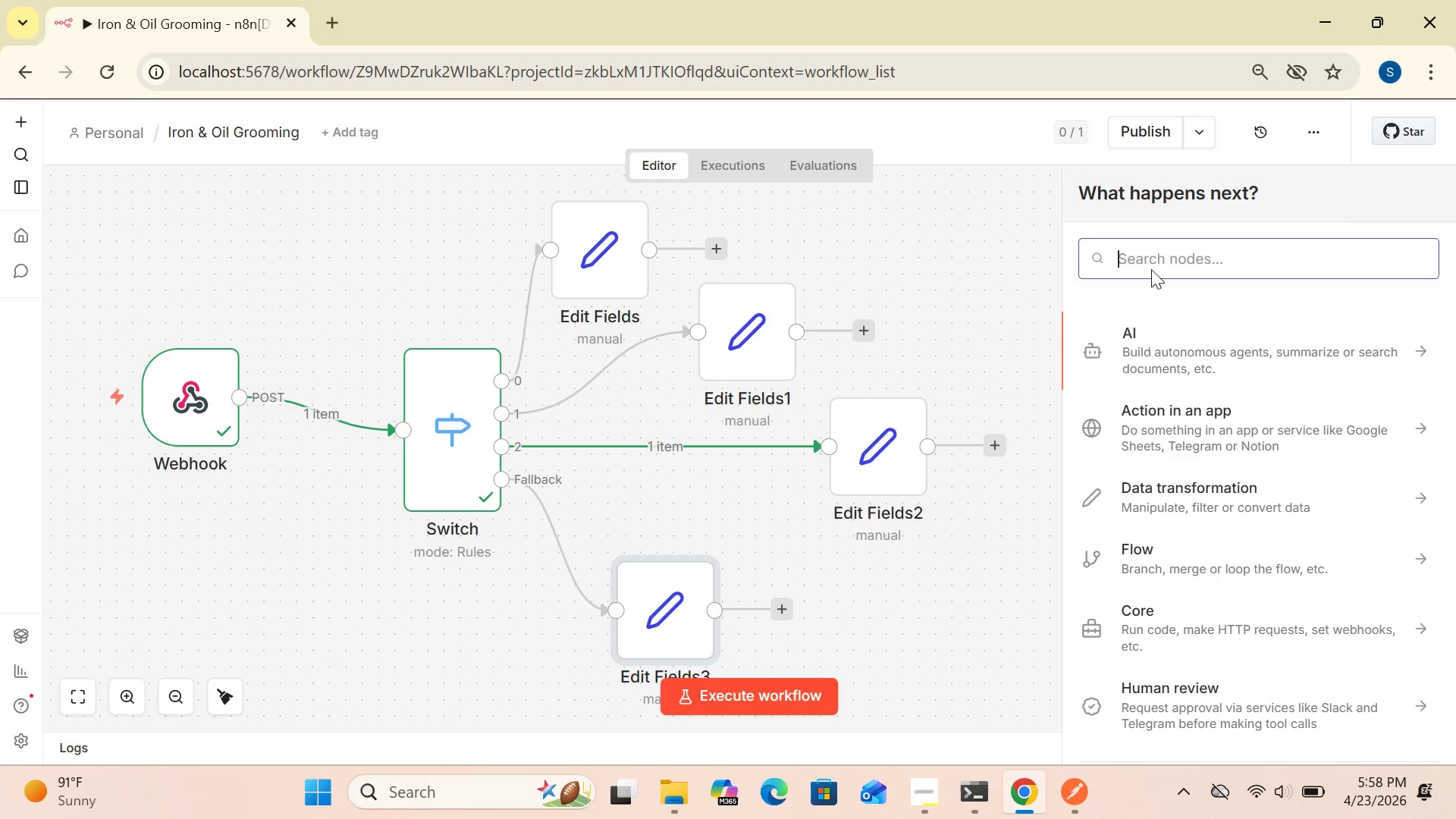 
type(gm)
 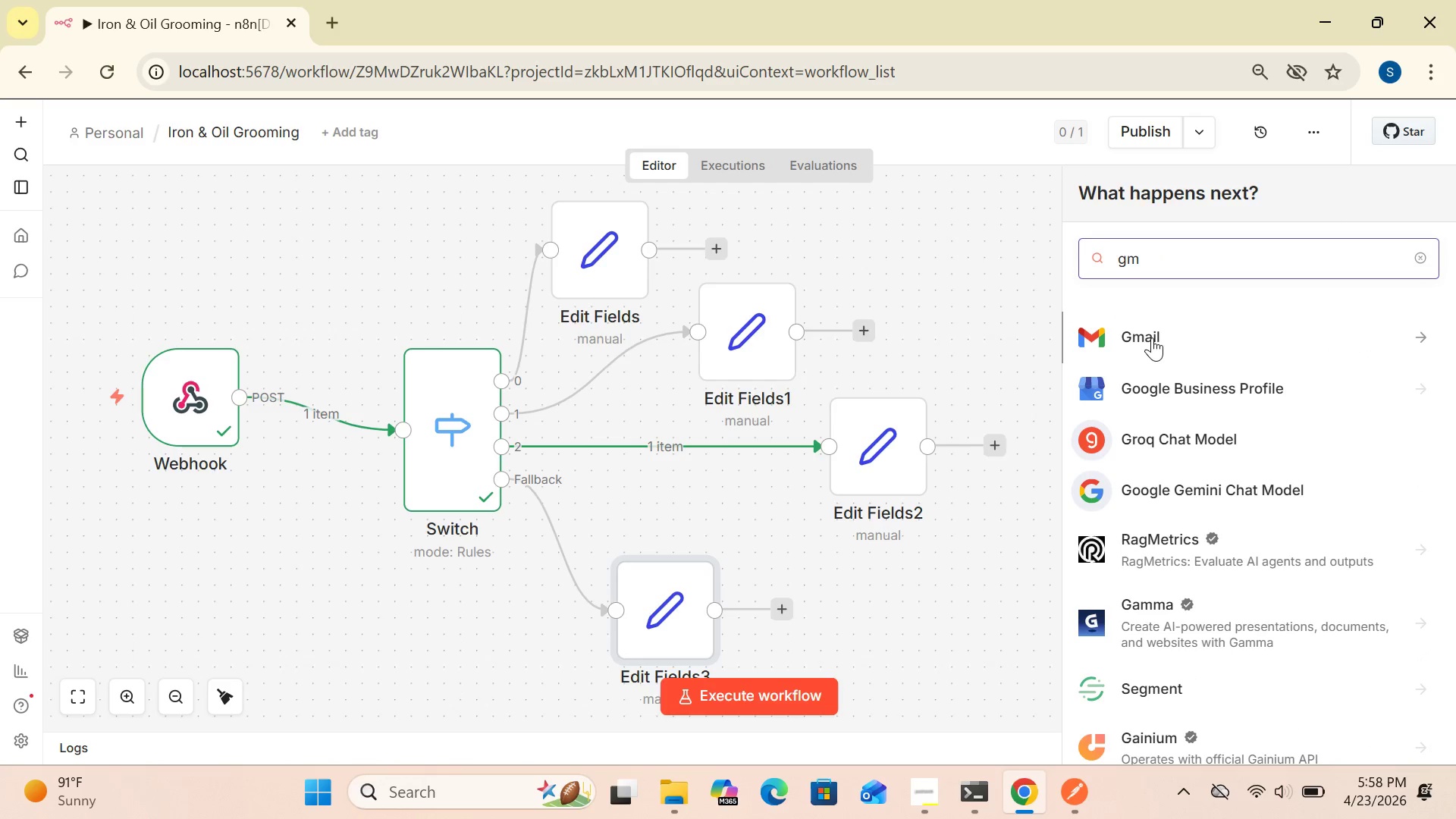 
wait(5.14)
 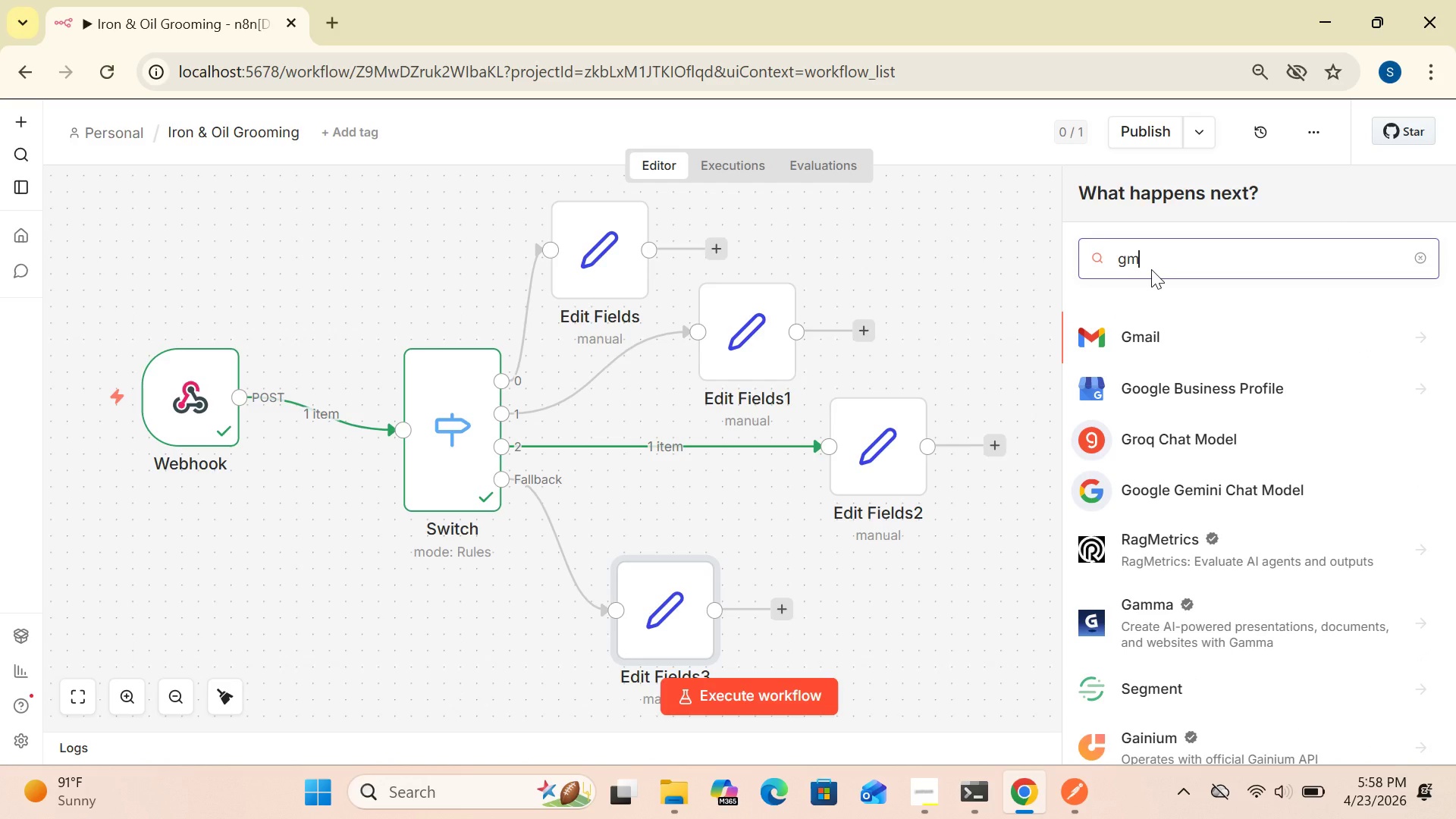 
left_click([1098, 324])
 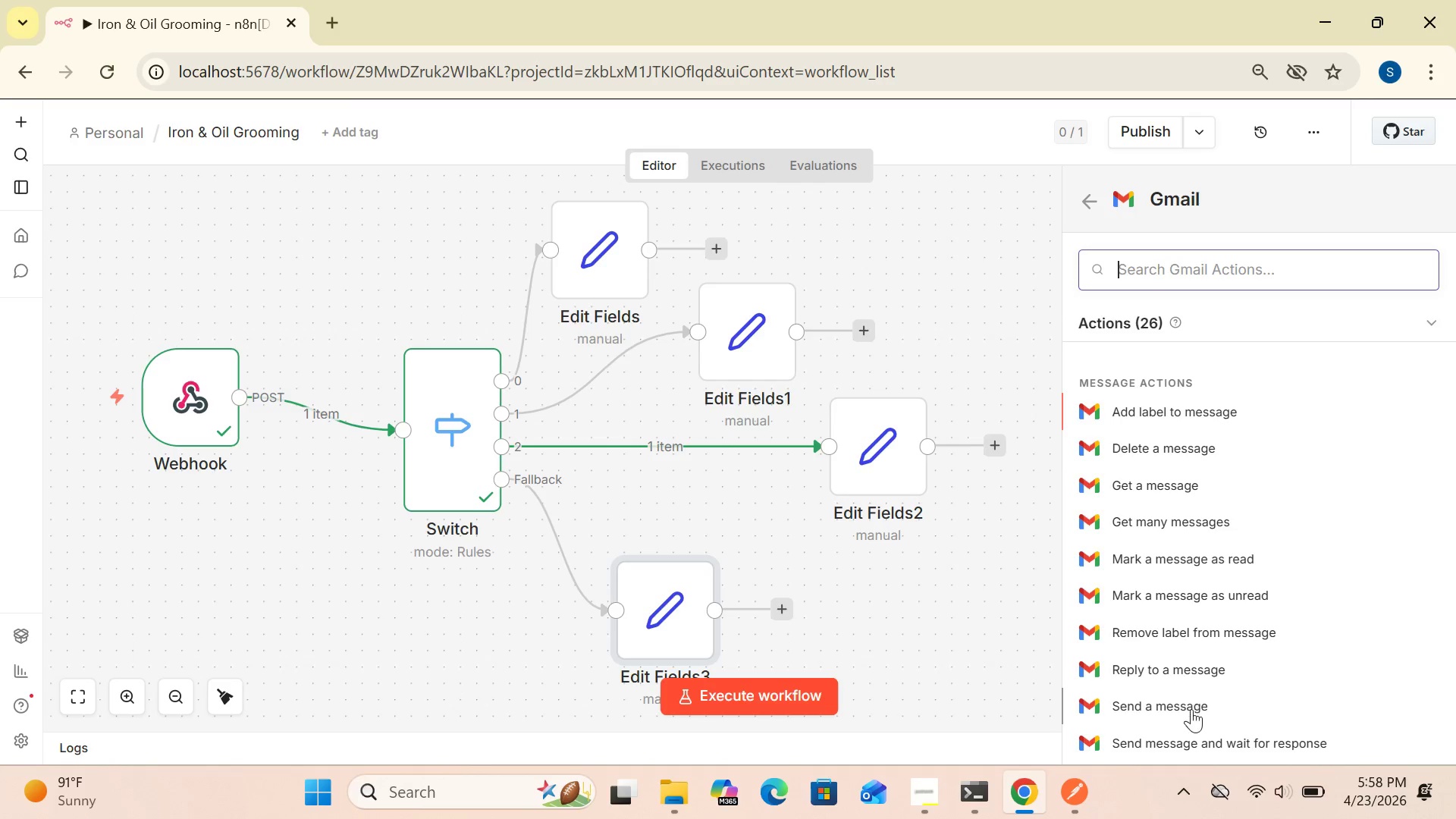 
left_click([1159, 707])
 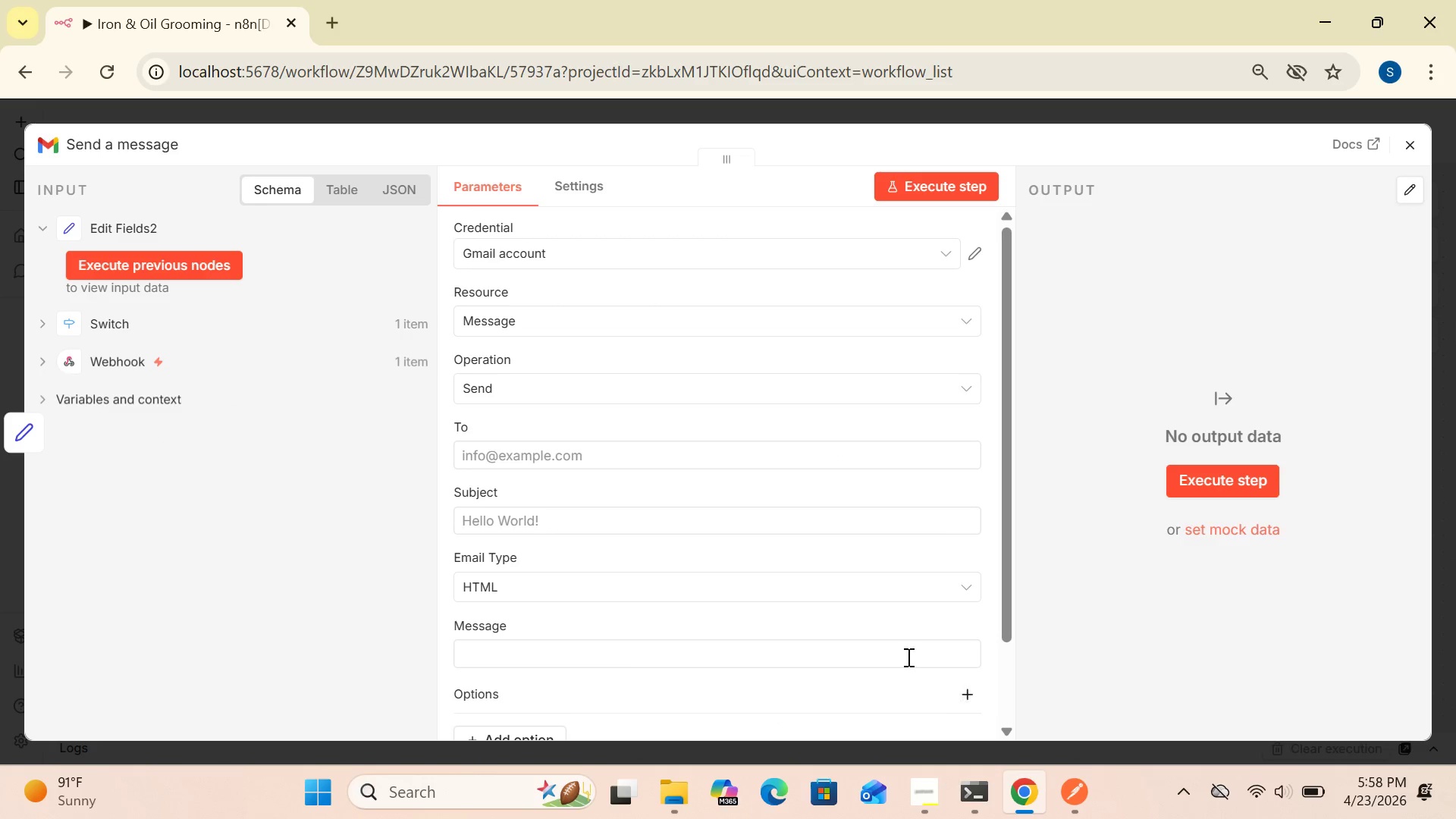 
wait(7.44)
 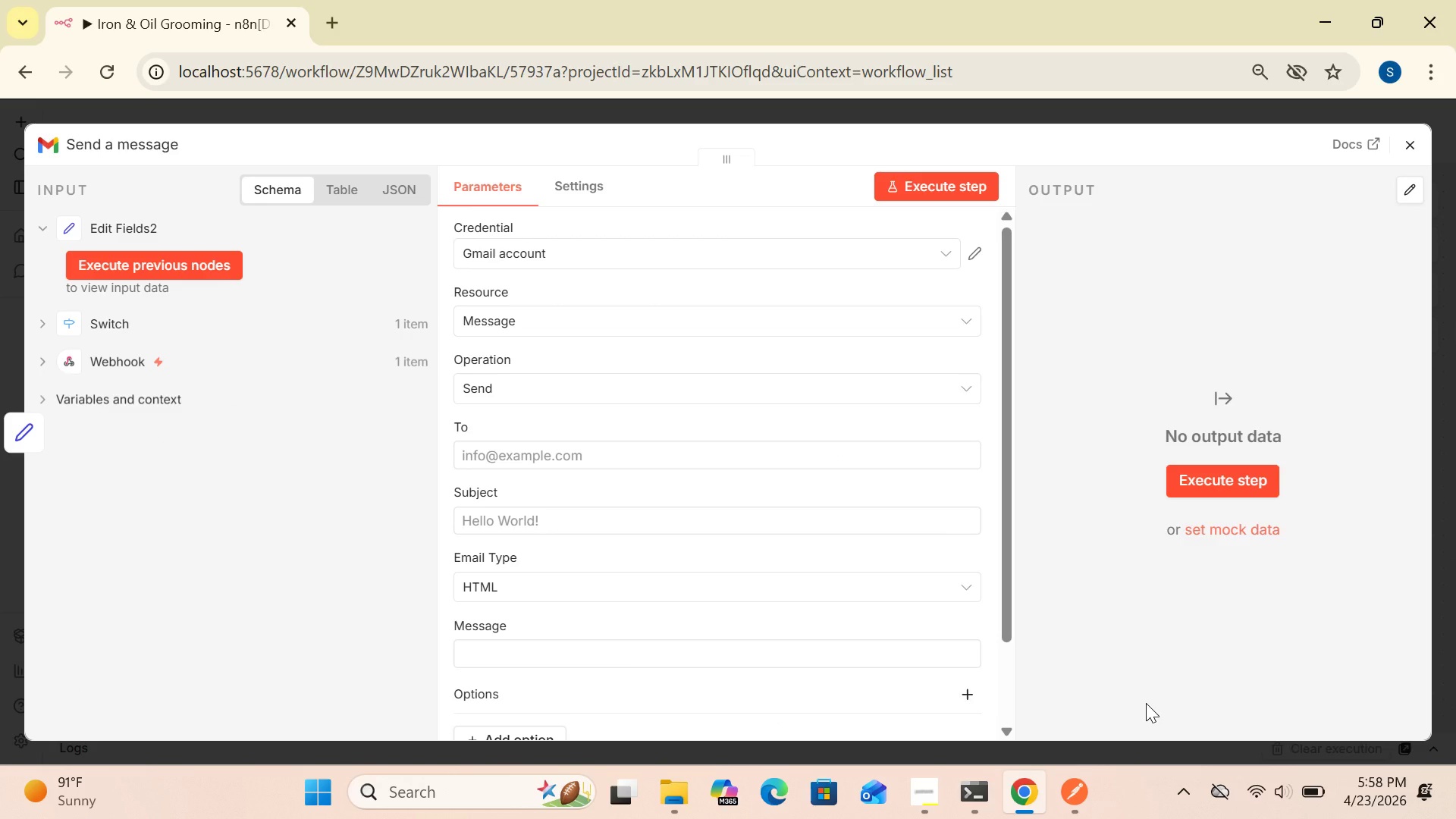 
left_click([723, 325])
 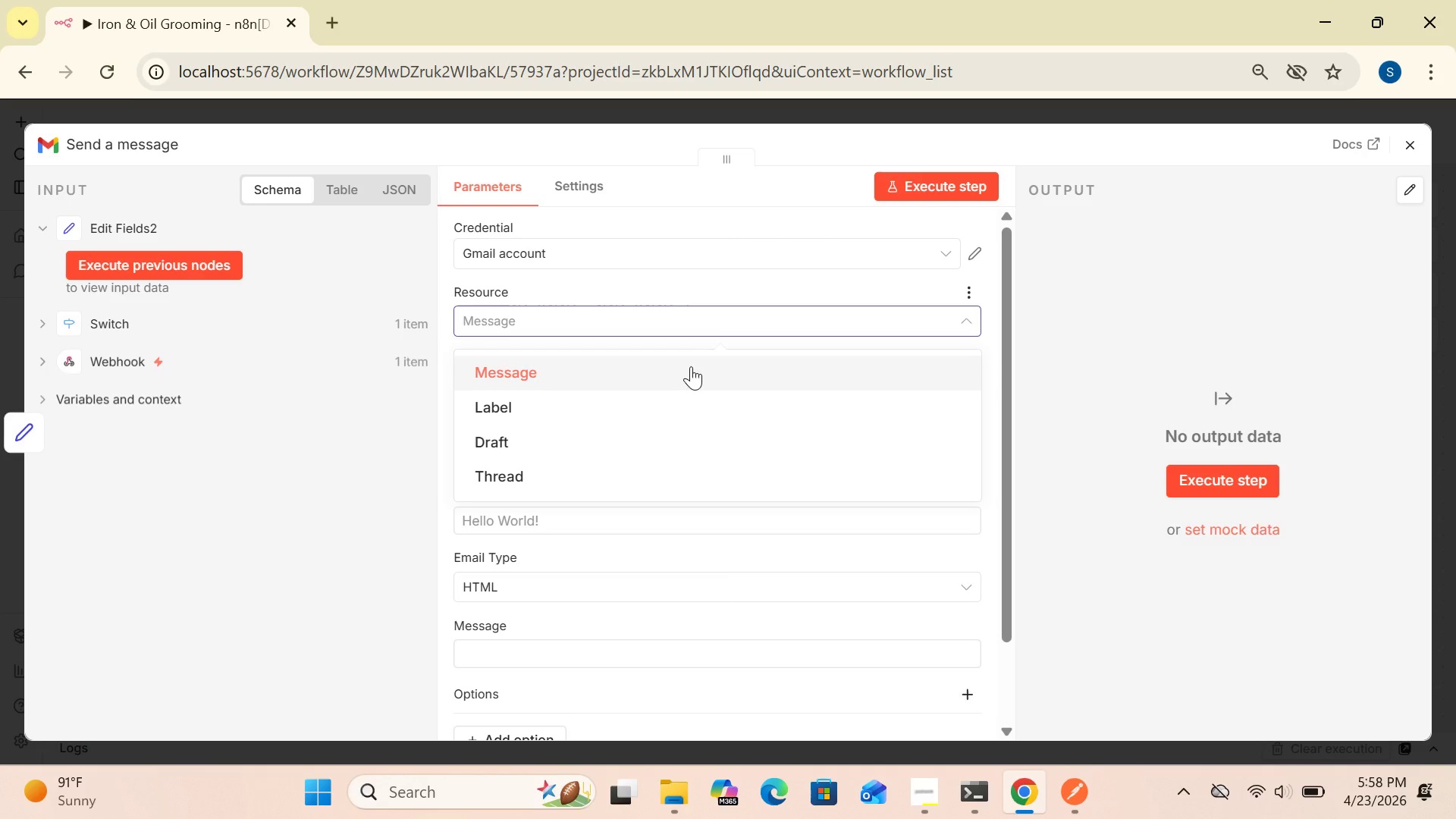 
left_click([691, 366])
 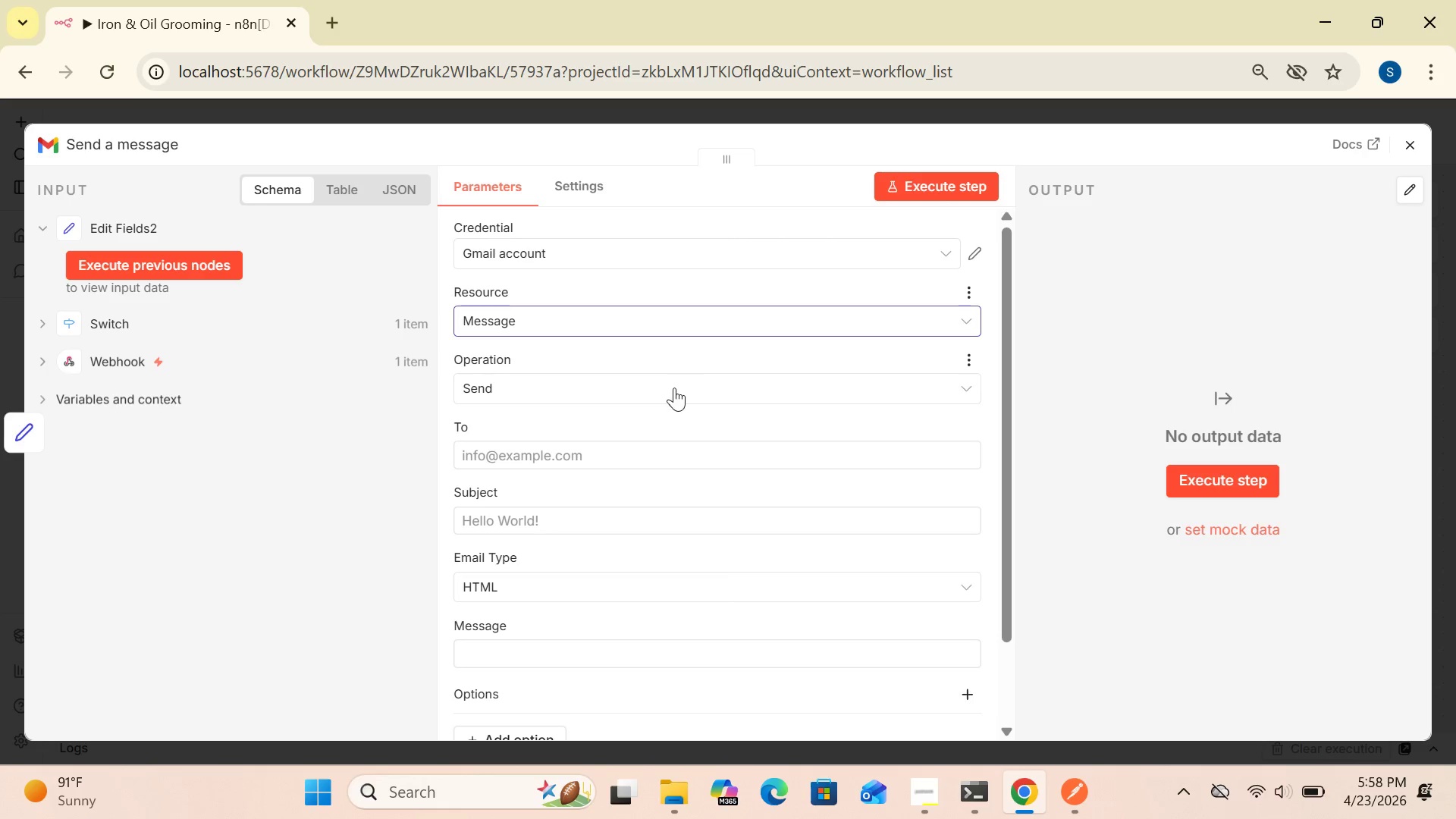 
left_click([673, 388])
 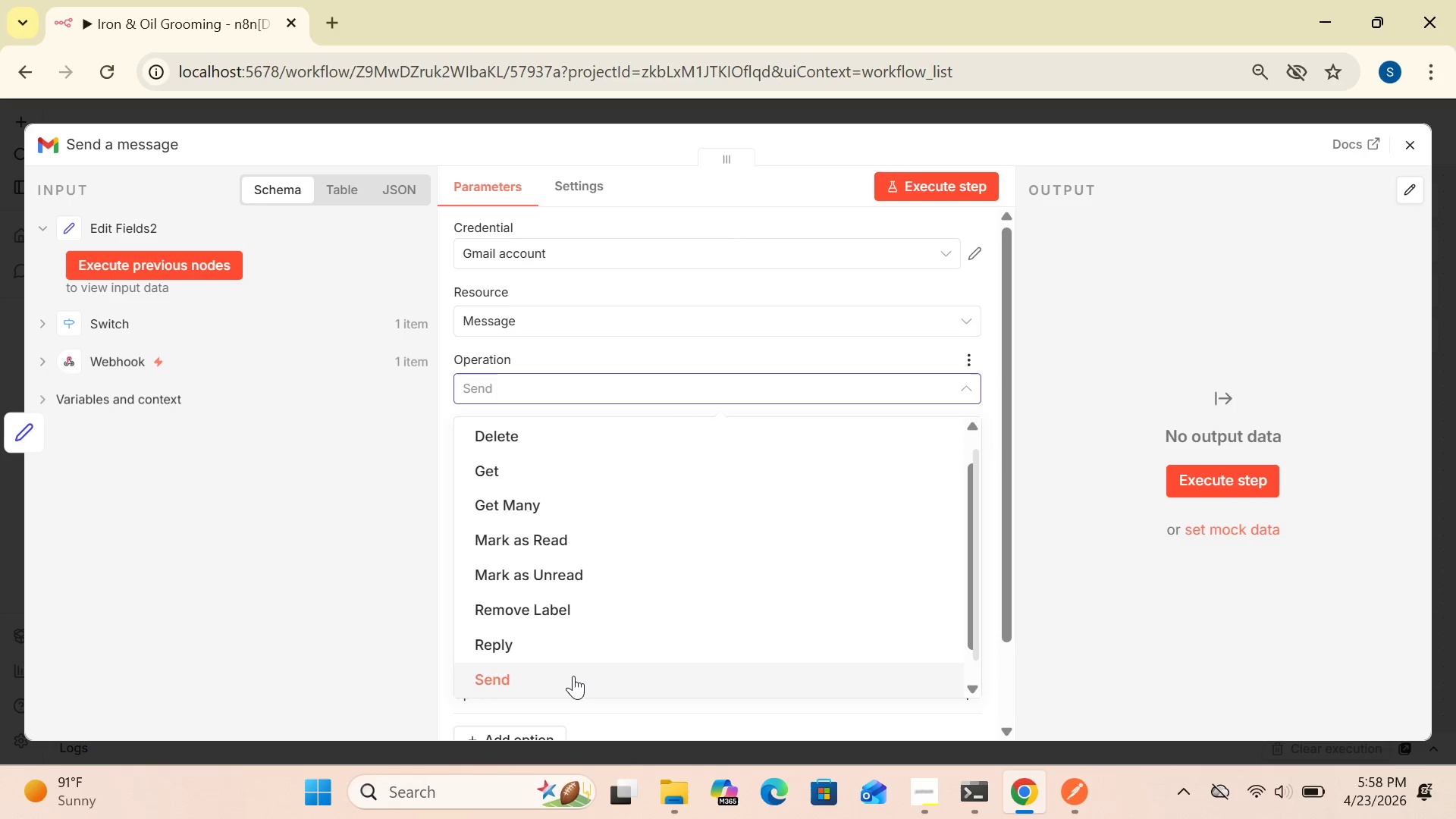 
left_click([573, 677])
 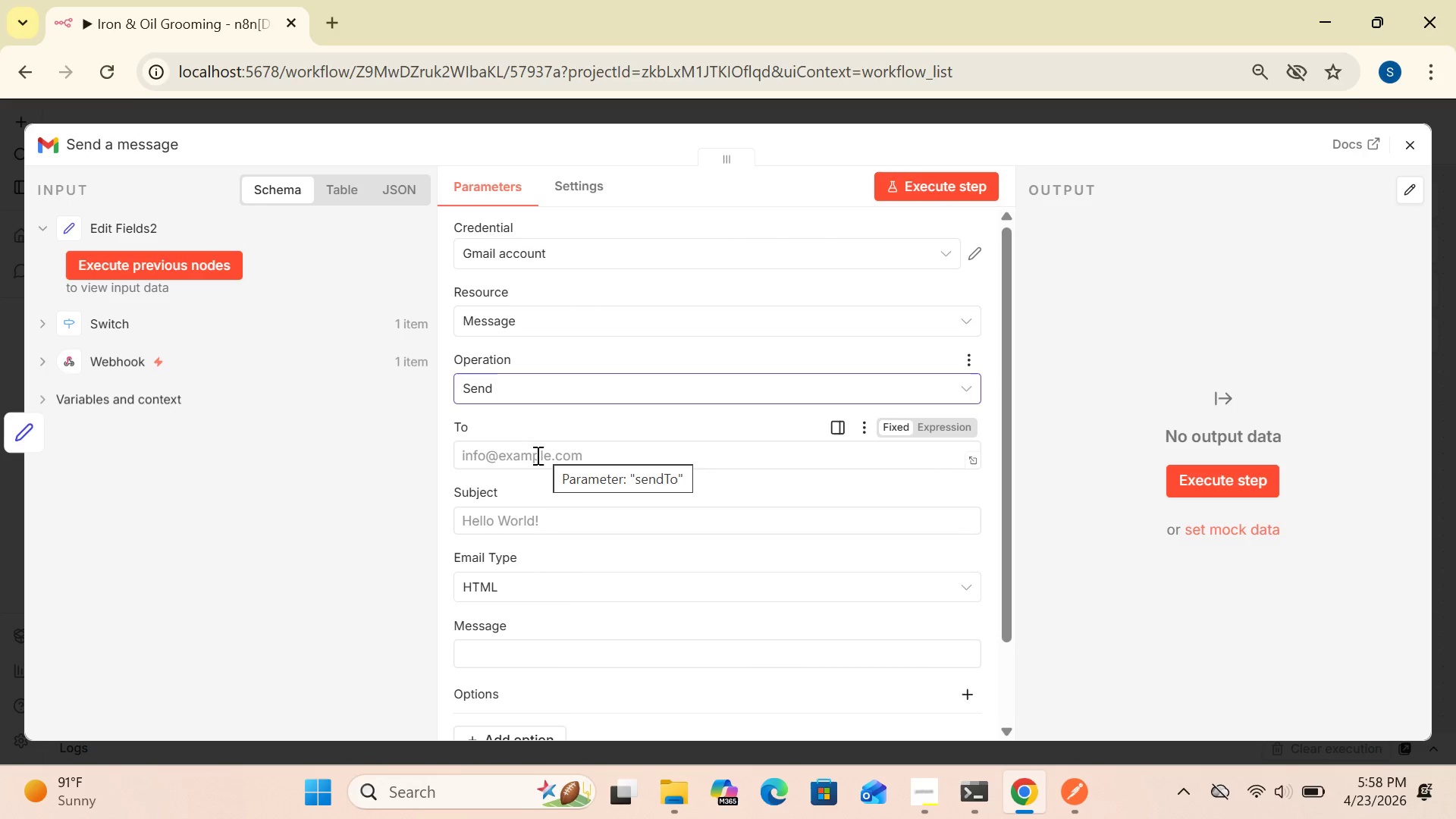 
left_click([525, 460])
 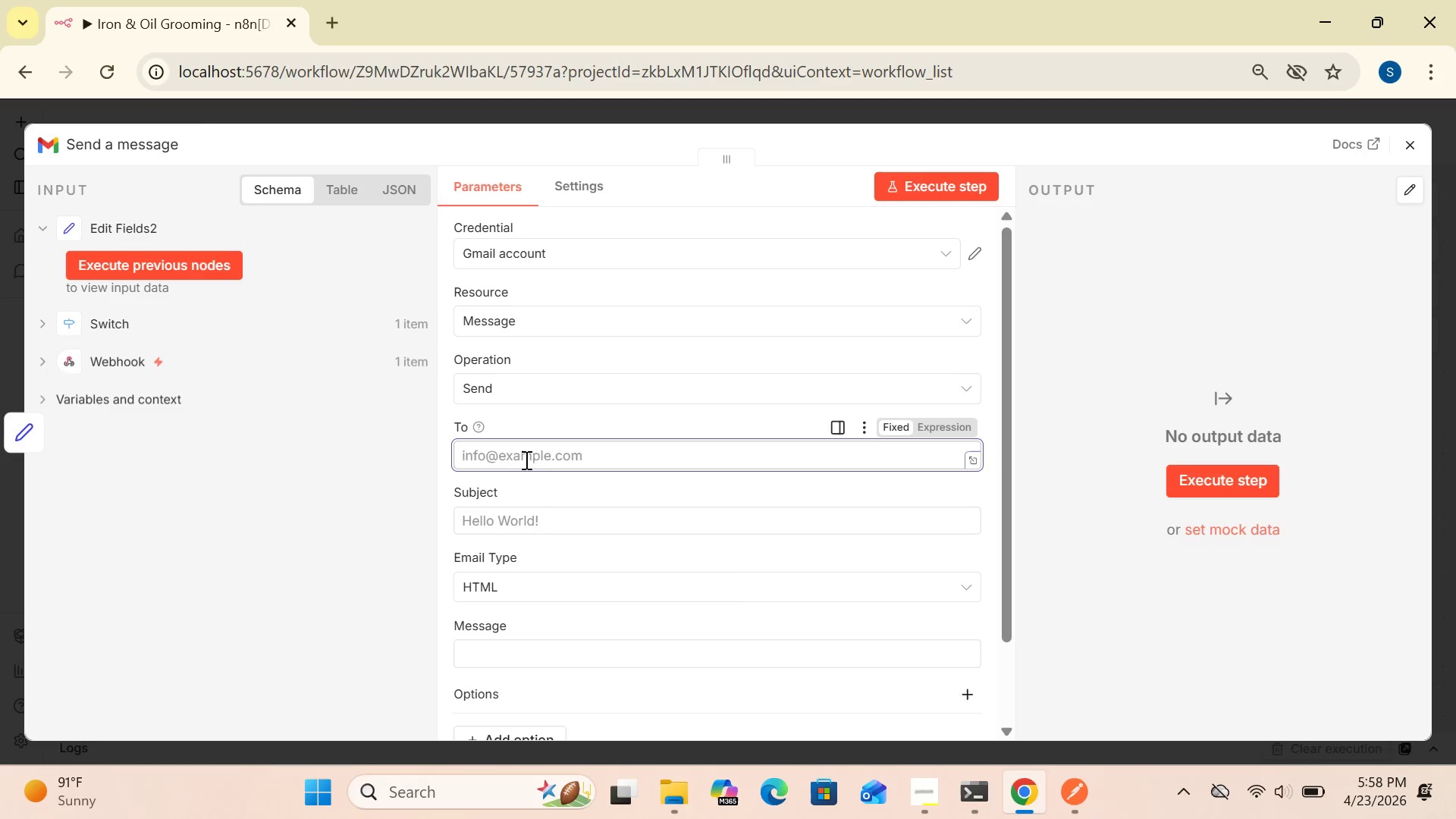 
type(sanabasra)
 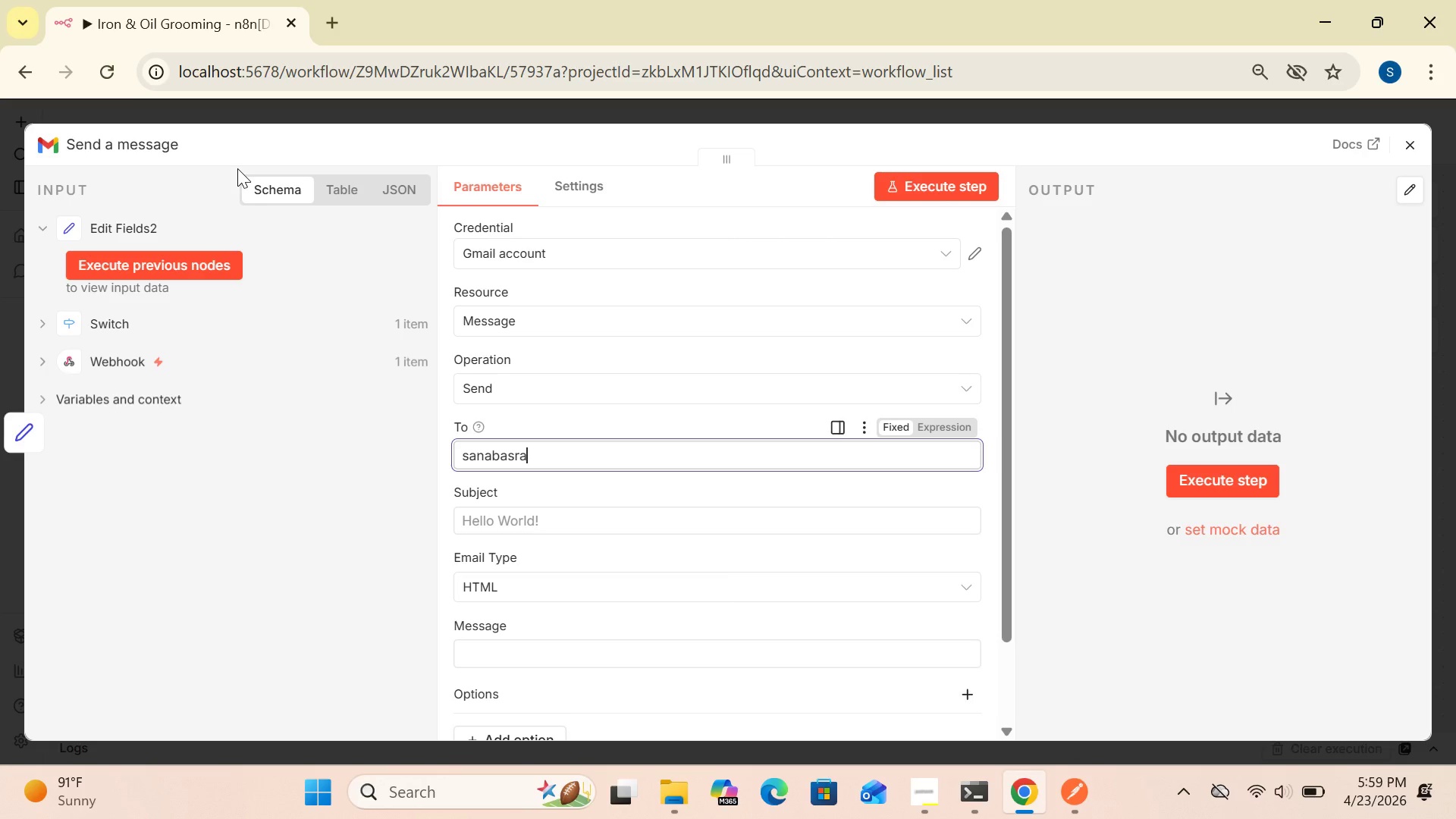 
type(00009@gmail.com)
 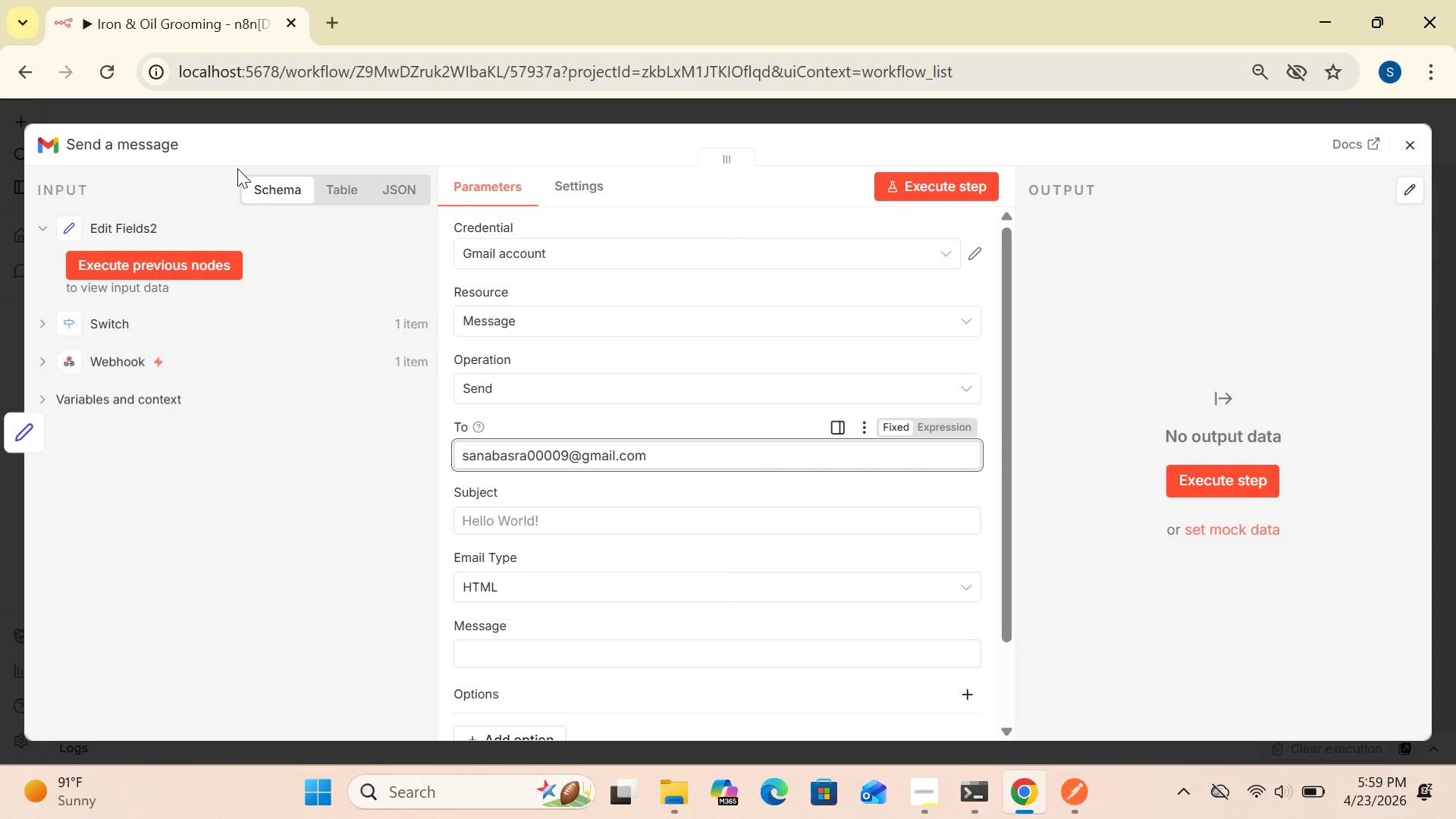 
wait(5.05)
 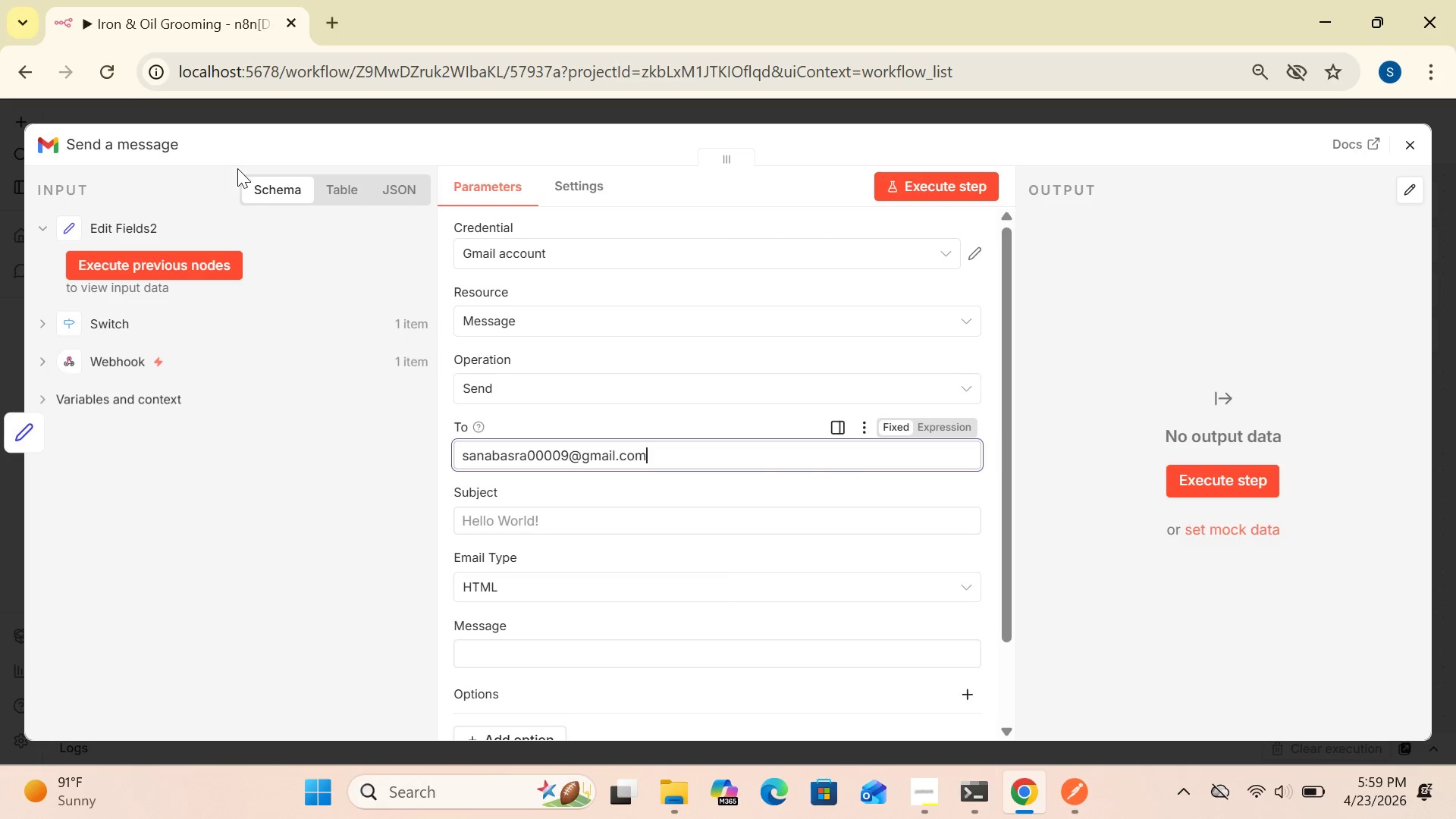 
mouse_move([558, 465])
 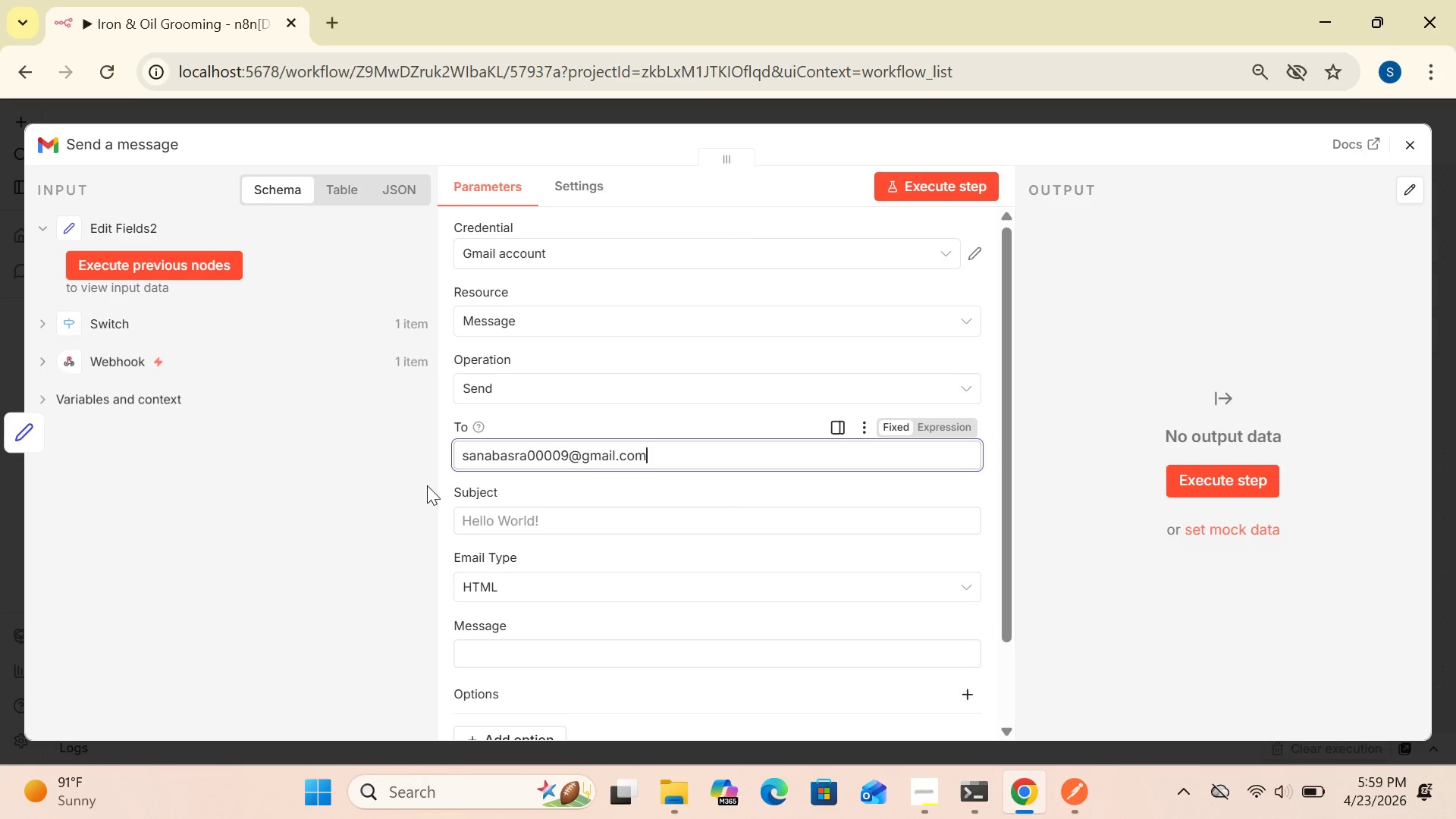 
wait(14.72)
 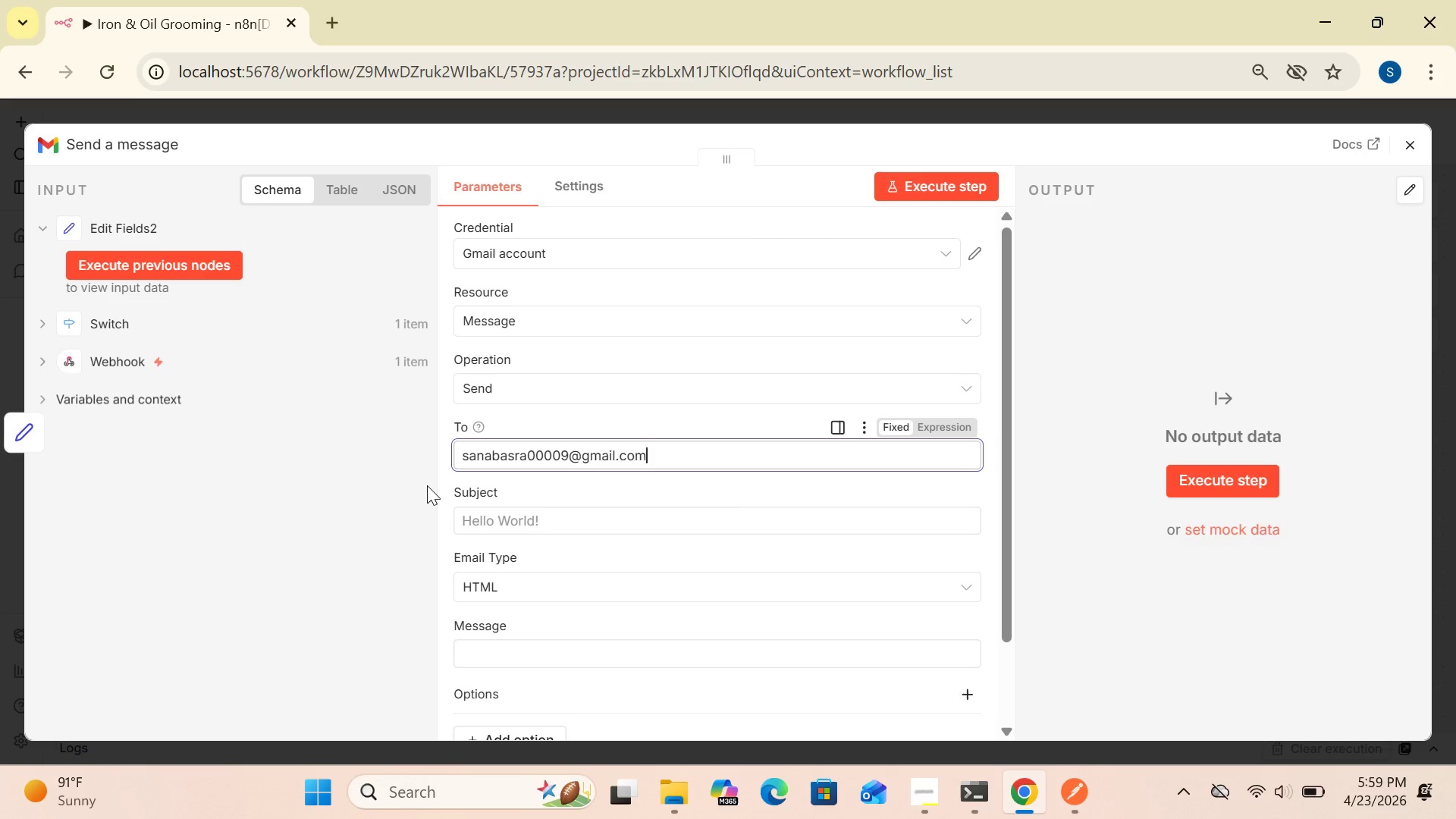 
left_click([973, 252])
 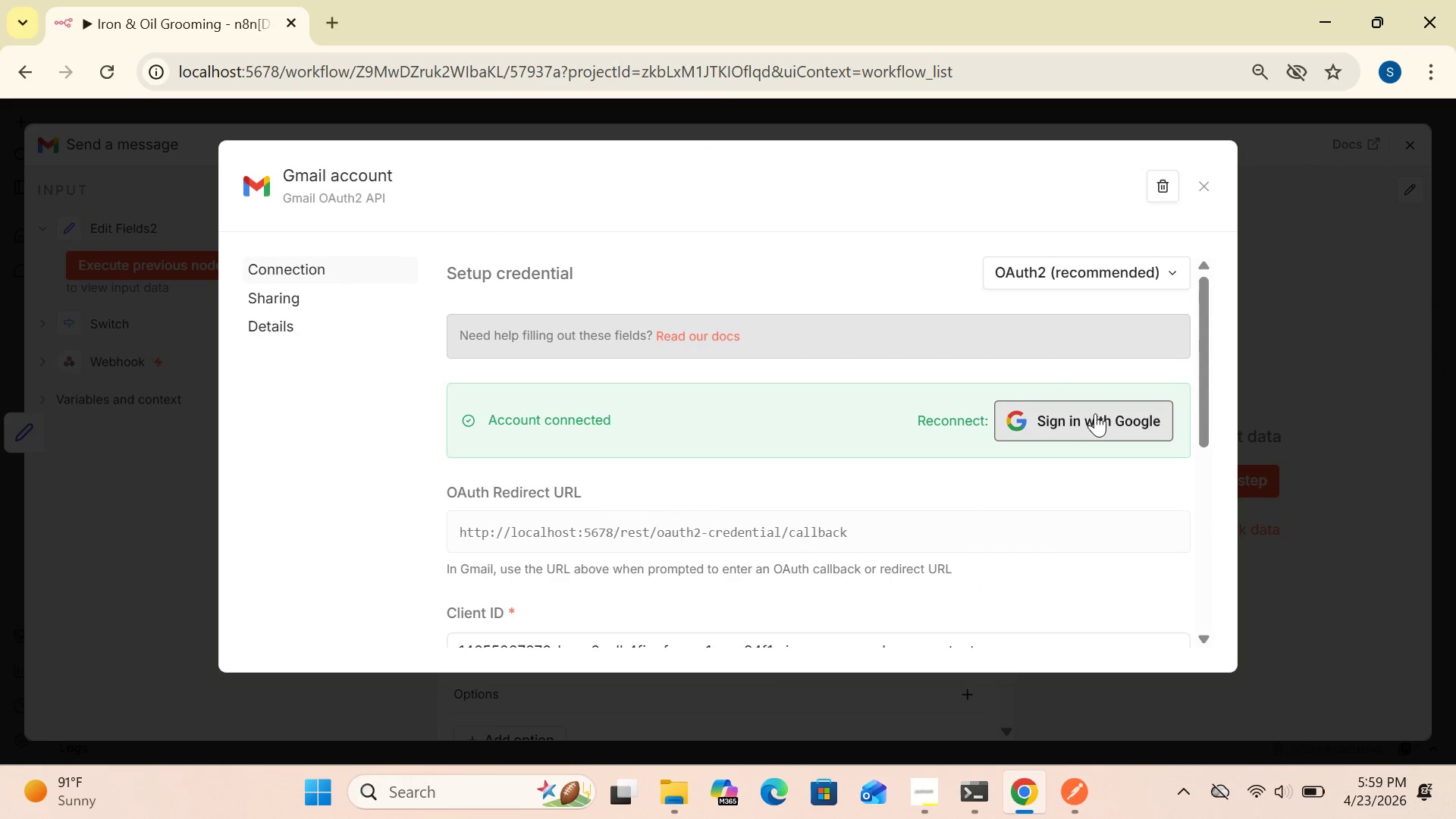 
left_click([1094, 413])
 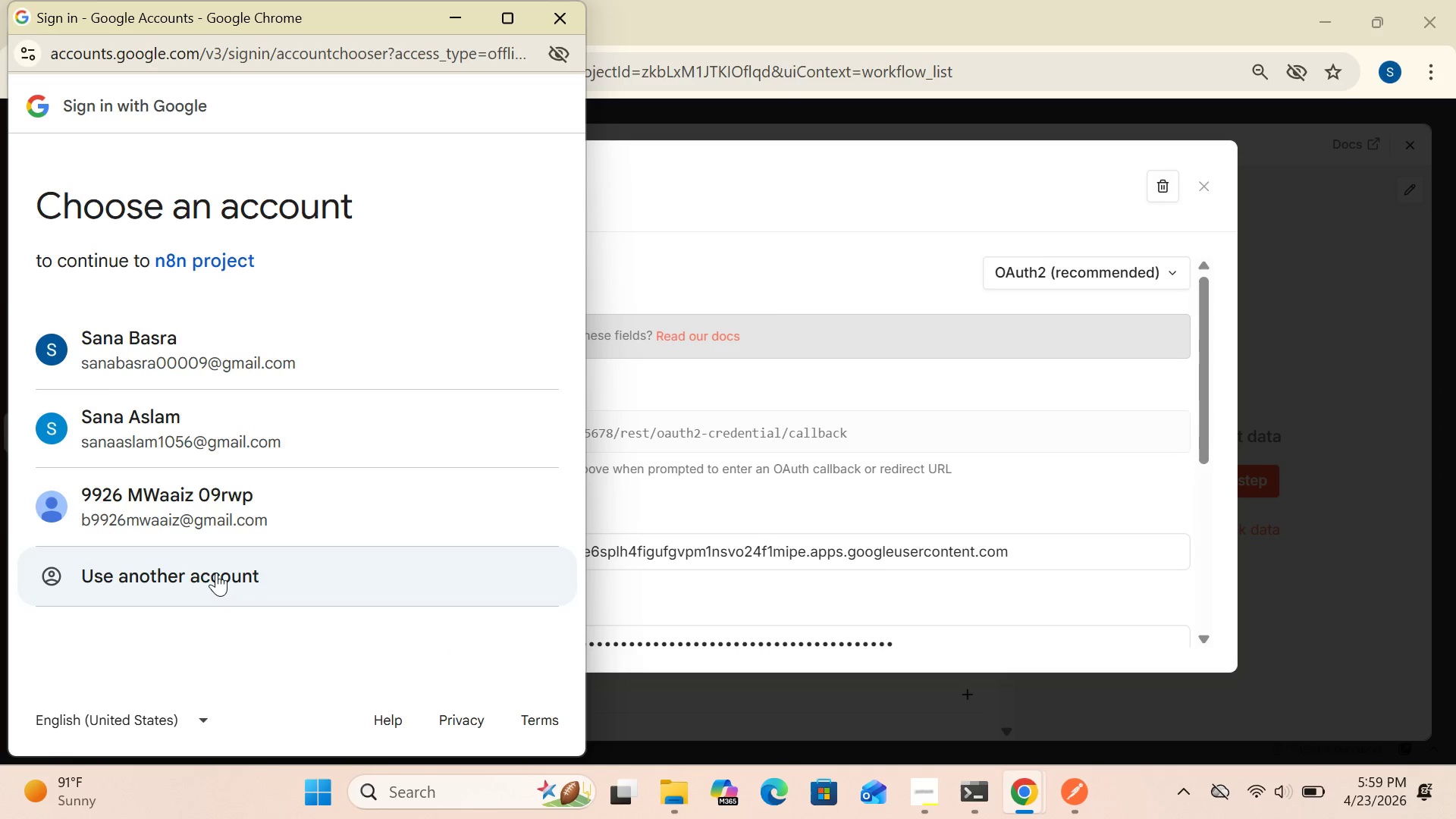 
wait(5.12)
 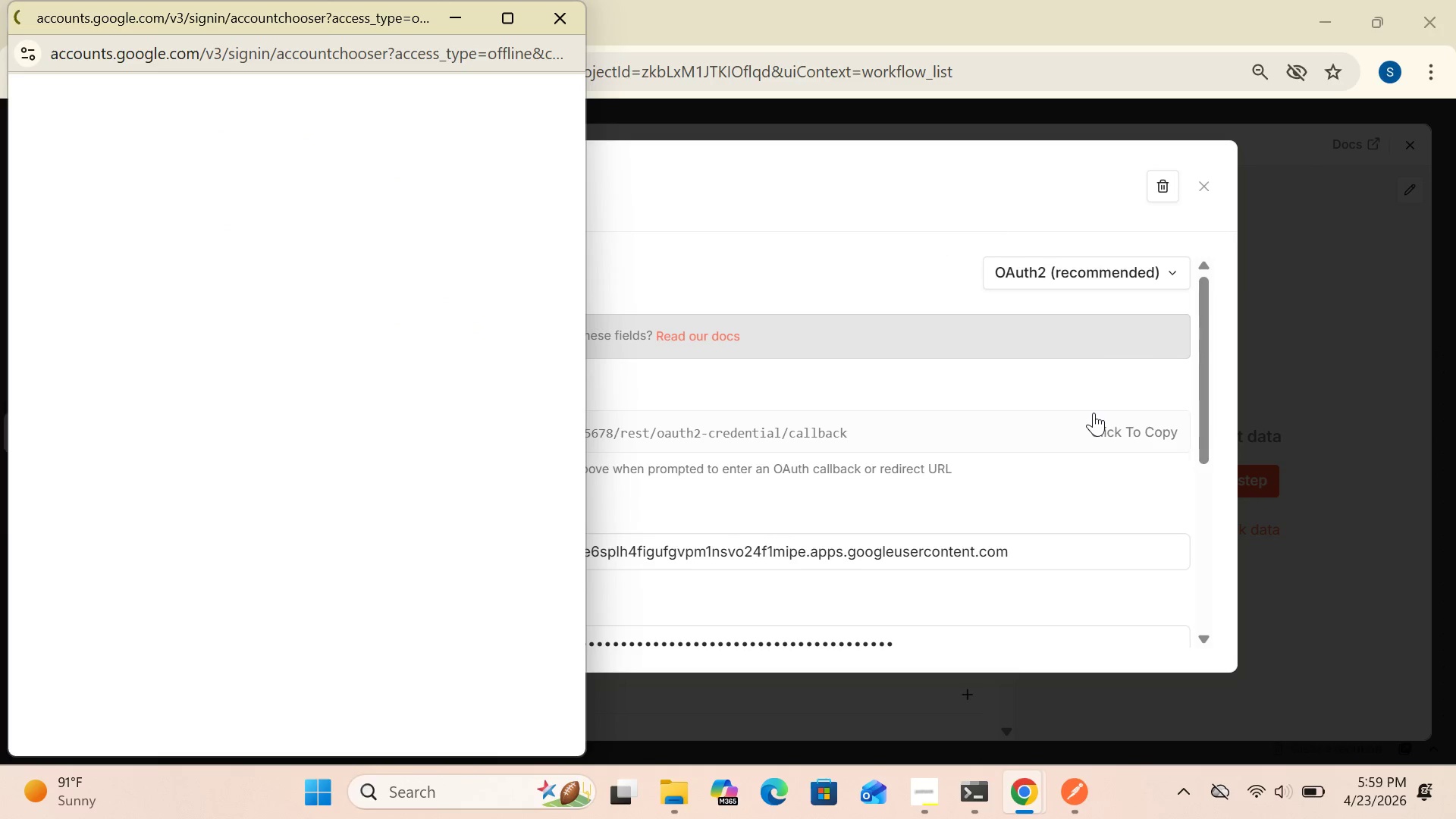 
double_click([213, 347])
 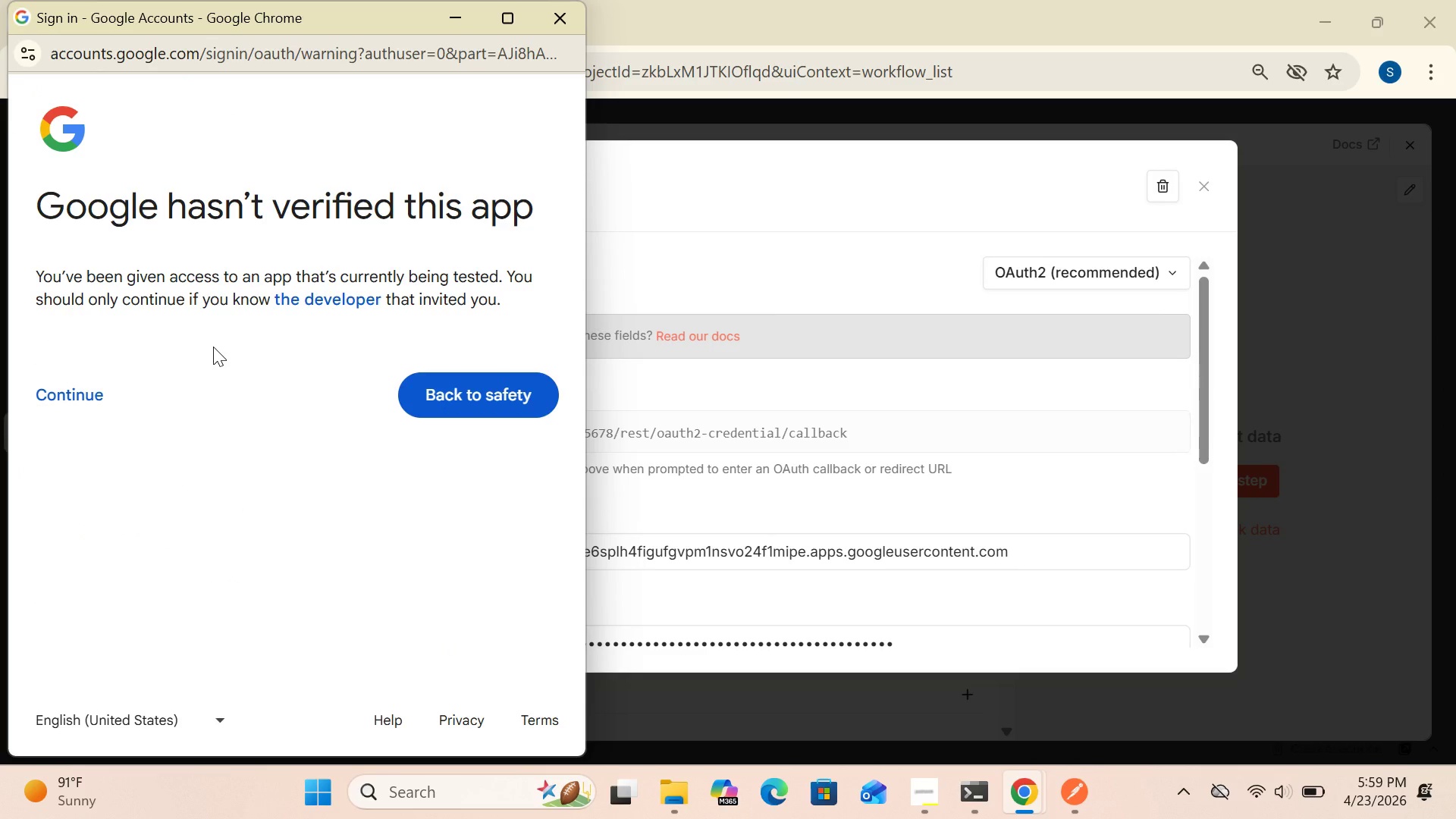 
wait(5.55)
 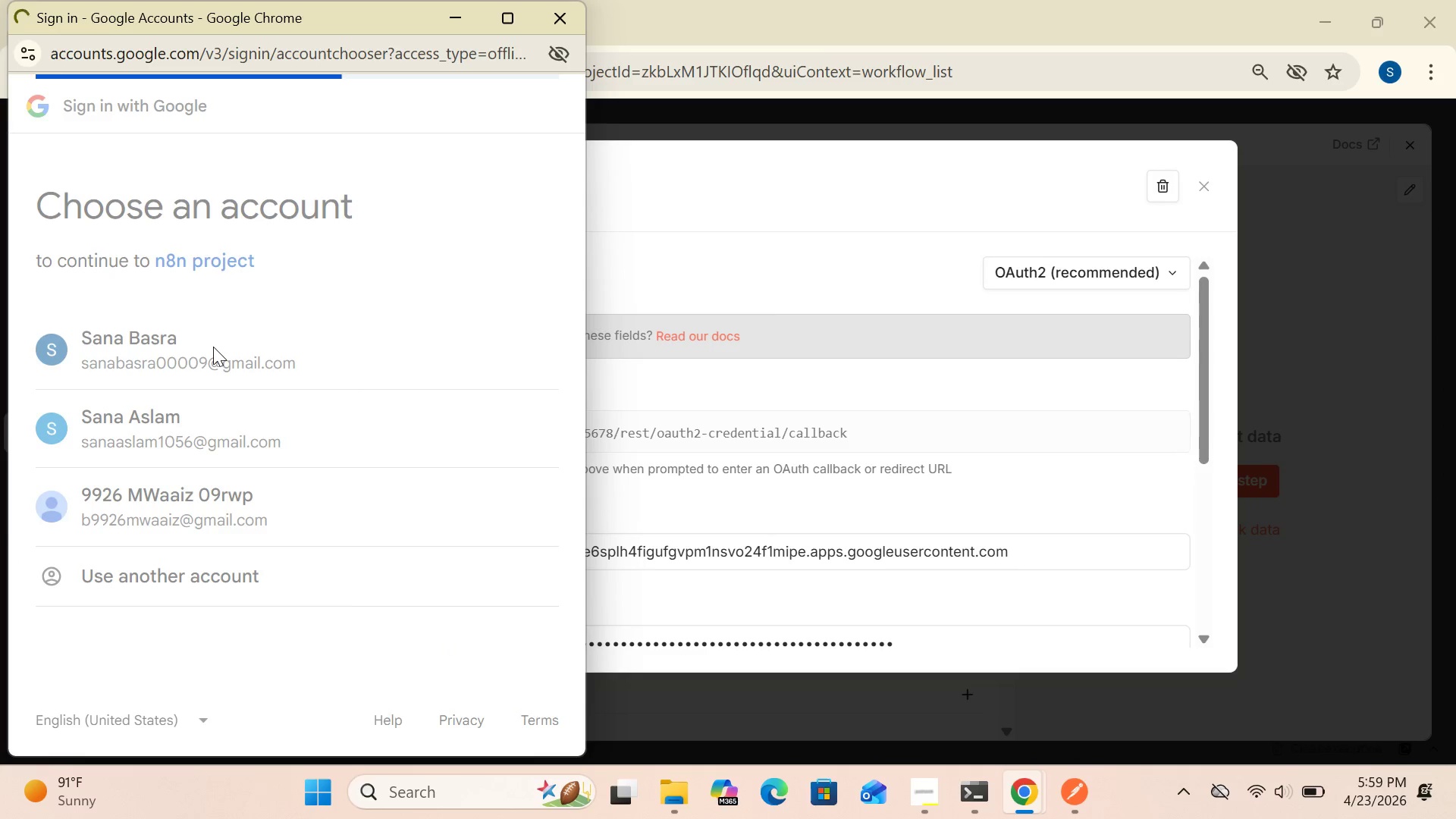 
left_click([91, 391])
 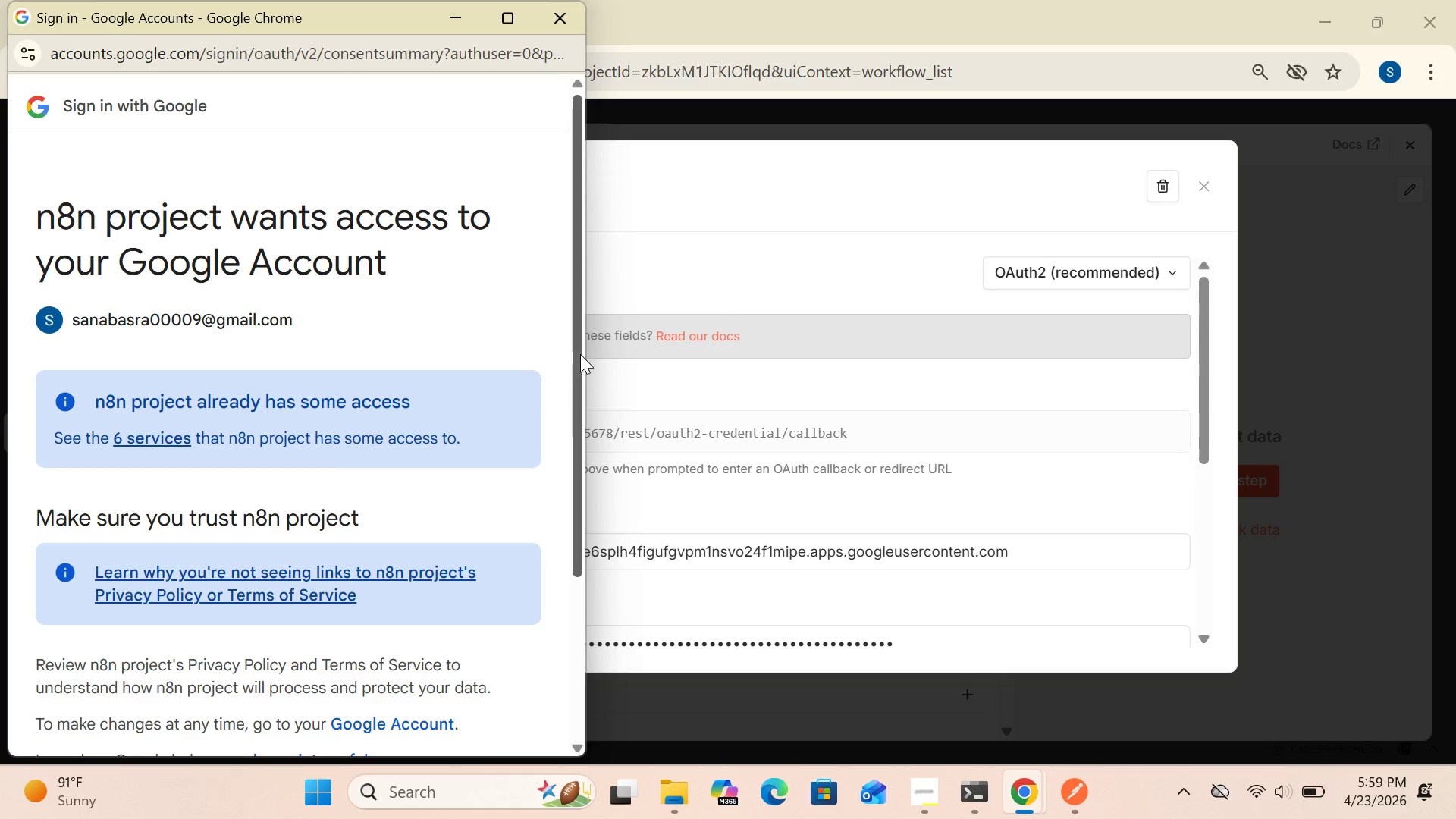 
left_click_drag(start_coordinate=[570, 352], to_coordinate=[623, 559])
 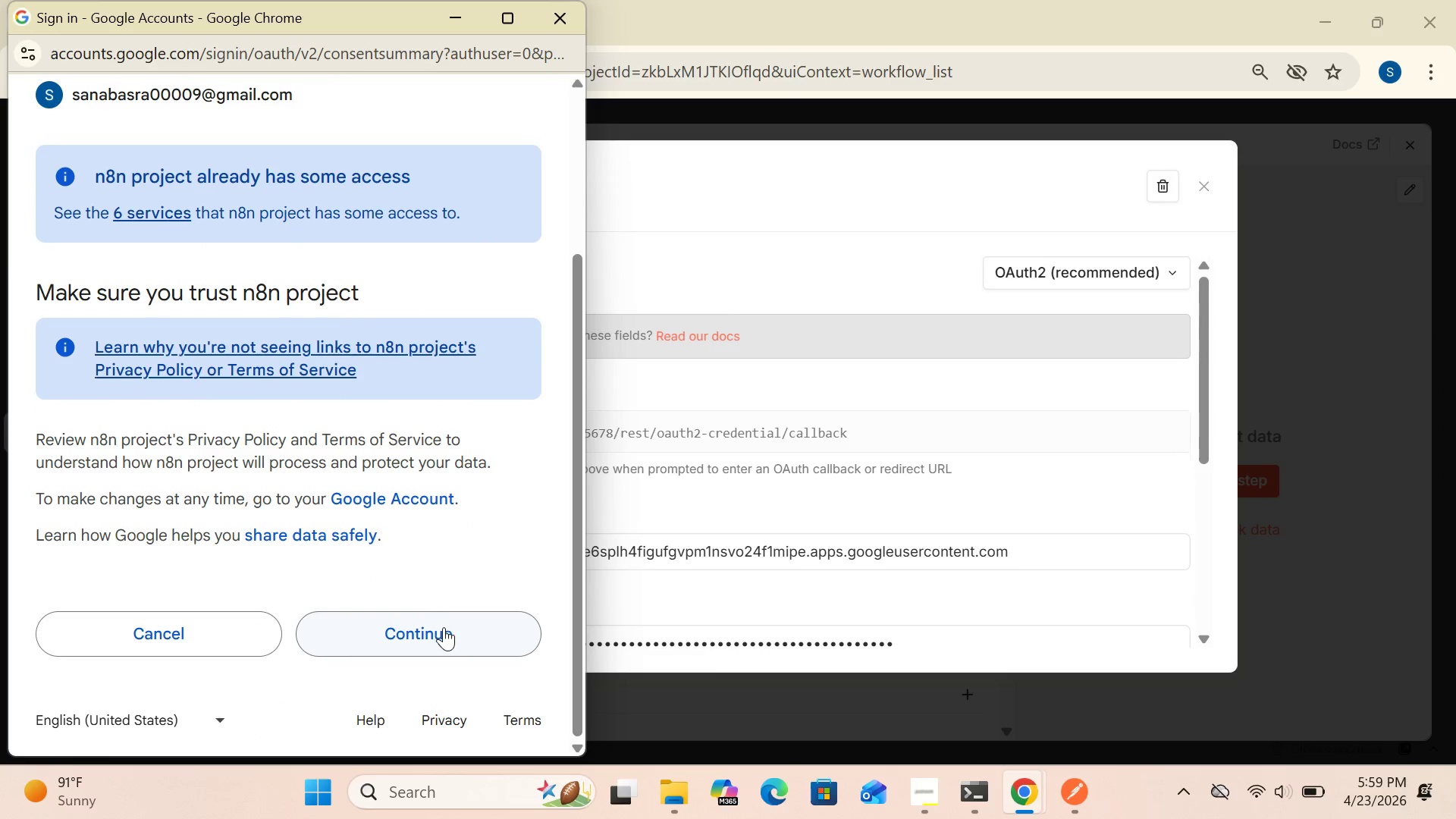 
left_click([444, 627])
 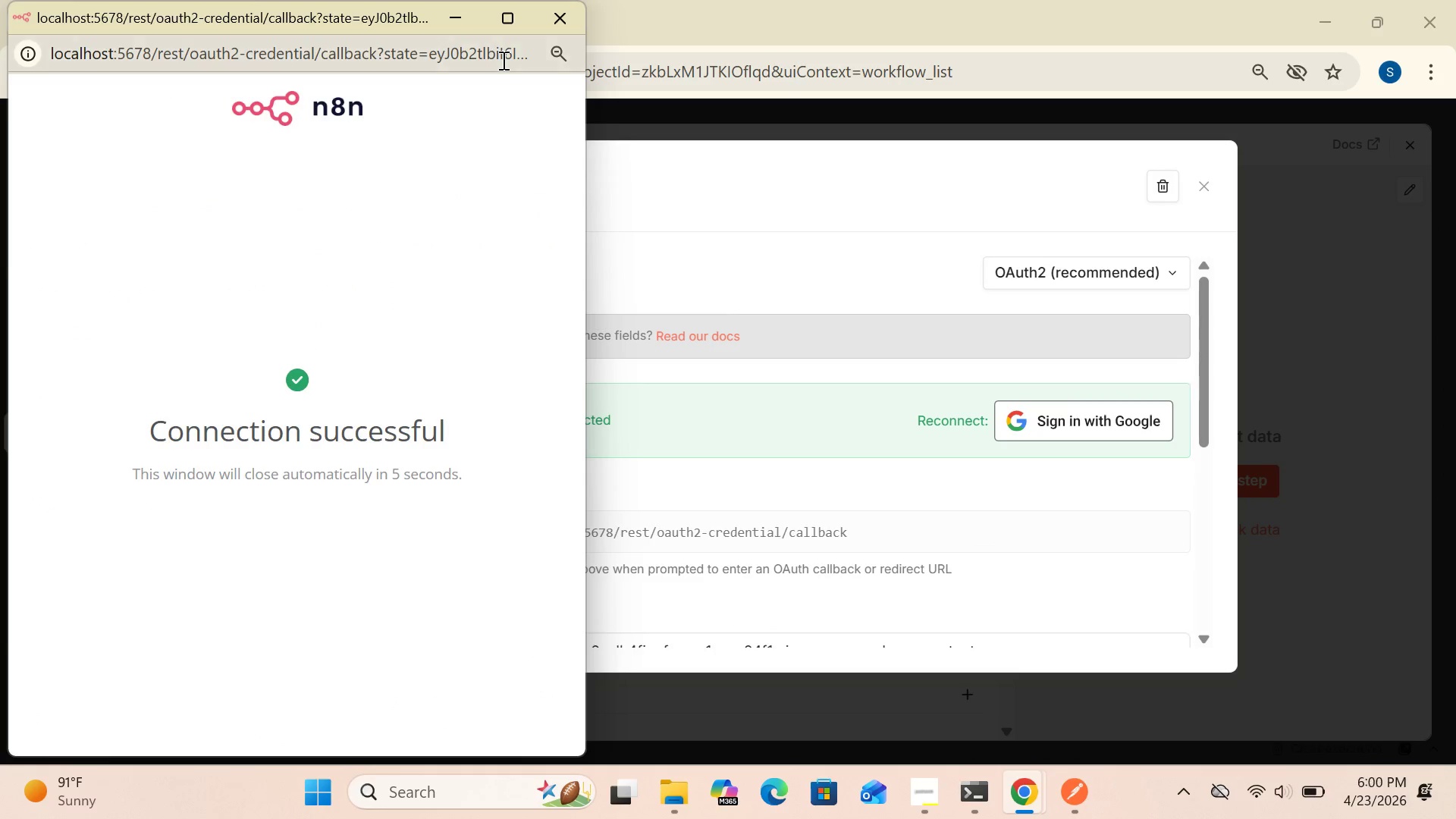 
left_click([554, 24])
 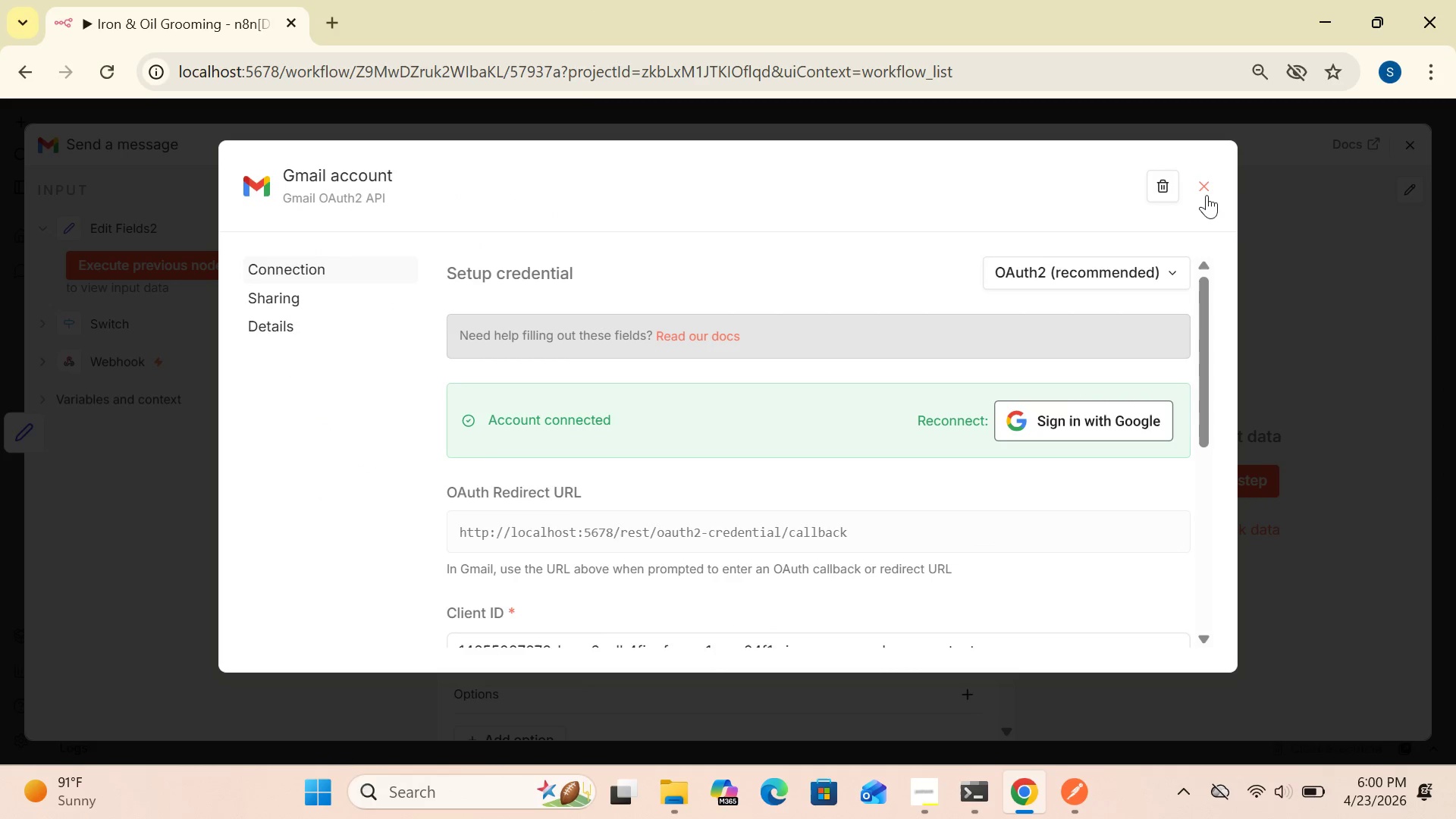 
left_click([1204, 183])
 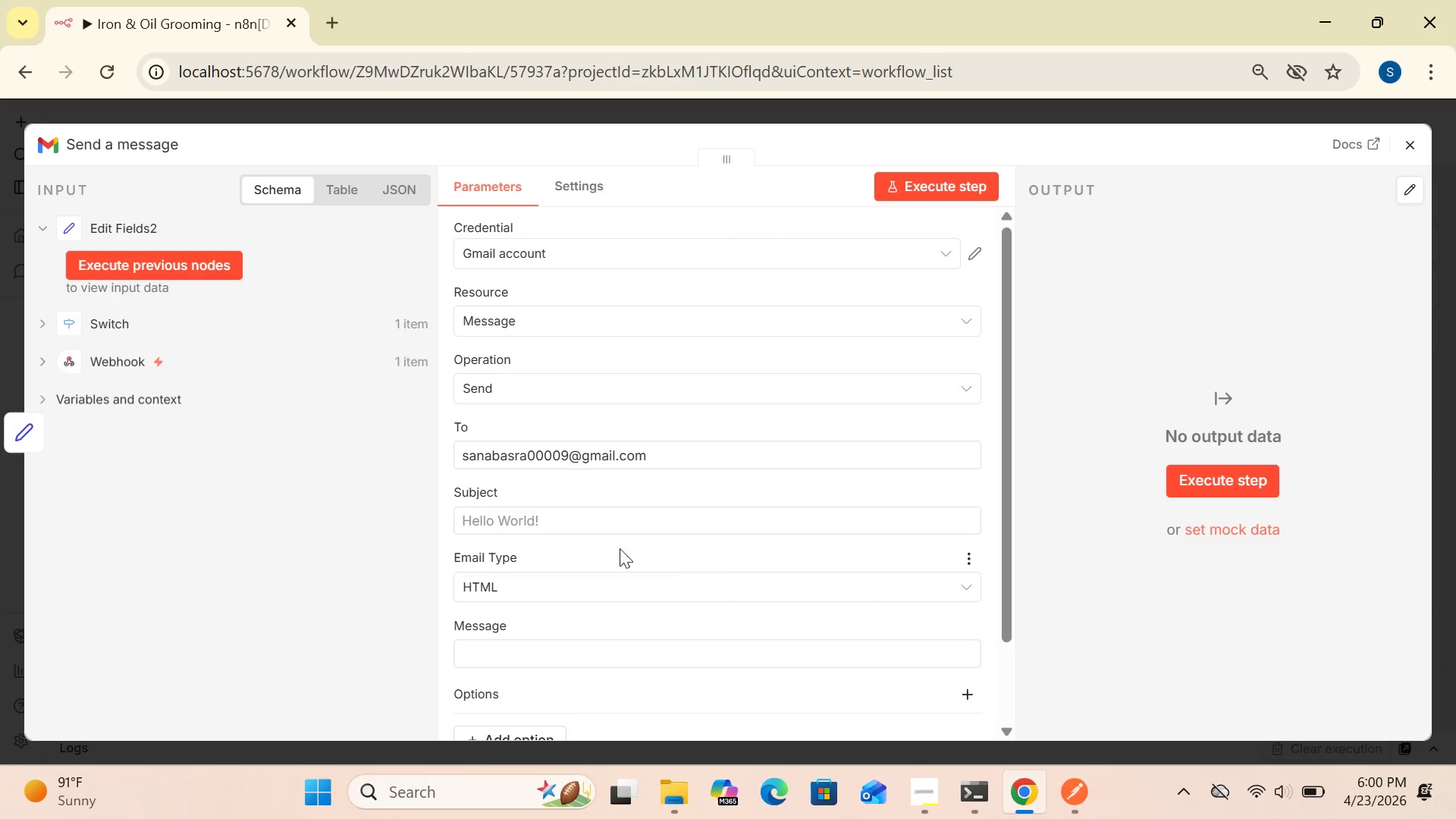 
wait(10.53)
 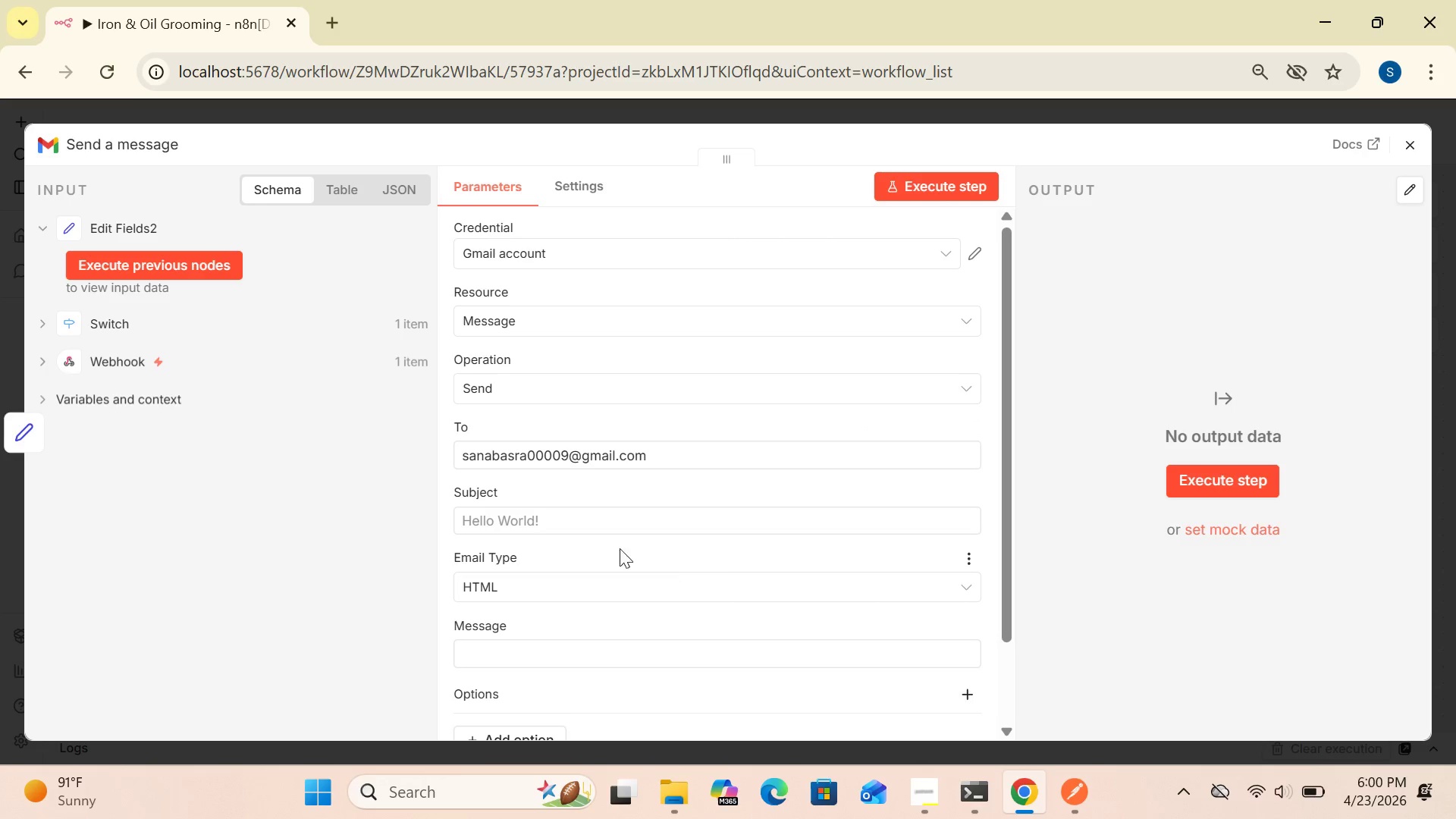 
mouse_move([485, 420])
 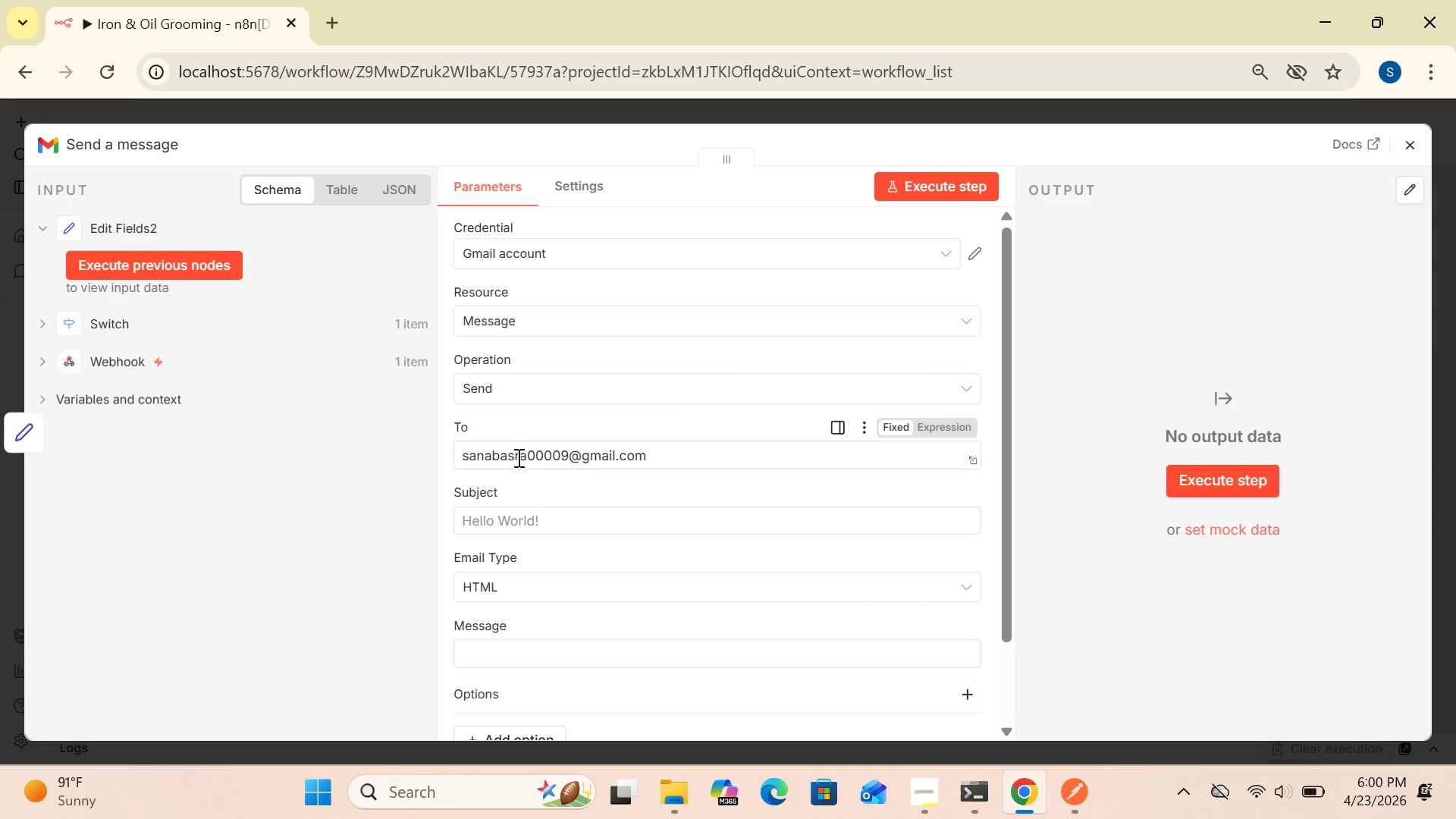 
wait(5.46)
 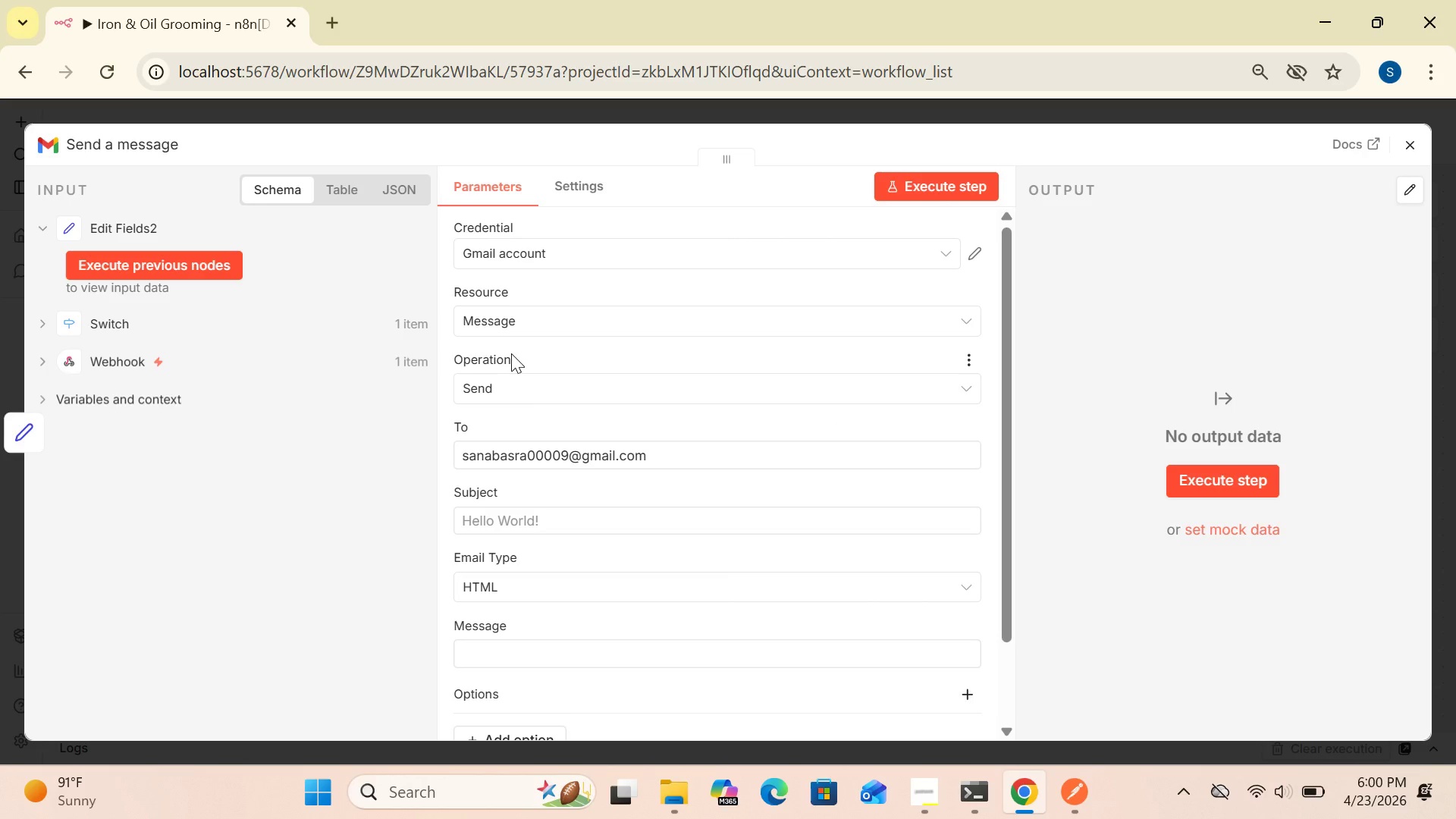 
left_click([513, 523])
 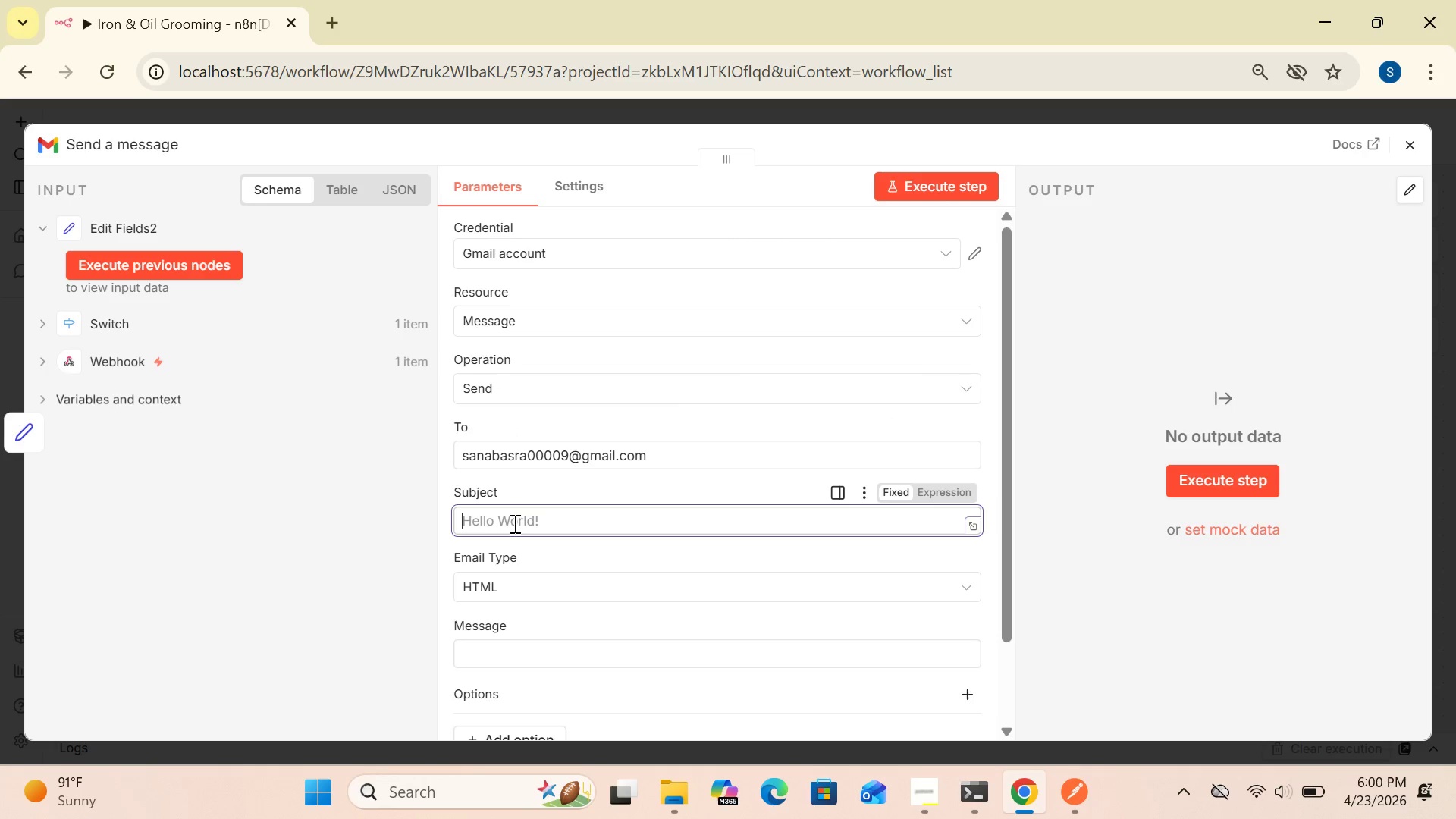 
type(T)
key(Backspace)
type(Iron & Oil)
 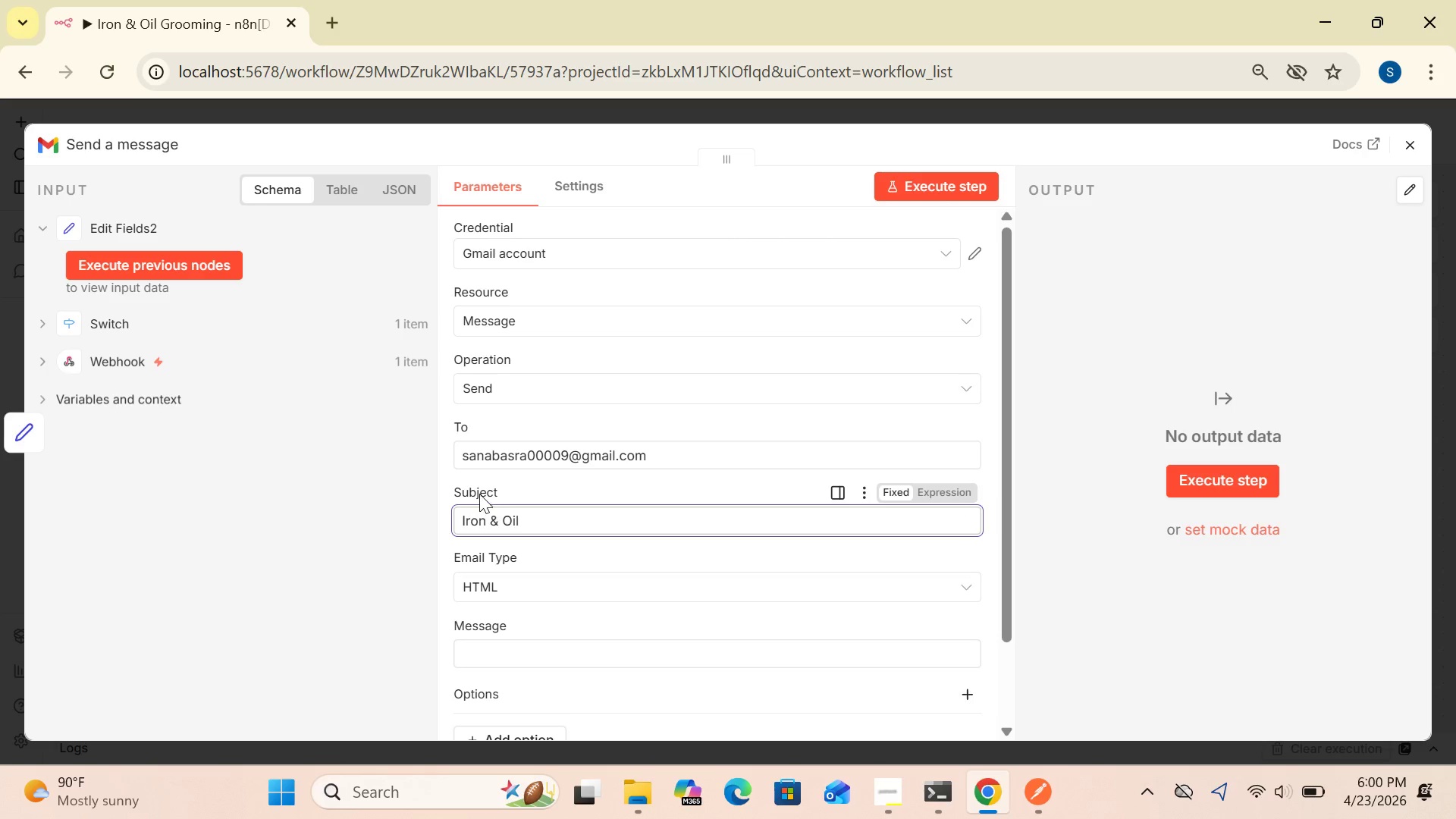 
type( - Aftercare Protocol)
 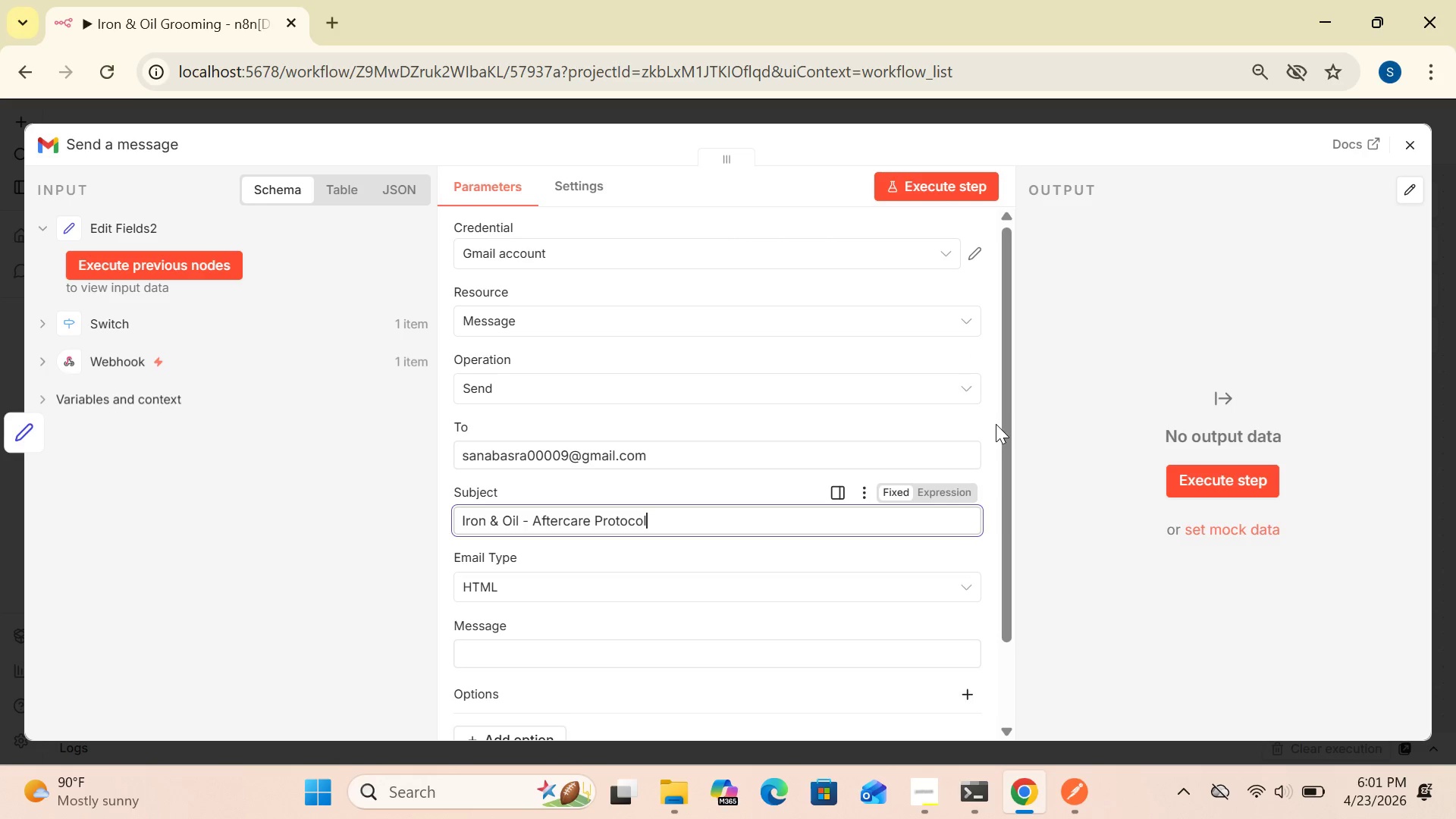 
wait(6.05)
 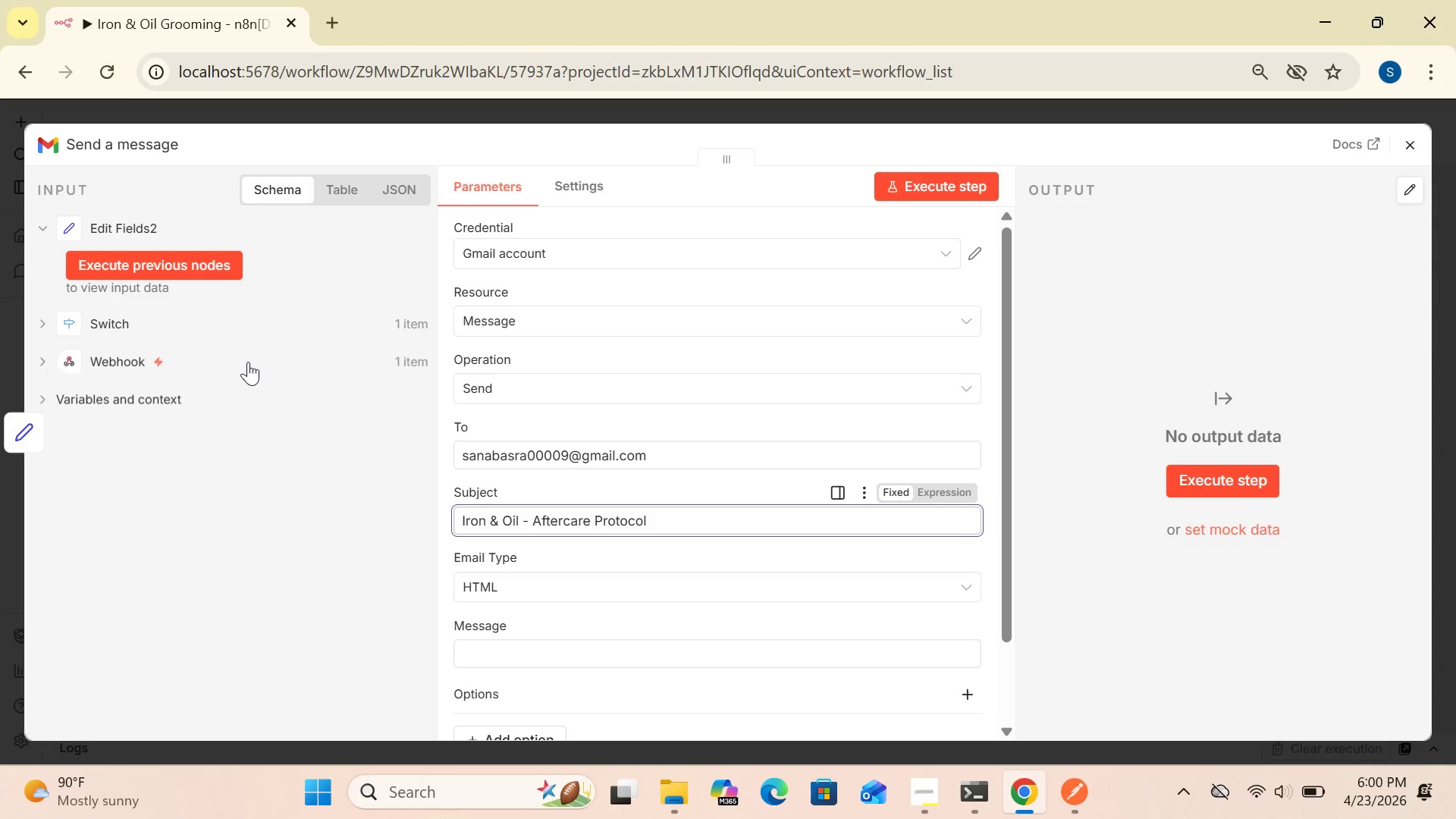 
left_click_drag(start_coordinate=[1004, 429], to_coordinate=[1028, 589])
 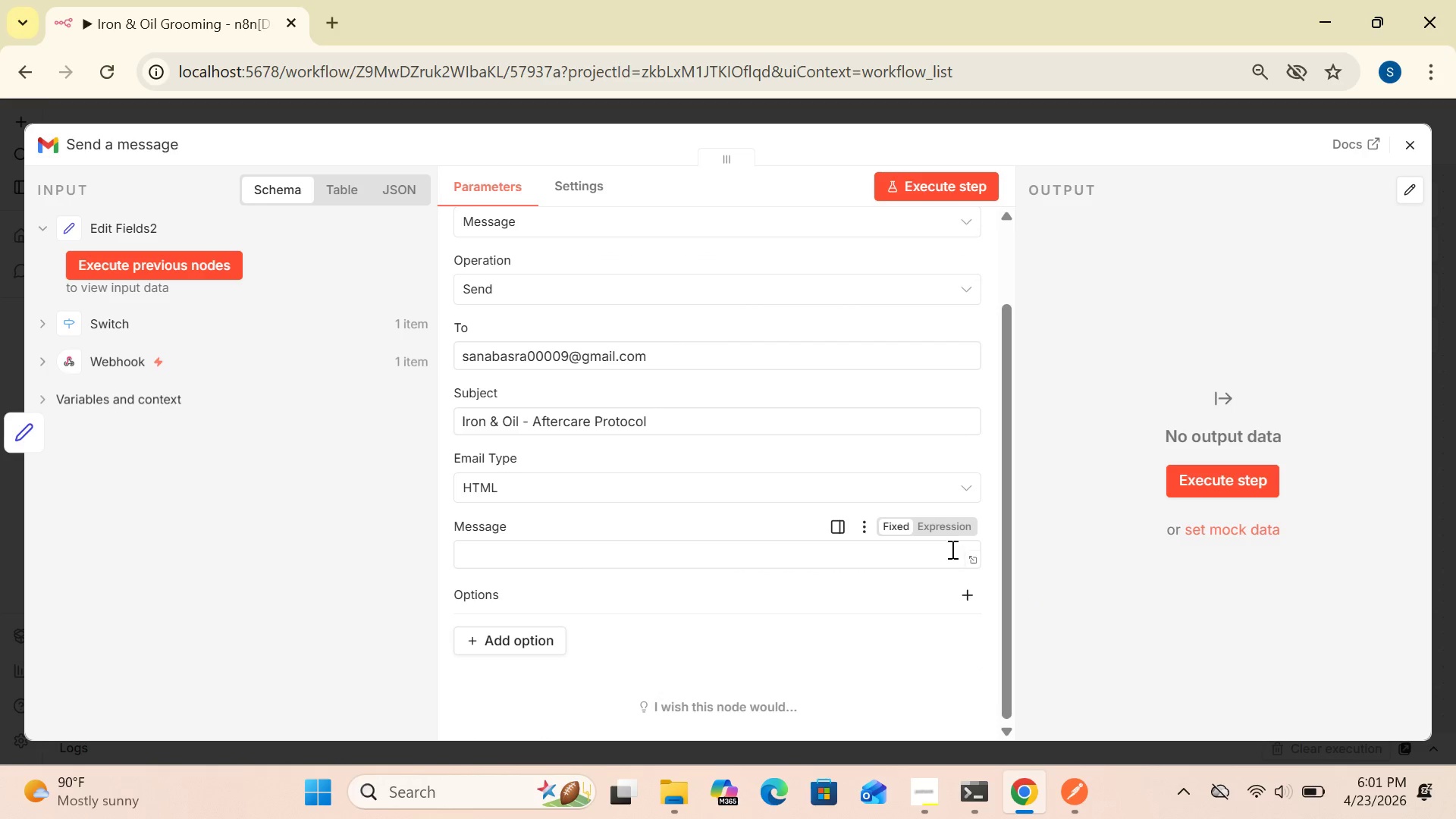 
left_click([946, 529])
 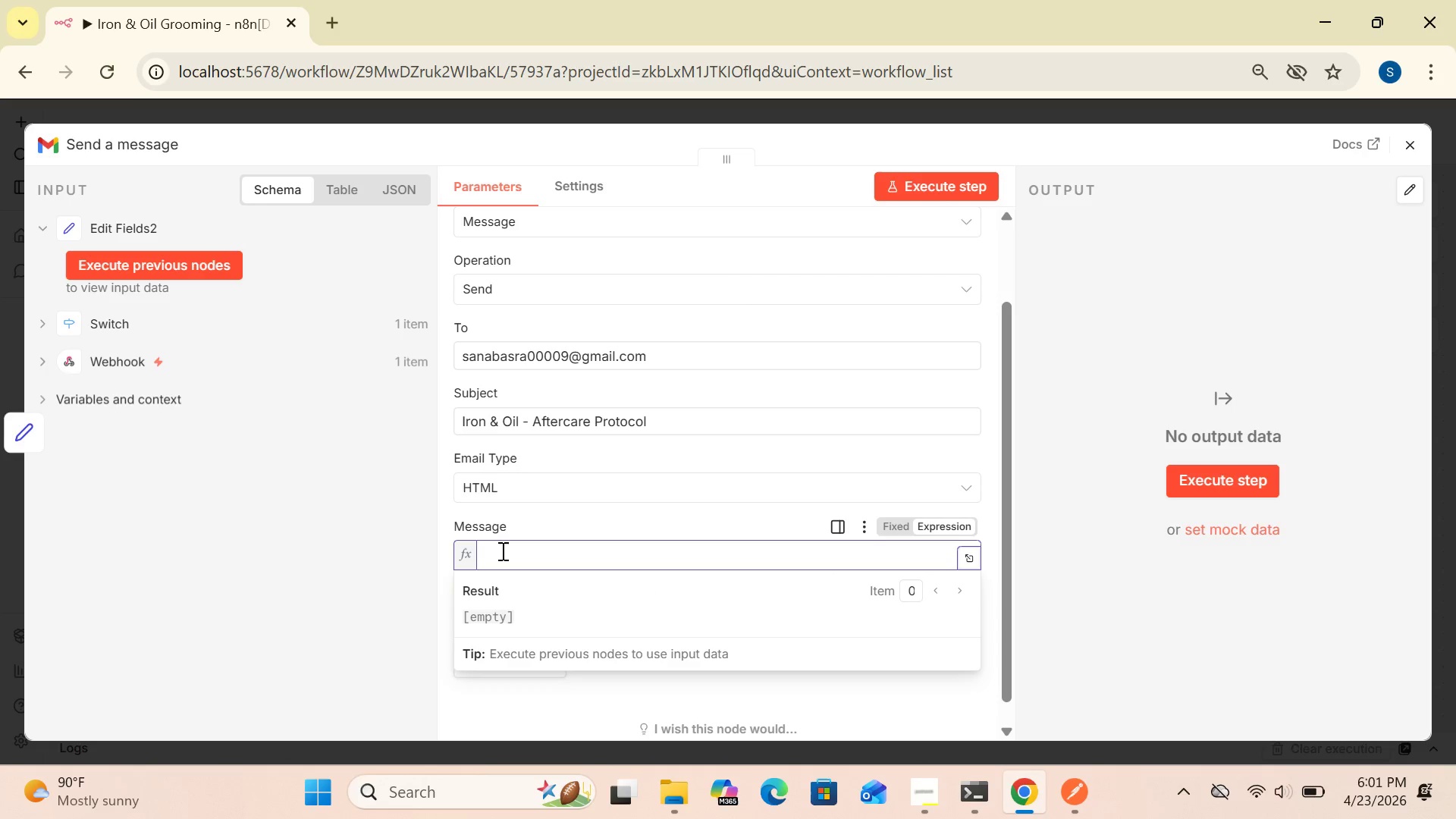 
left_click([497, 554])
 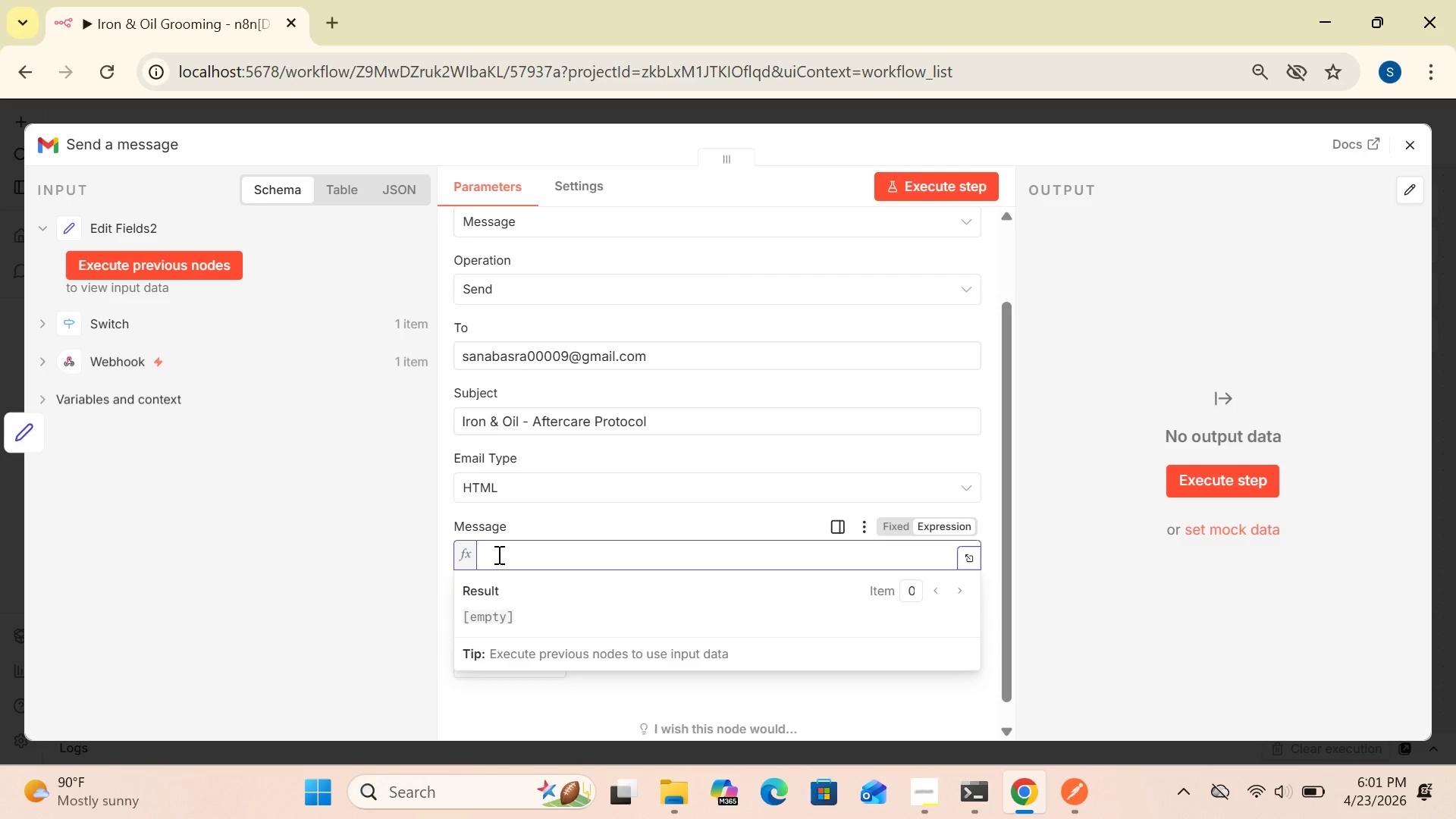 
key(Shift+BracketLeft)
 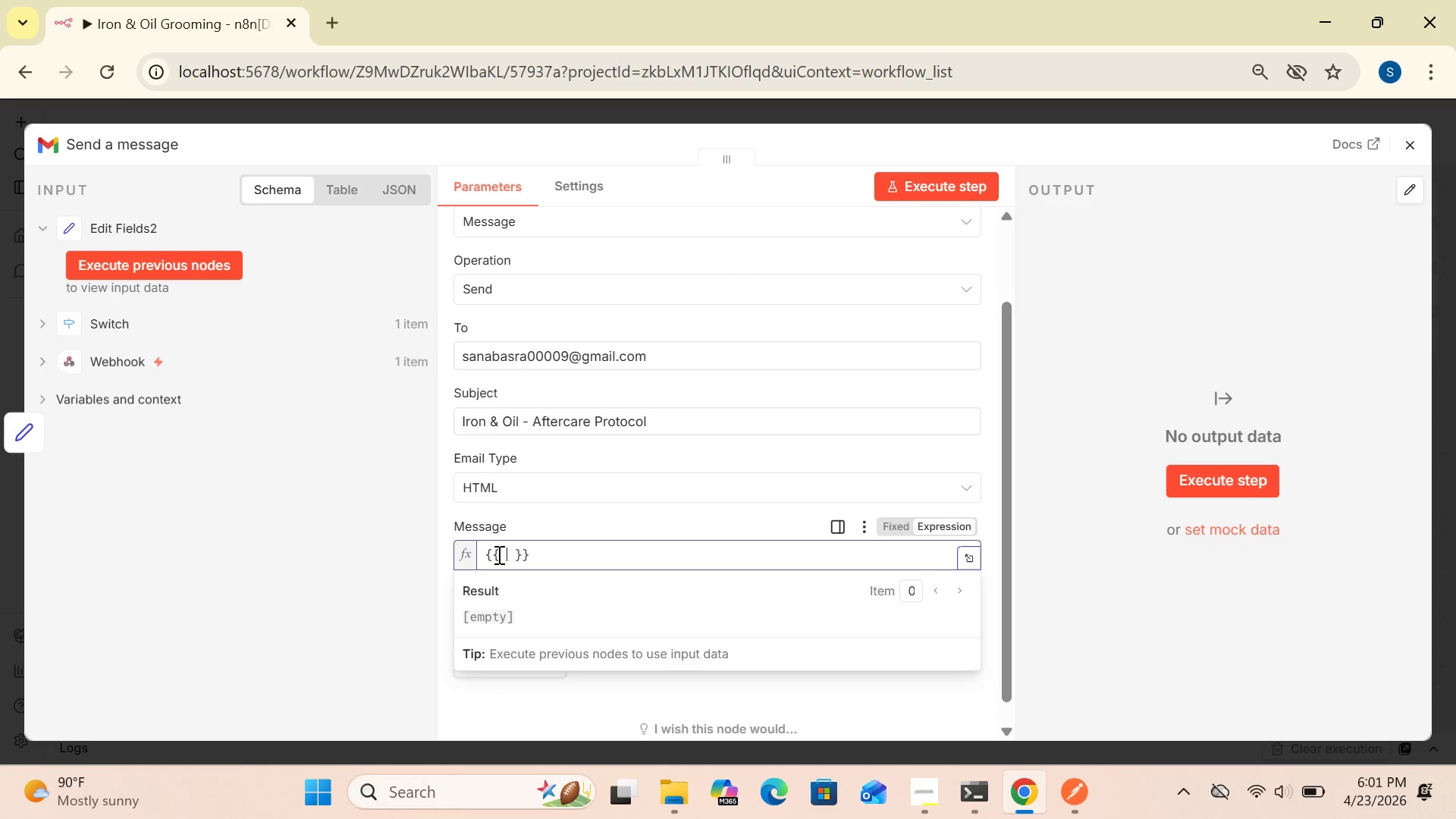 
key(Shift+BracketLeft)
 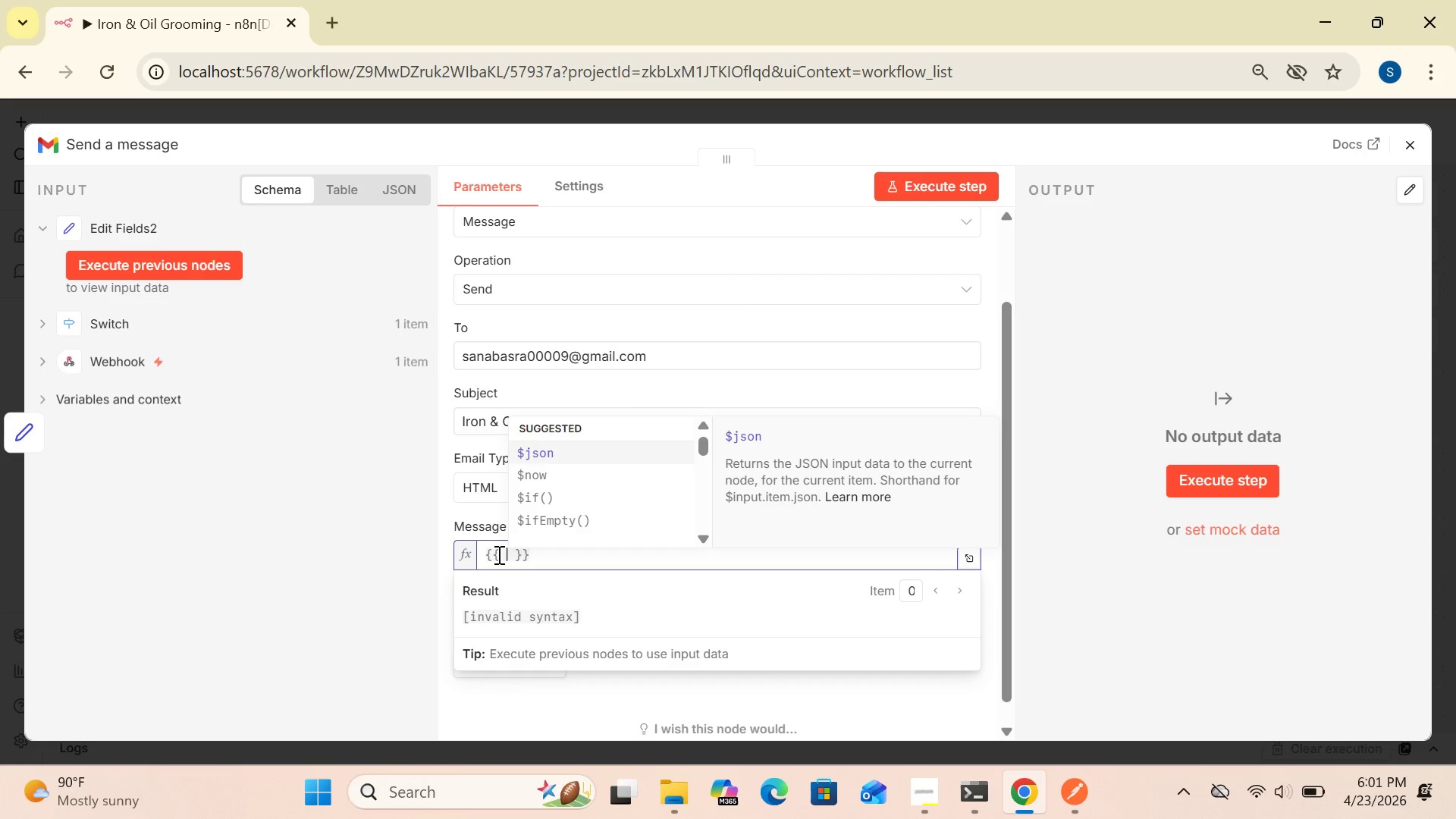 
key(Shift+4)
 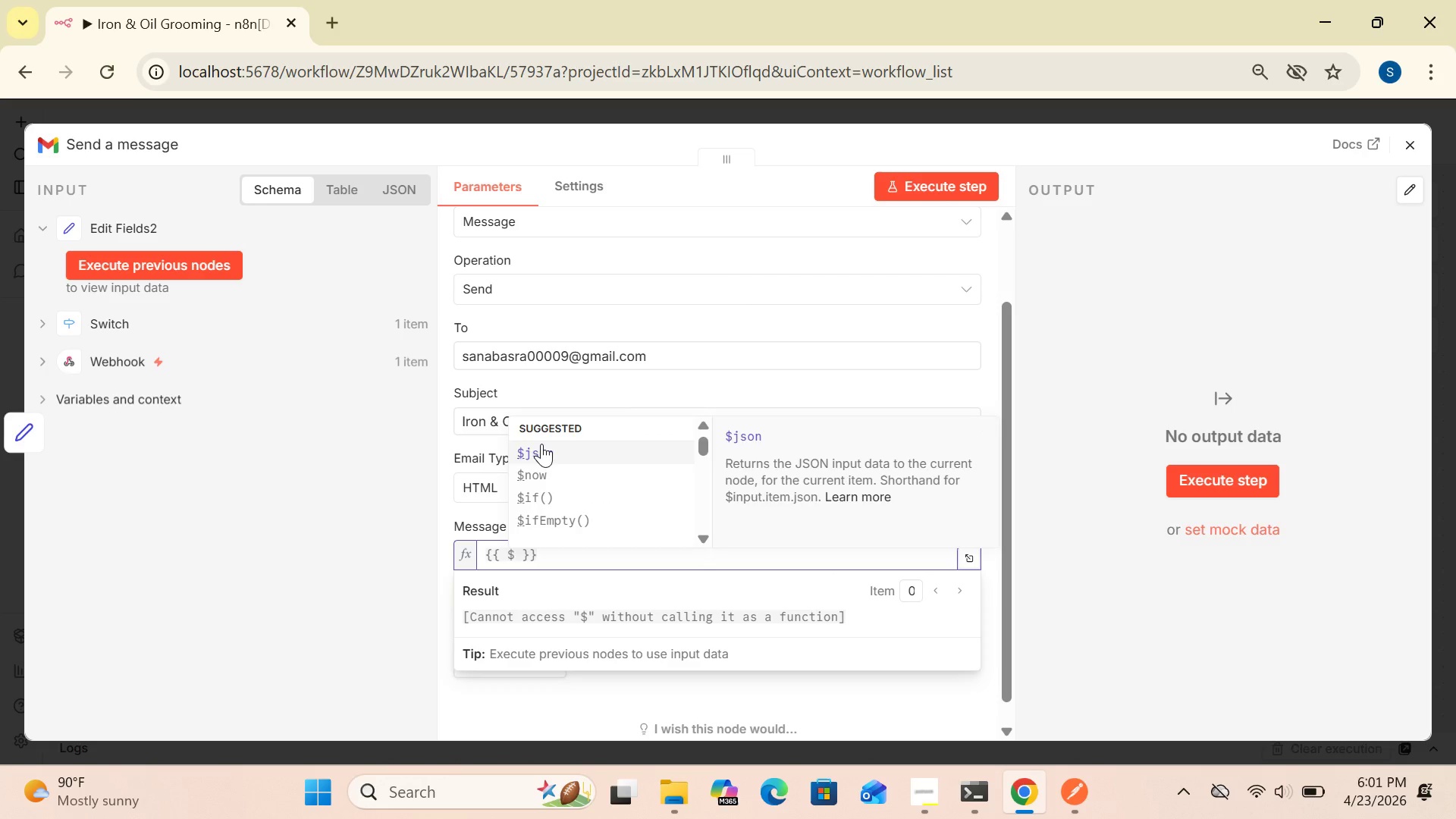 
left_click([541, 444])
 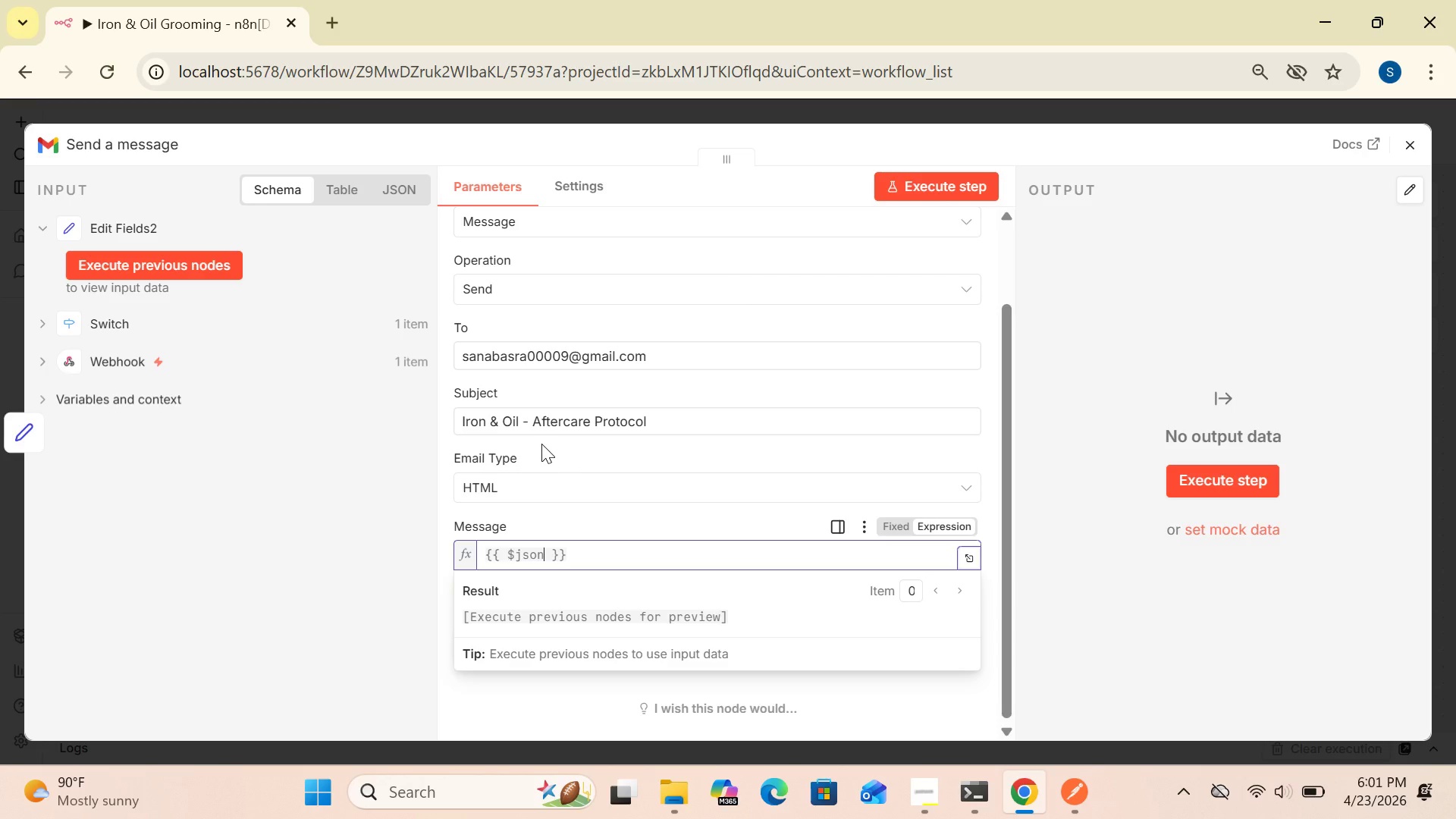 
type(.protocol_message)
 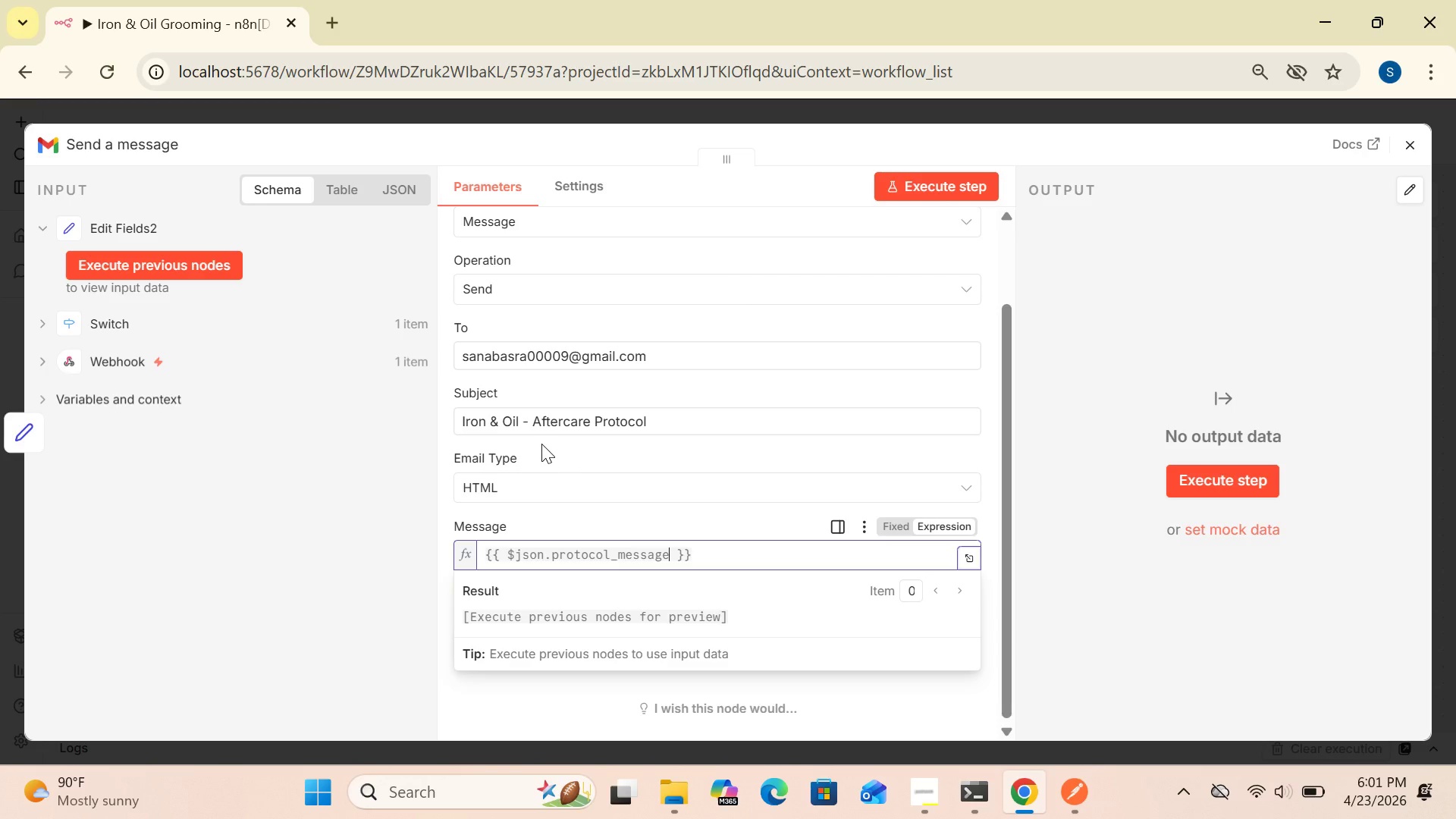 
wait(5.52)
 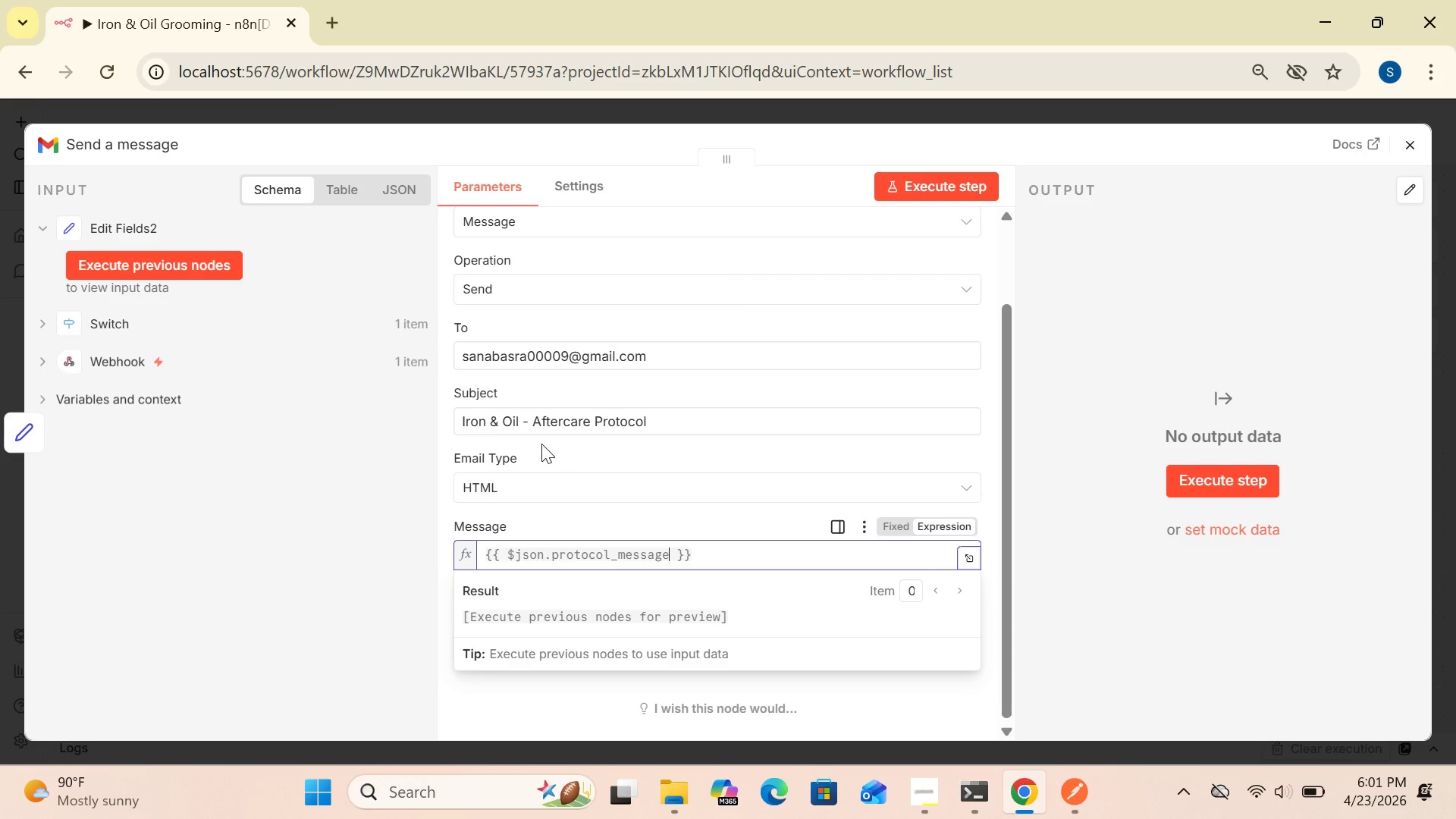 
left_click([962, 487])
 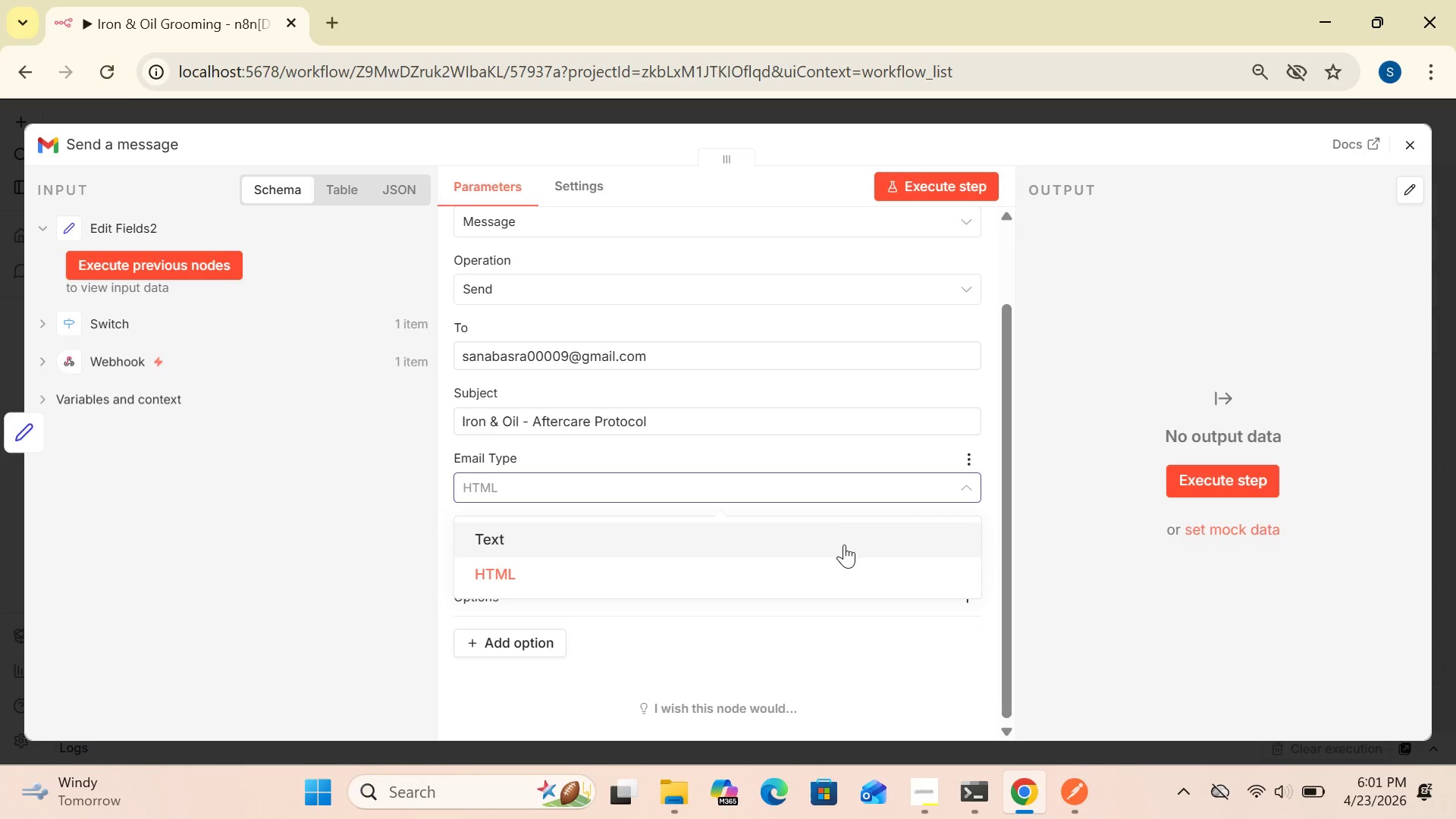 
left_click([842, 544])
 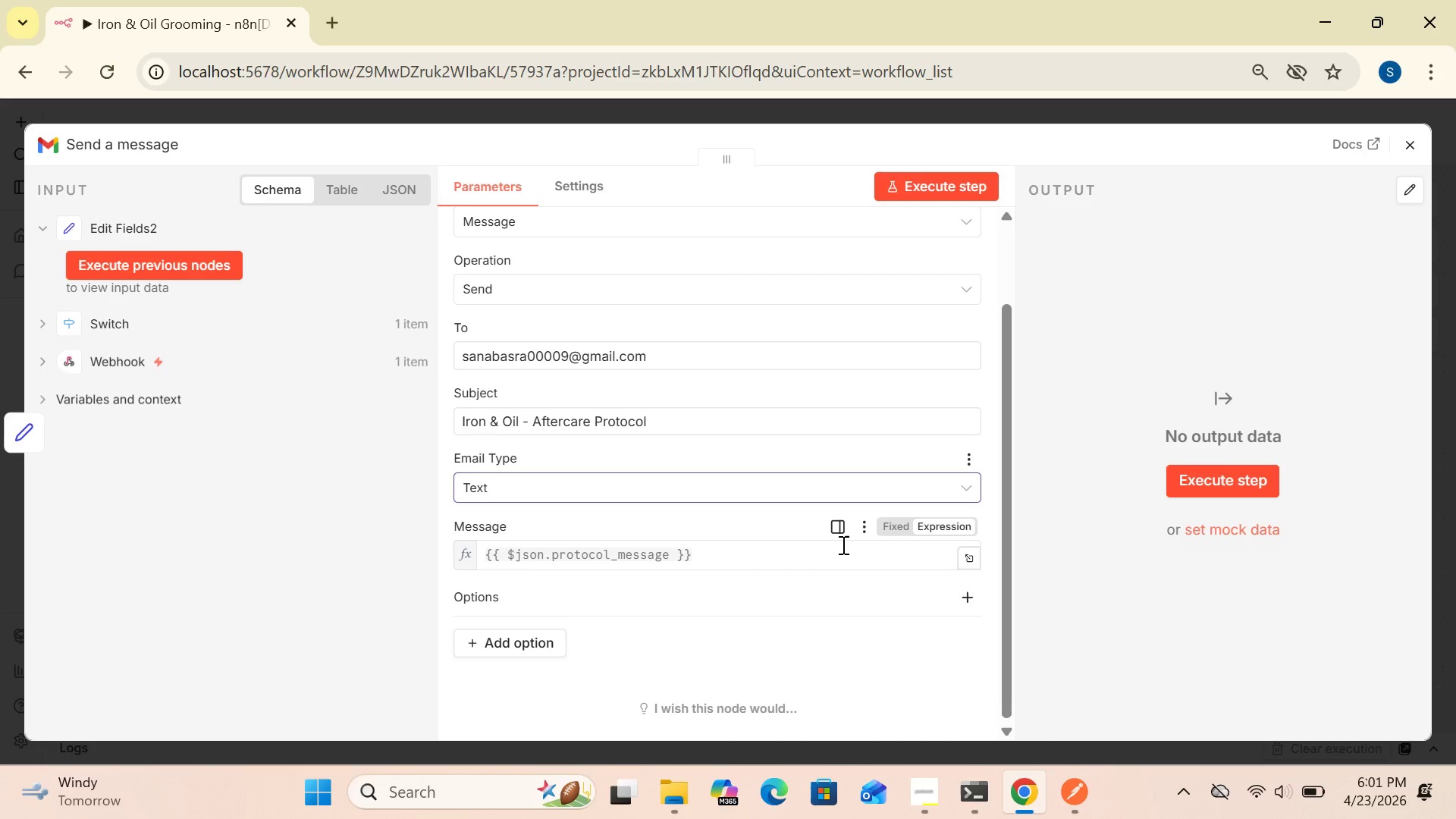 
wait(16.34)
 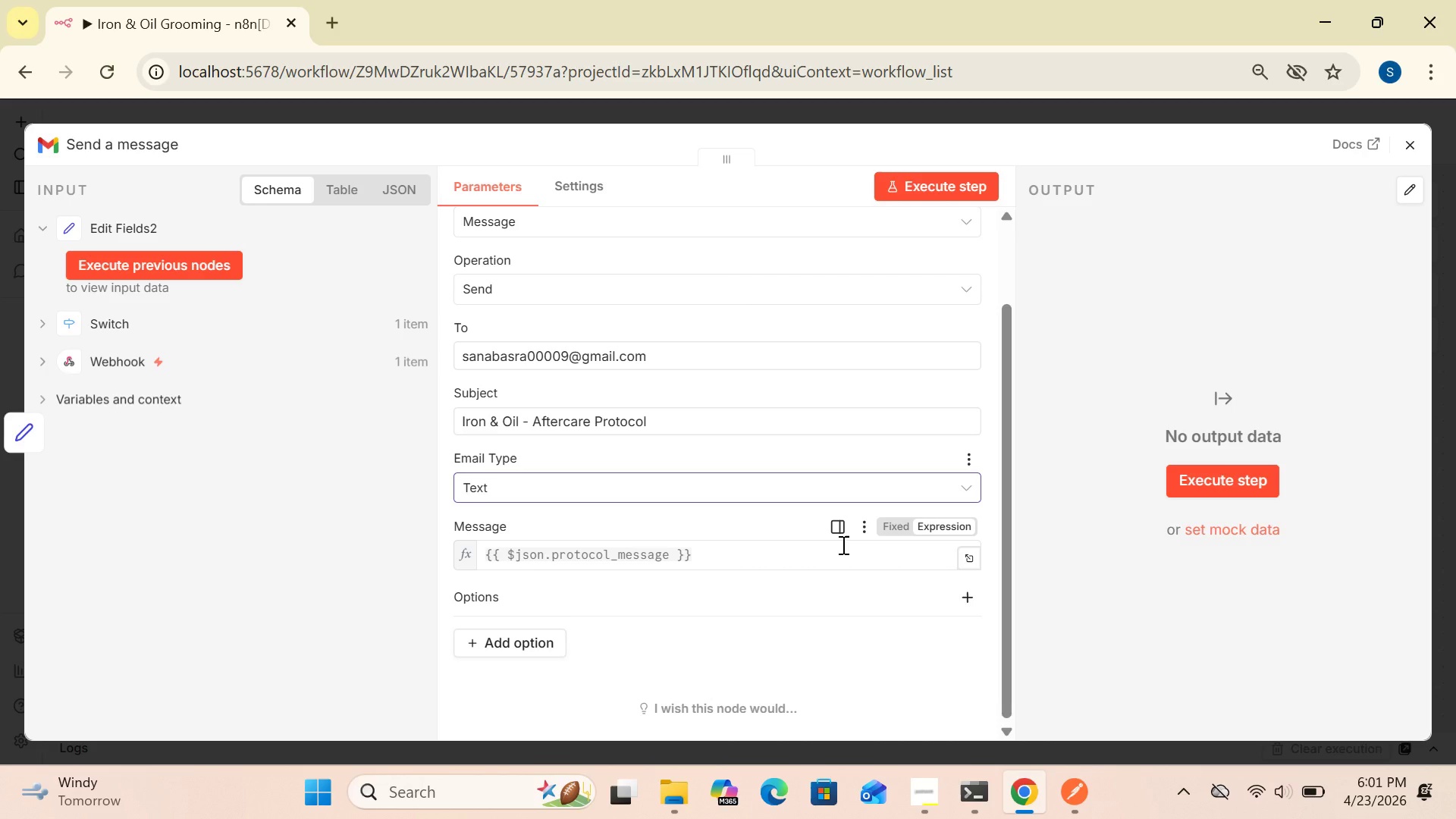 
left_click([919, 795])